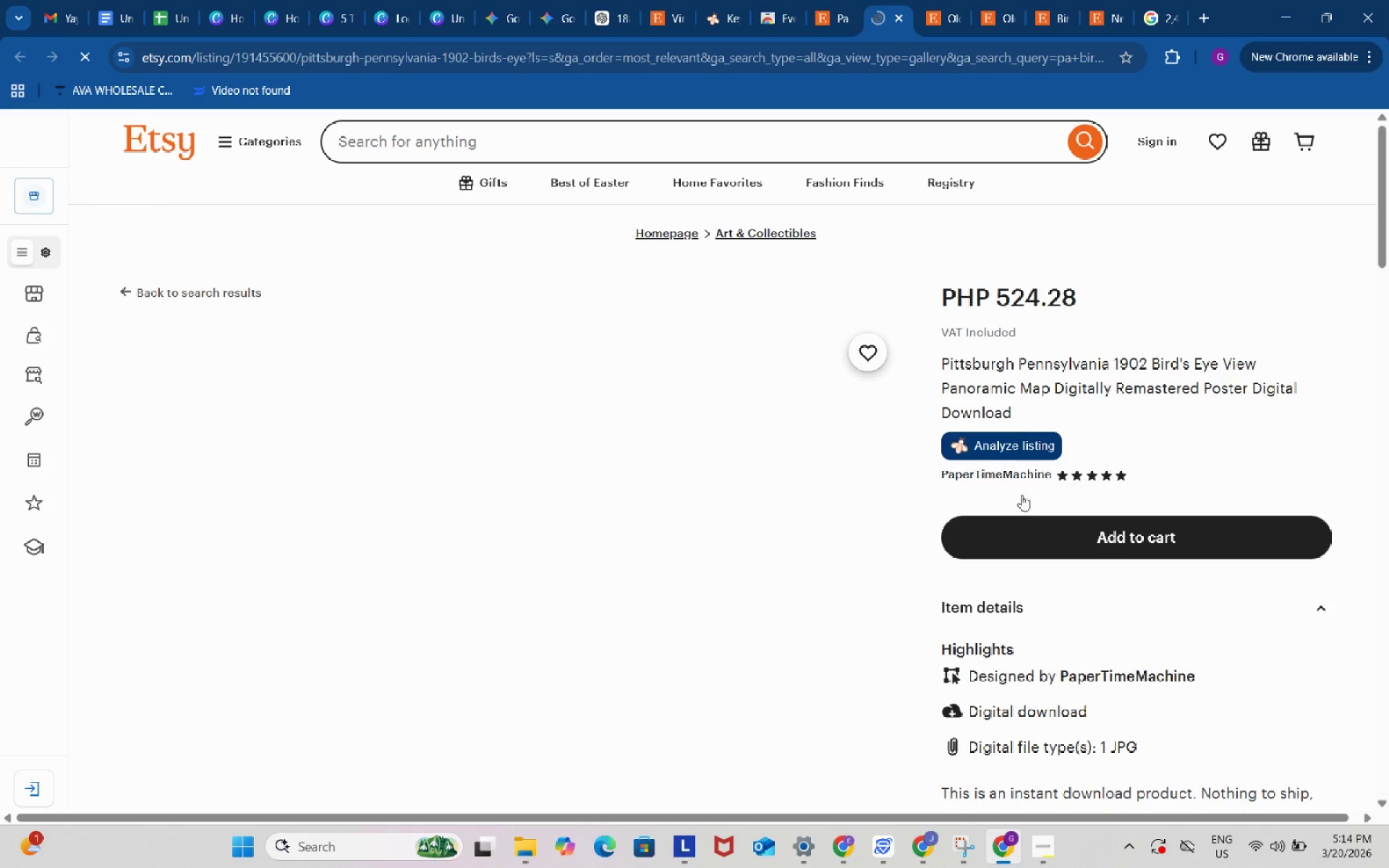 
left_click([1008, 447])
 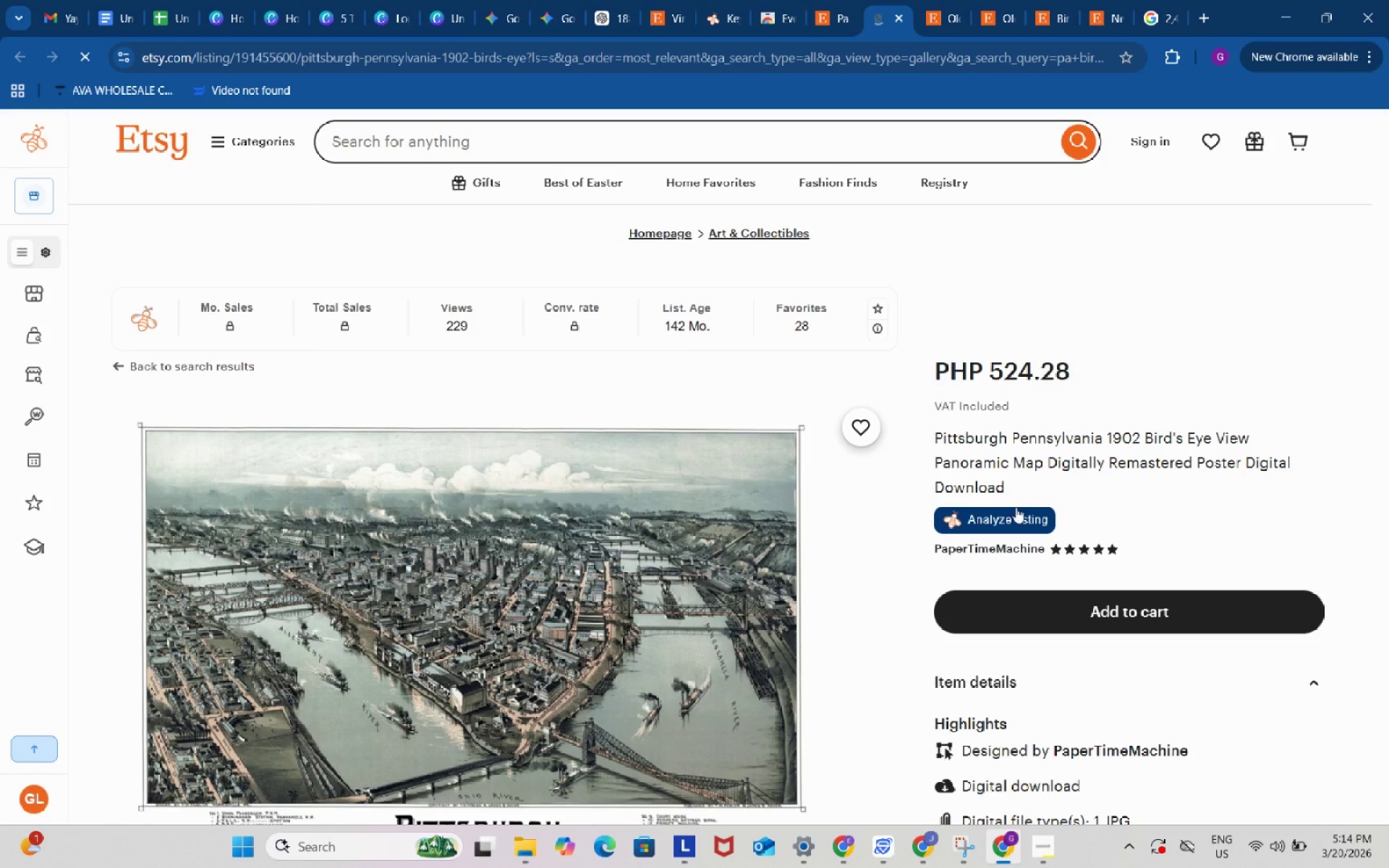 
left_click([1016, 507])
 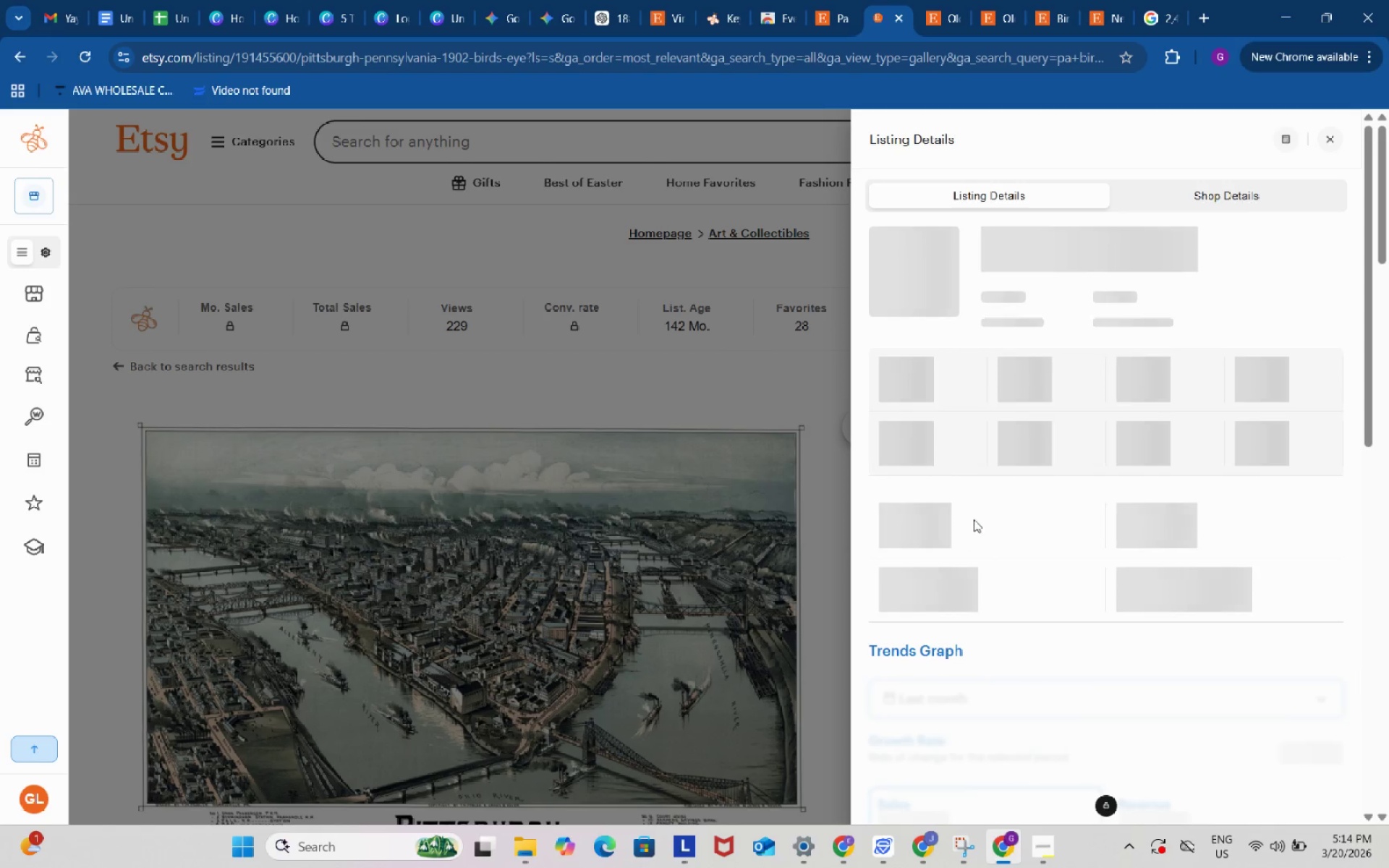 
scroll: coordinate [951, 448], scroll_direction: down, amount: 10.0
 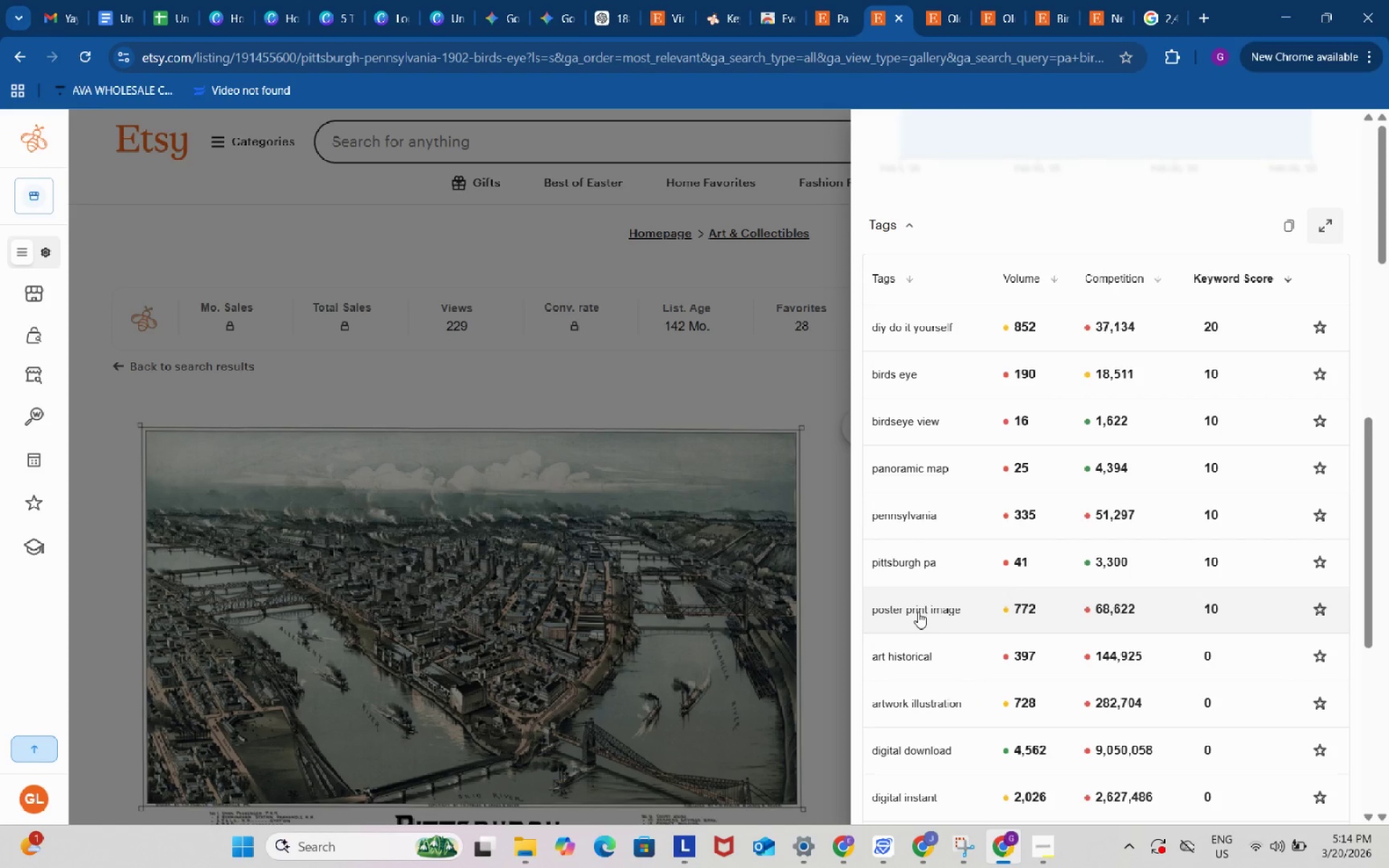 
left_click([917, 610])
 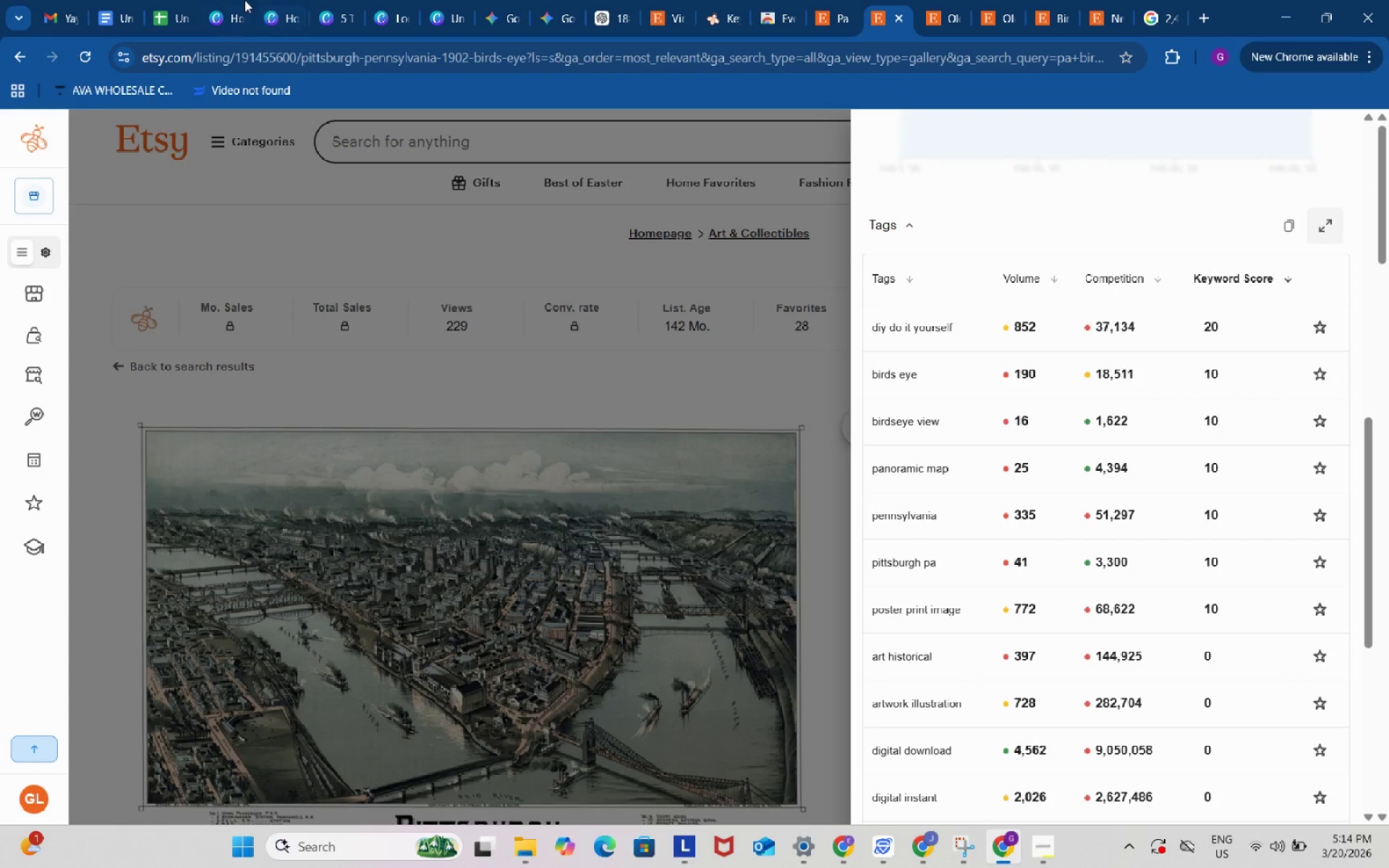 
left_click([181, 2])
 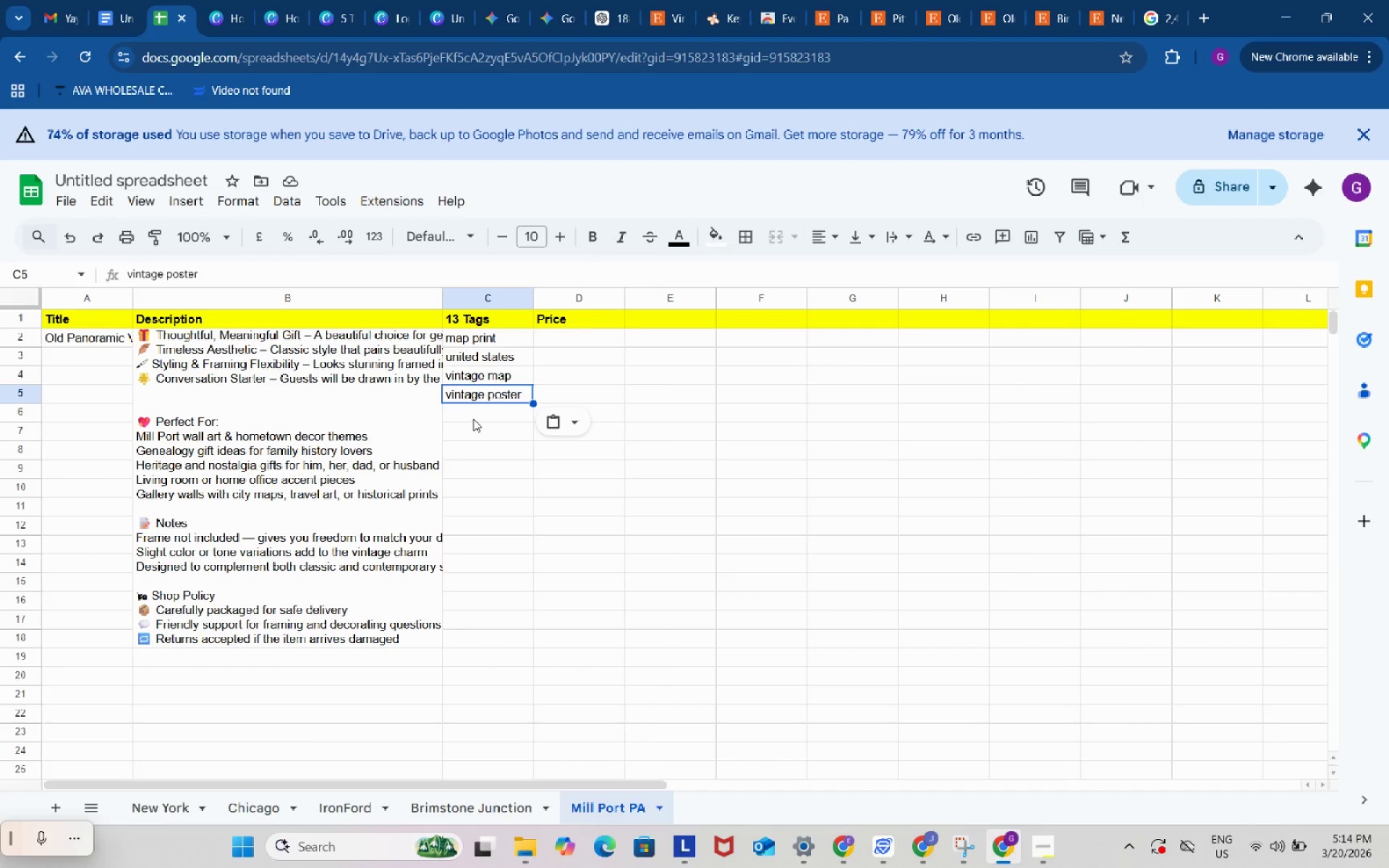 
left_click([473, 417])
 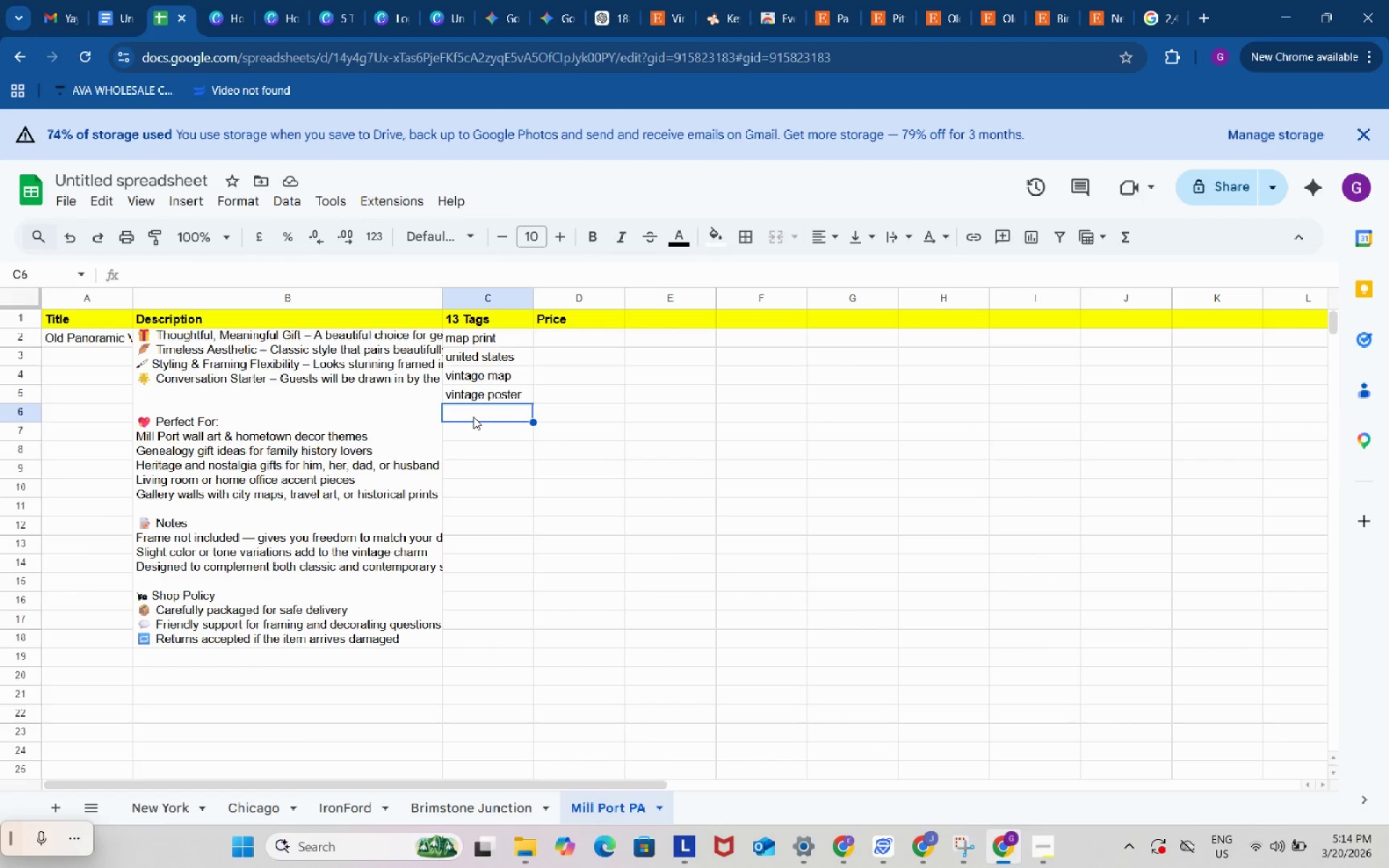 
key(Control+ControlLeft)
 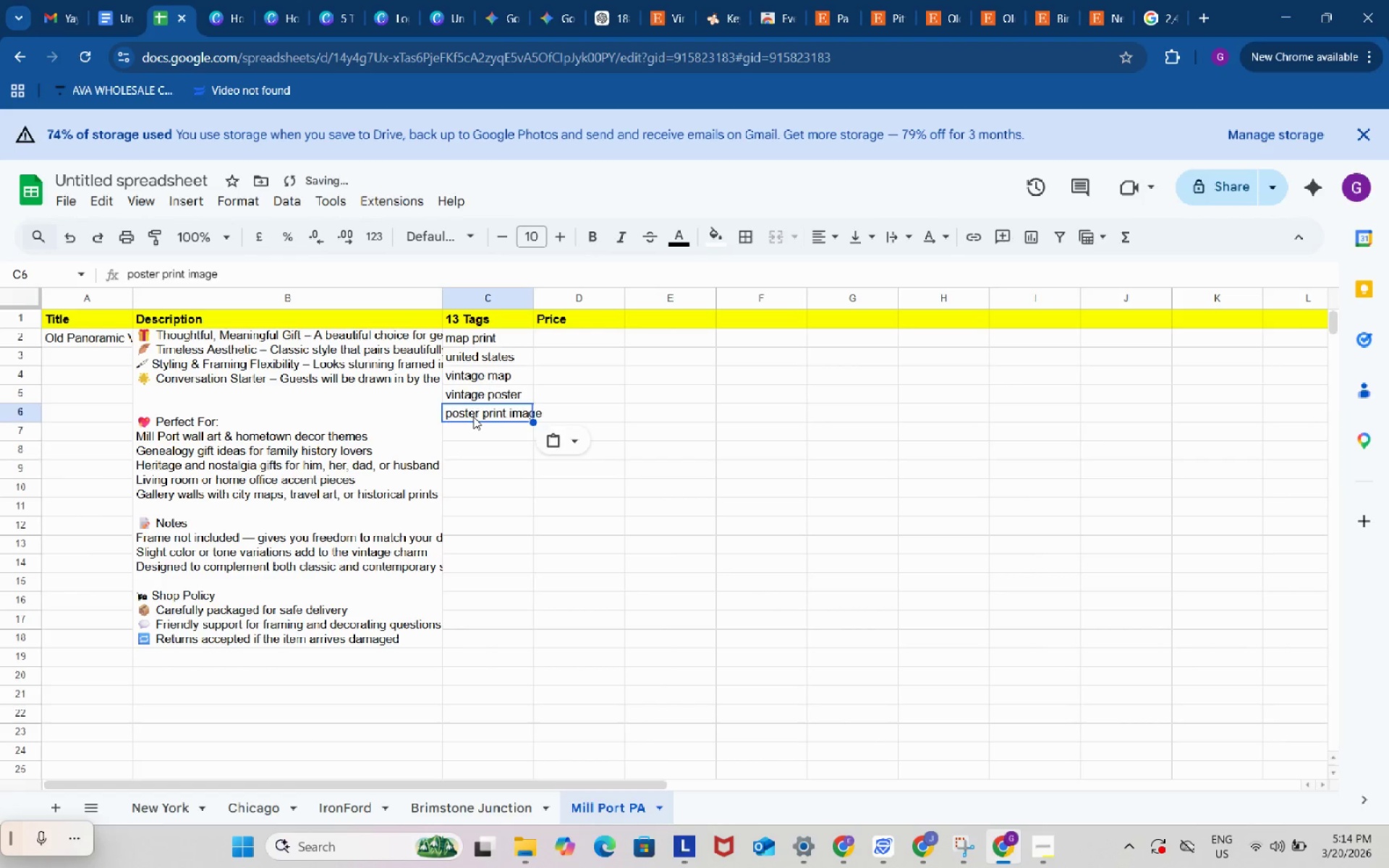 
key(Control+V)
 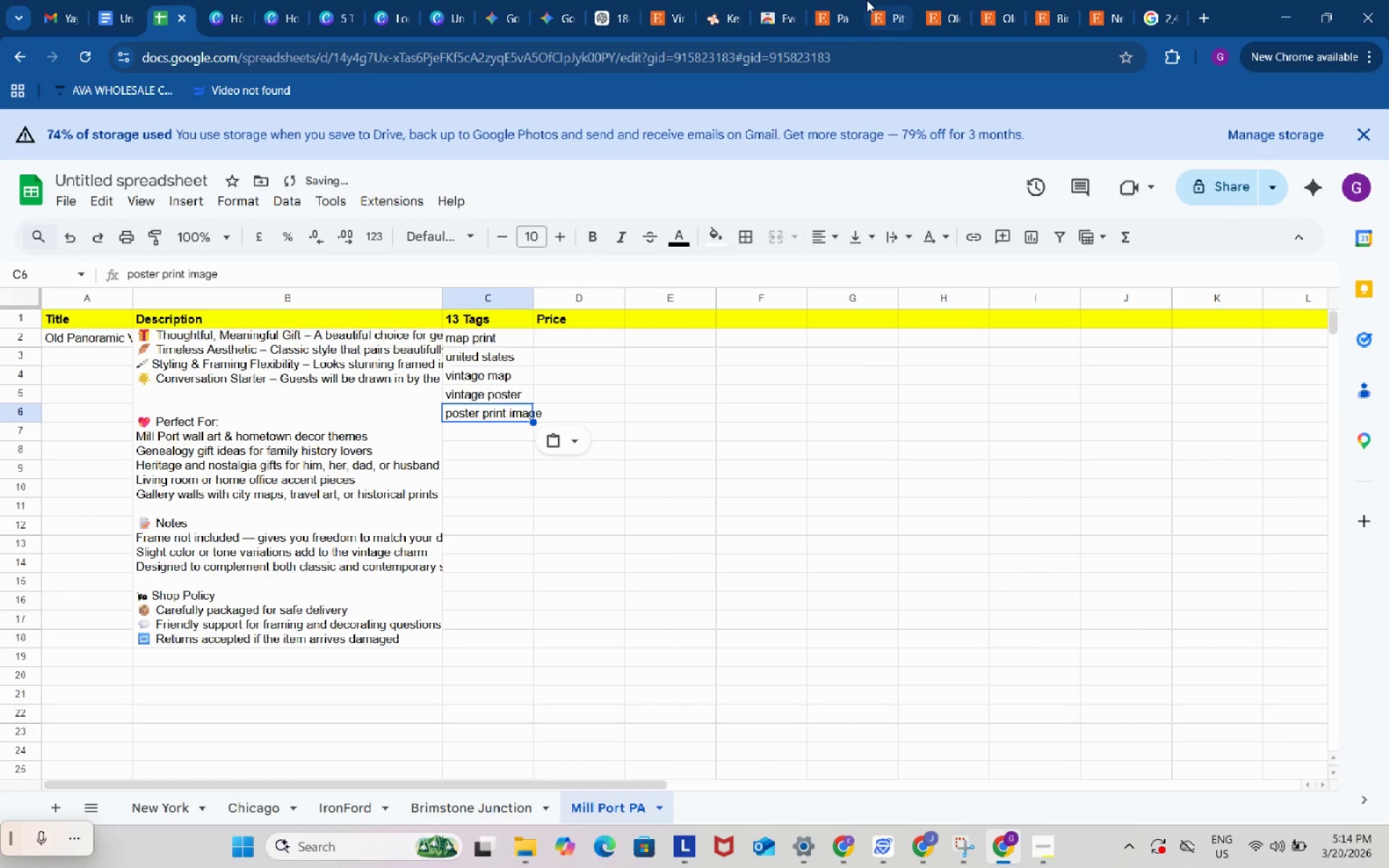 
left_click([833, 0])
 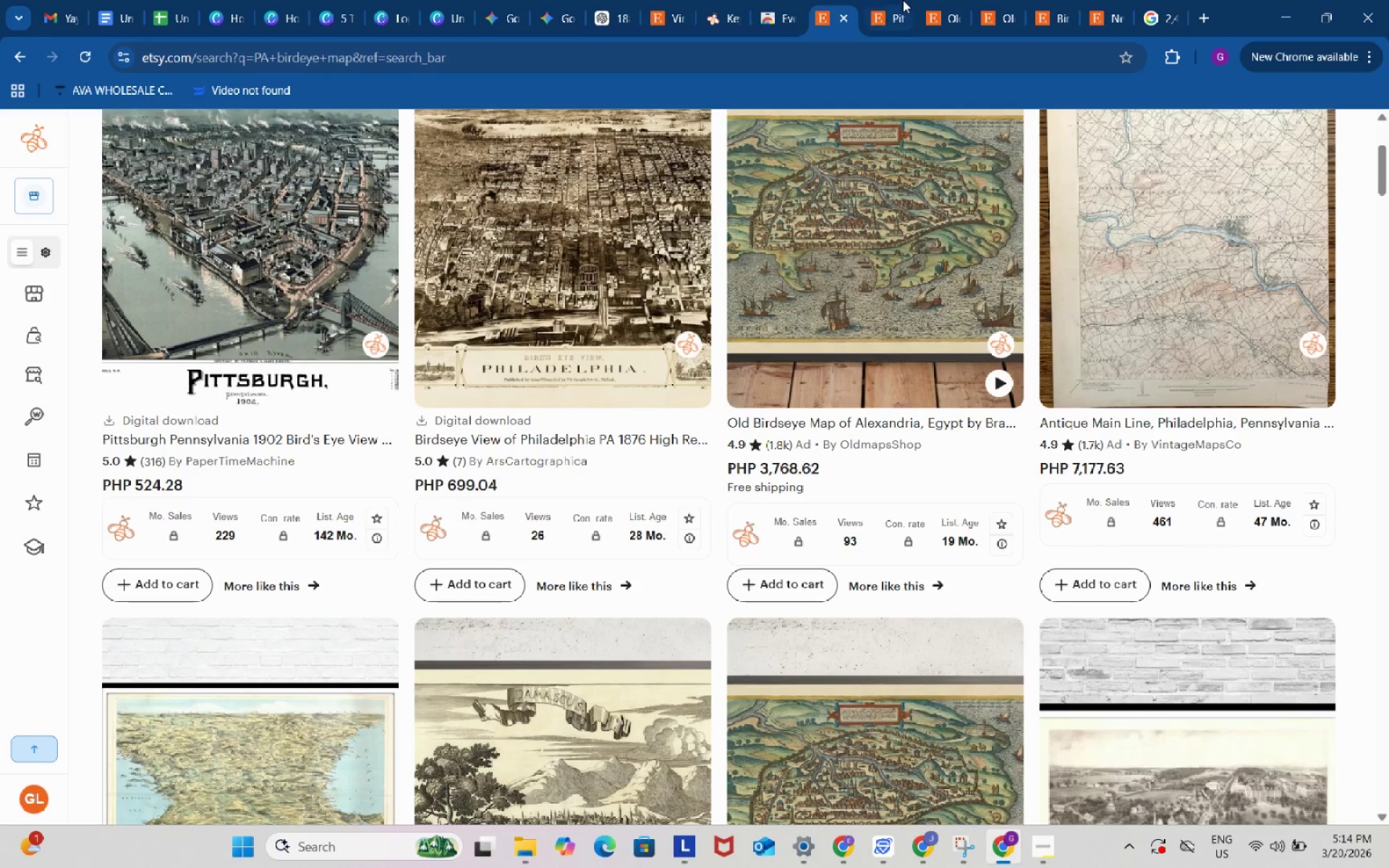 
left_click([903, 0])
 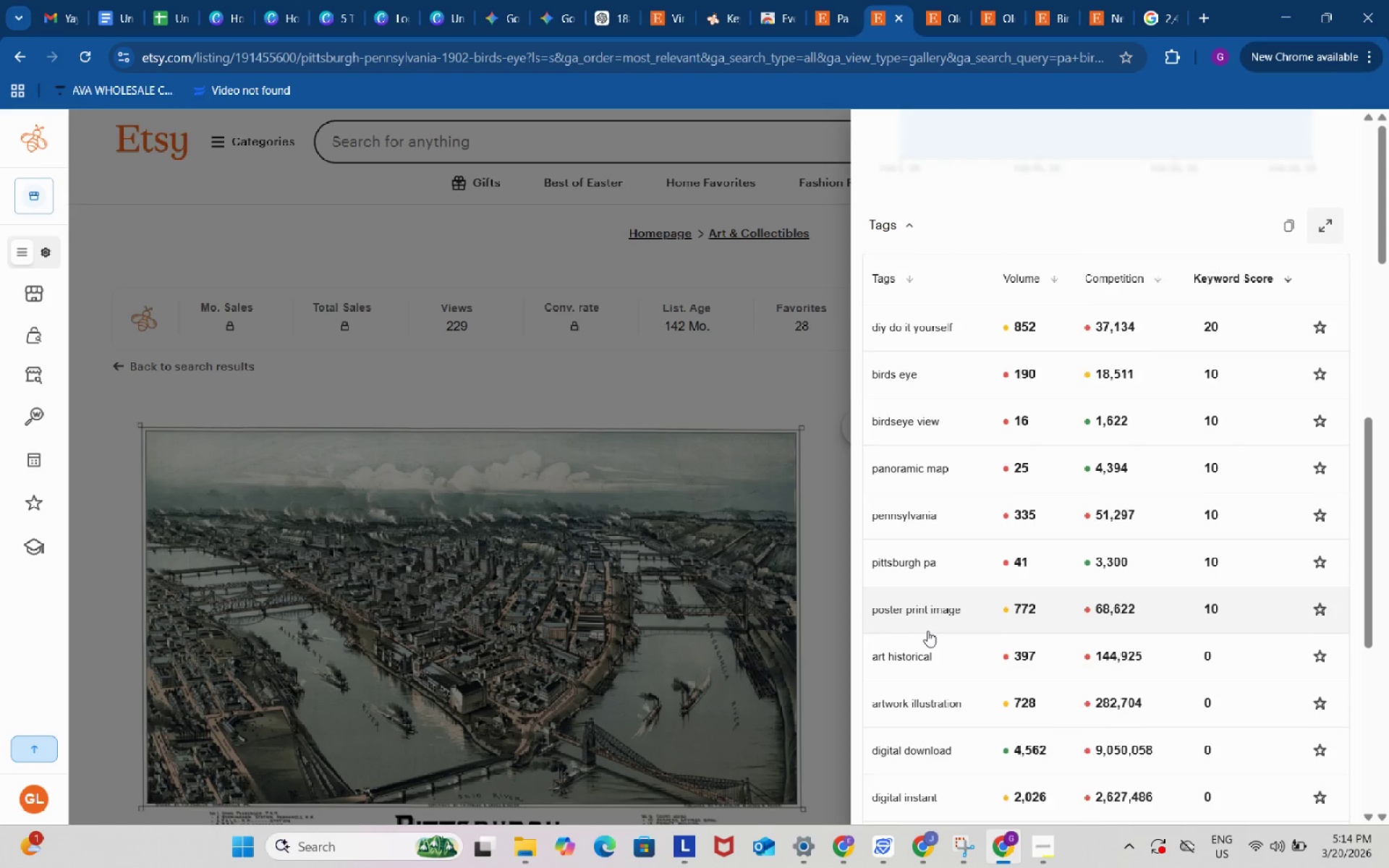 
scroll: coordinate [927, 631], scroll_direction: down, amount: 2.0
 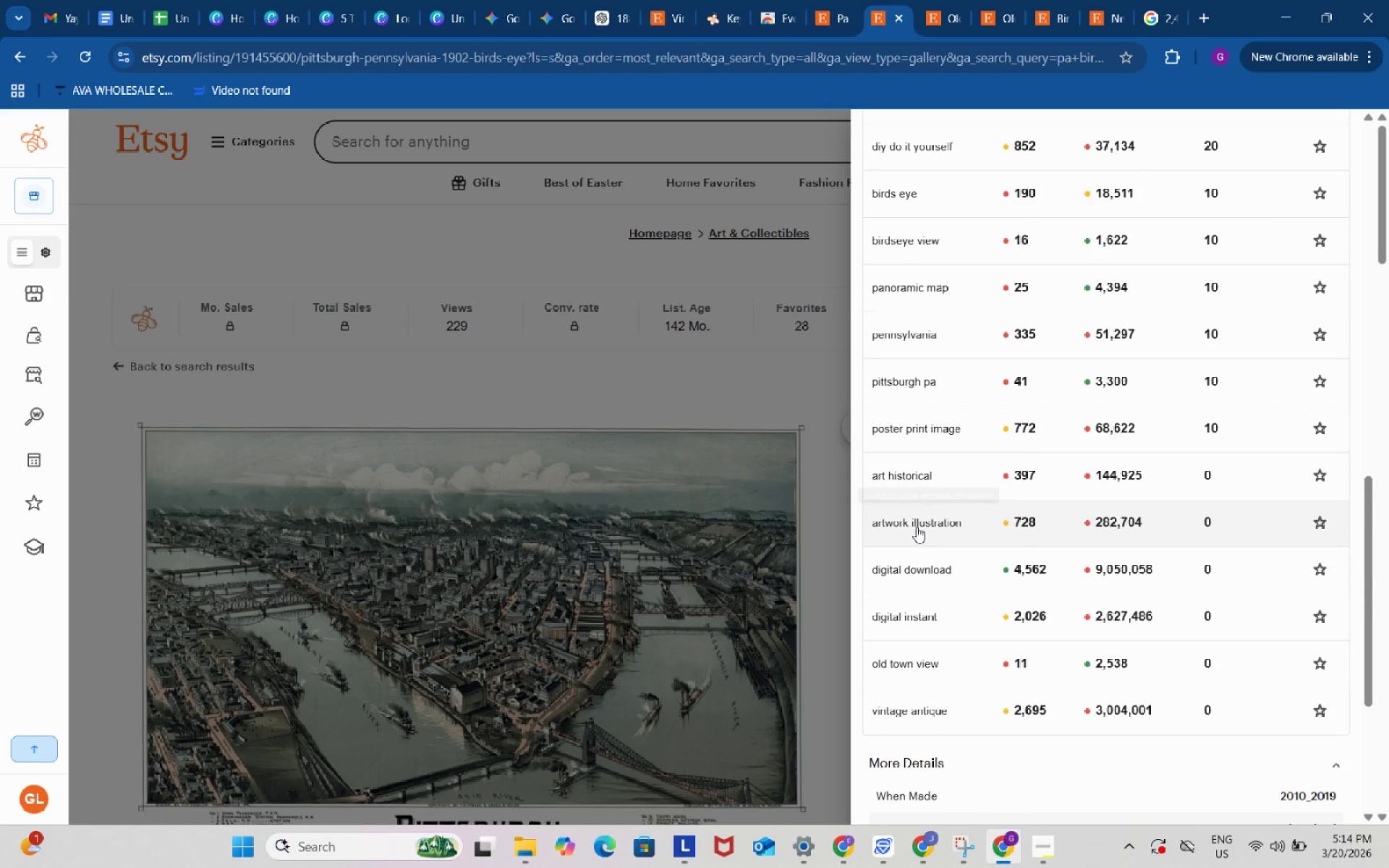 
left_click([917, 527])
 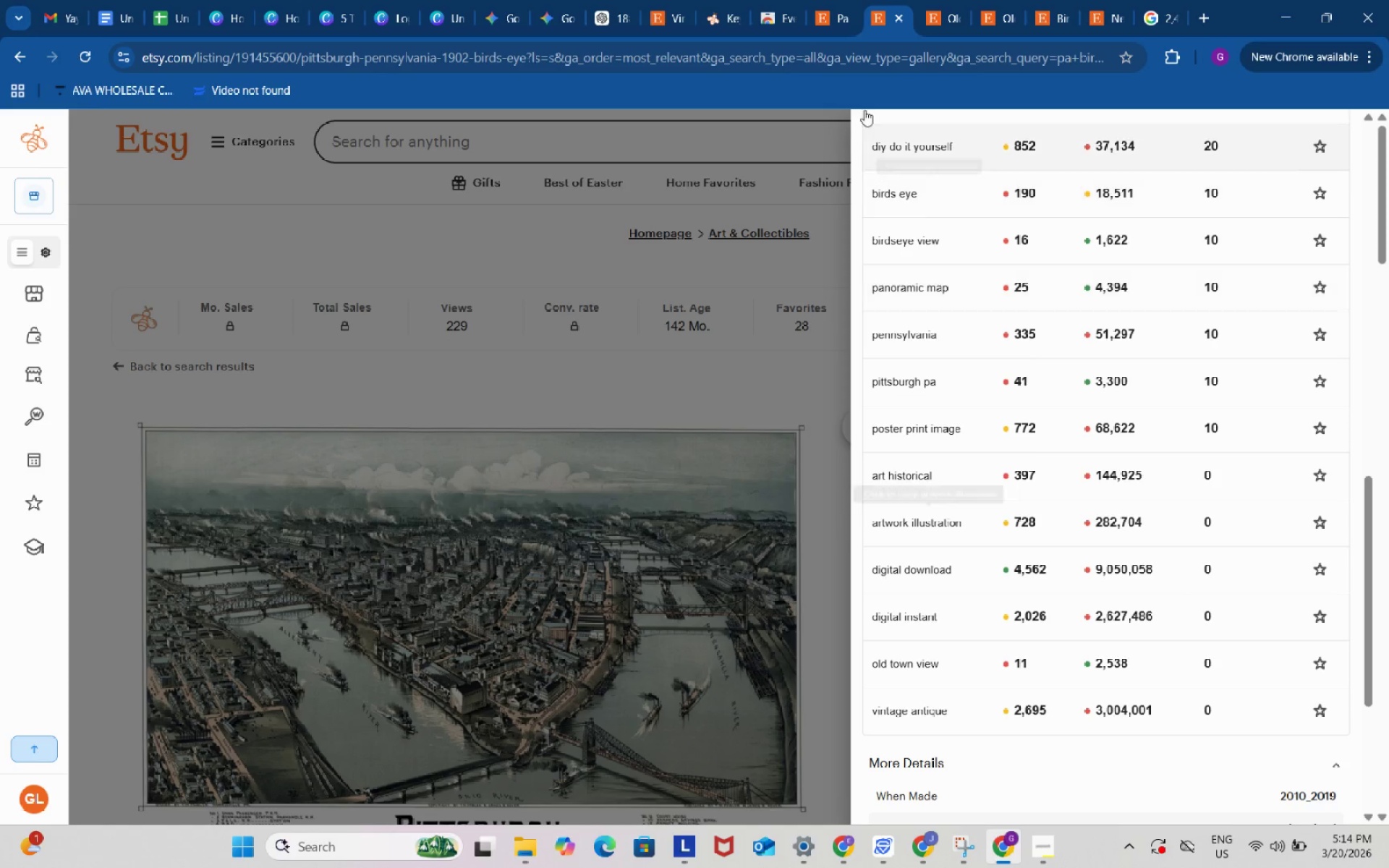 
left_click([845, 8])
 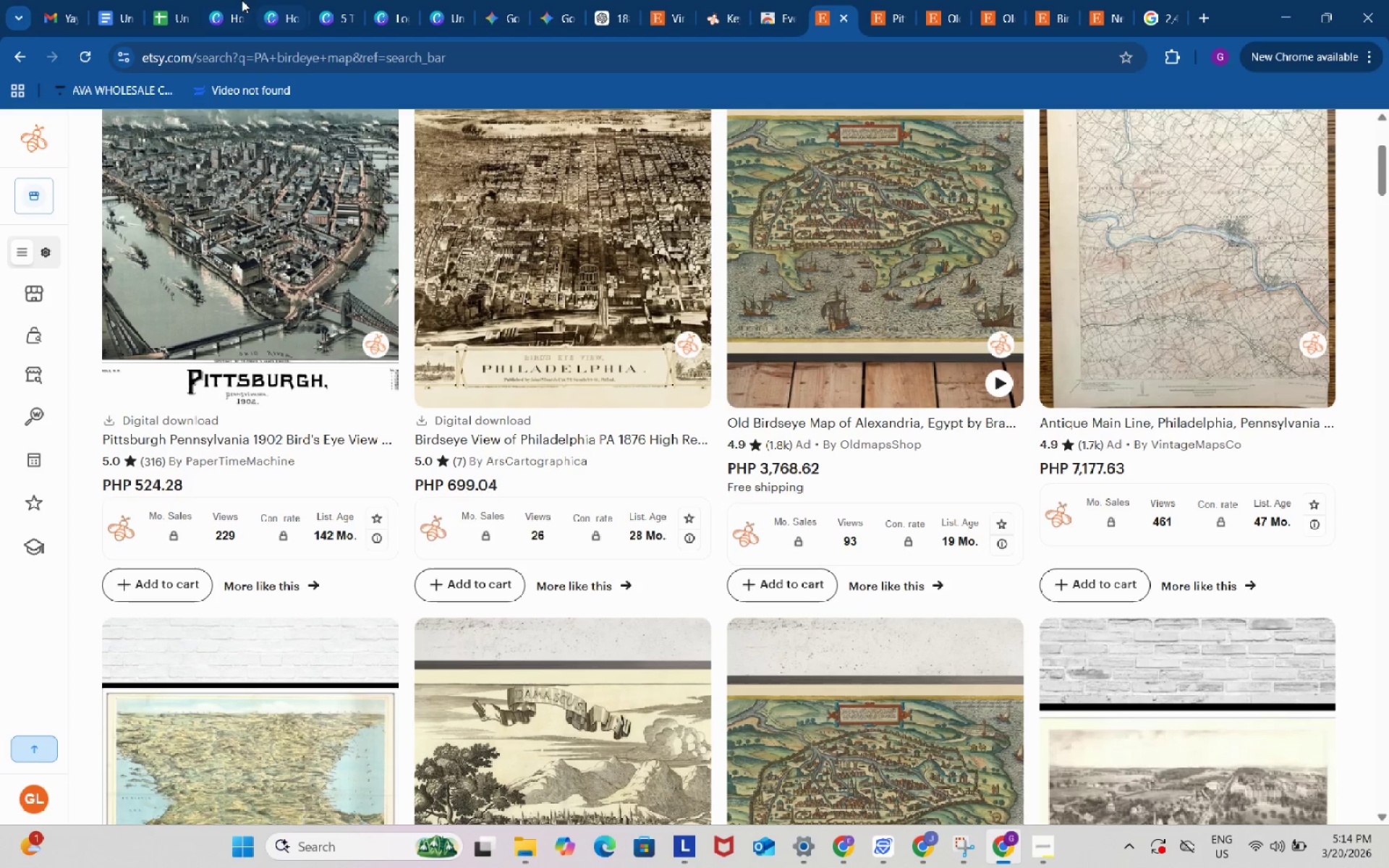 
left_click([158, 0])
 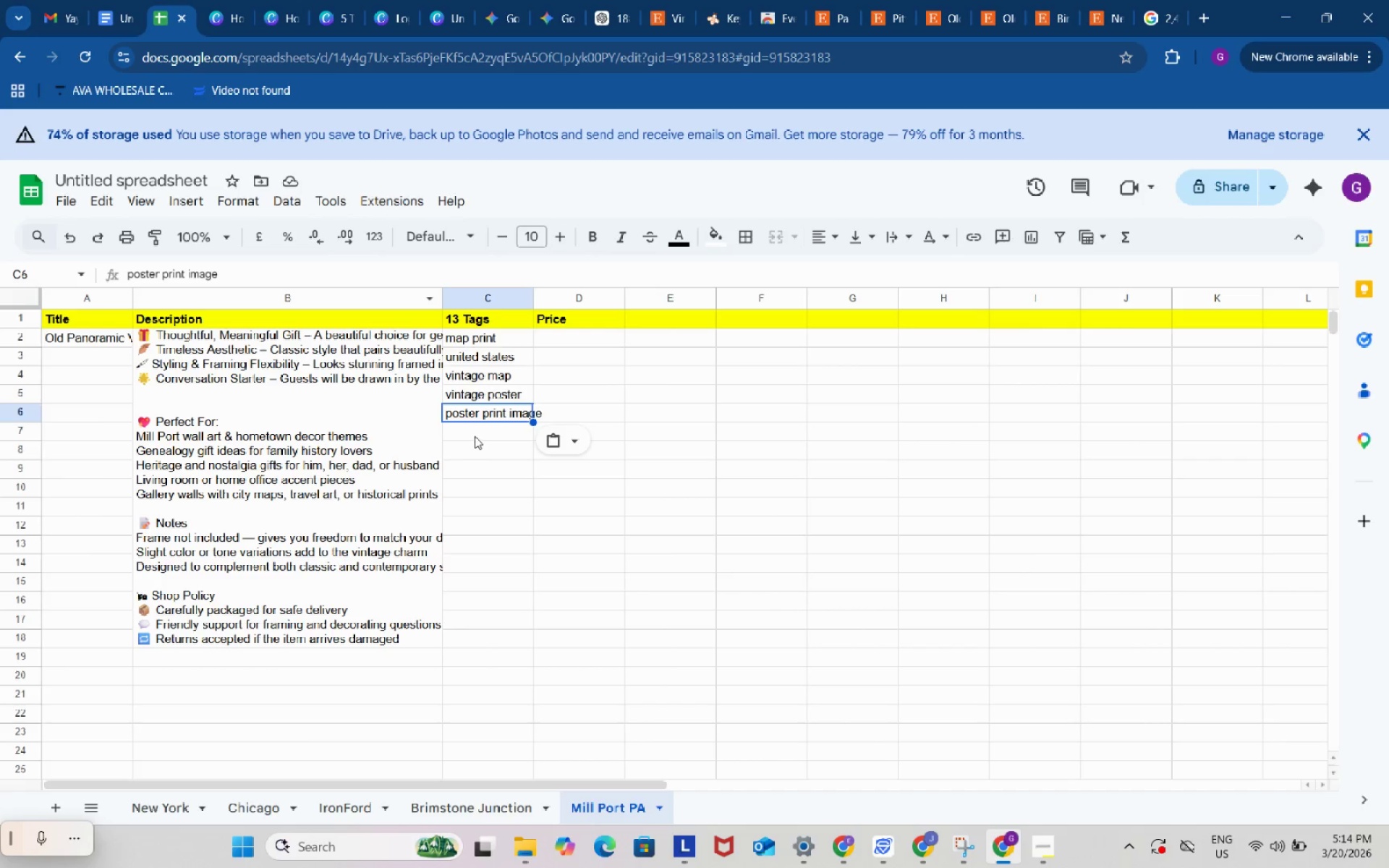 
left_click_drag(start_coordinate=[477, 438], to_coordinate=[485, 464])
 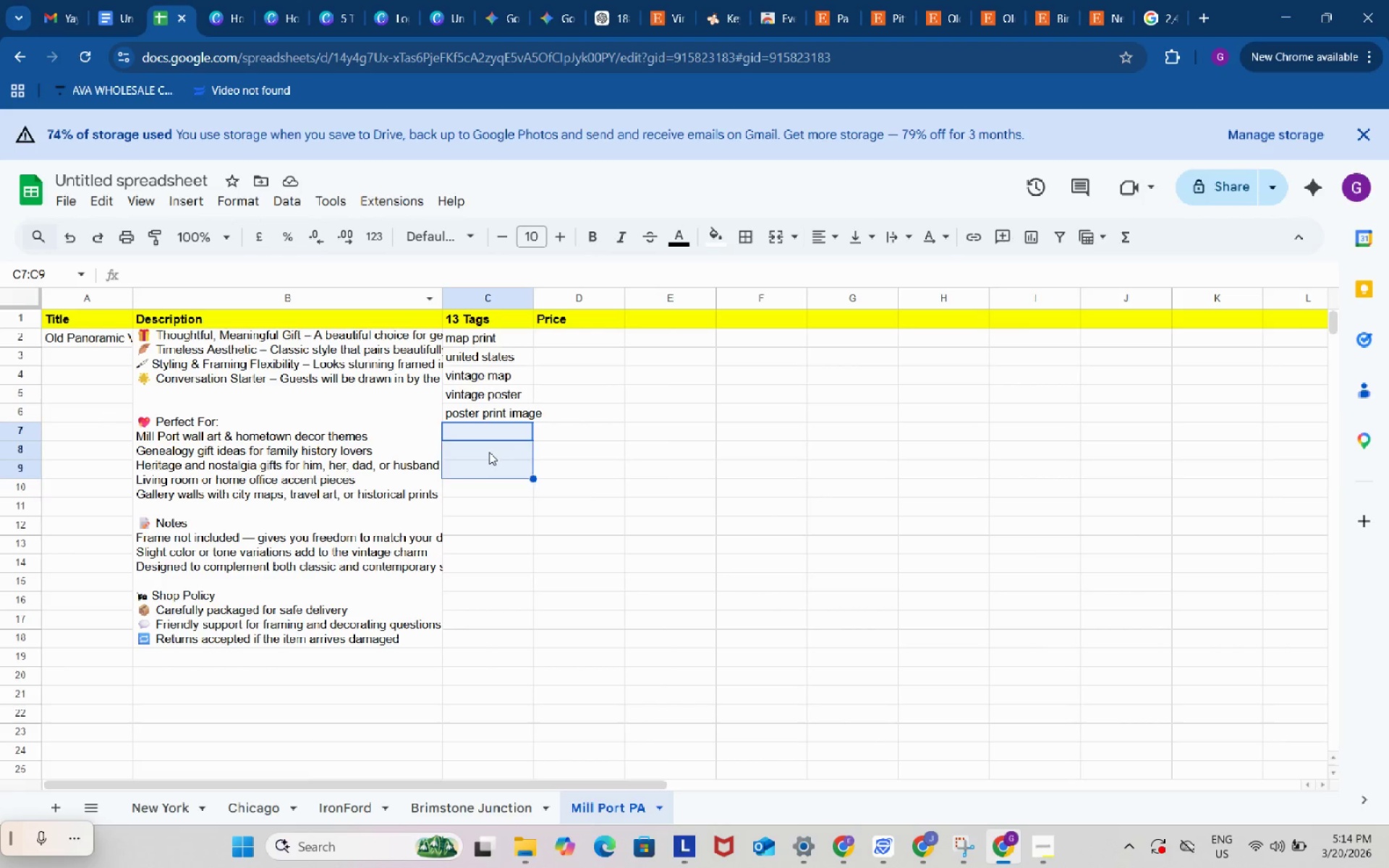 
key(Control+ControlLeft)
 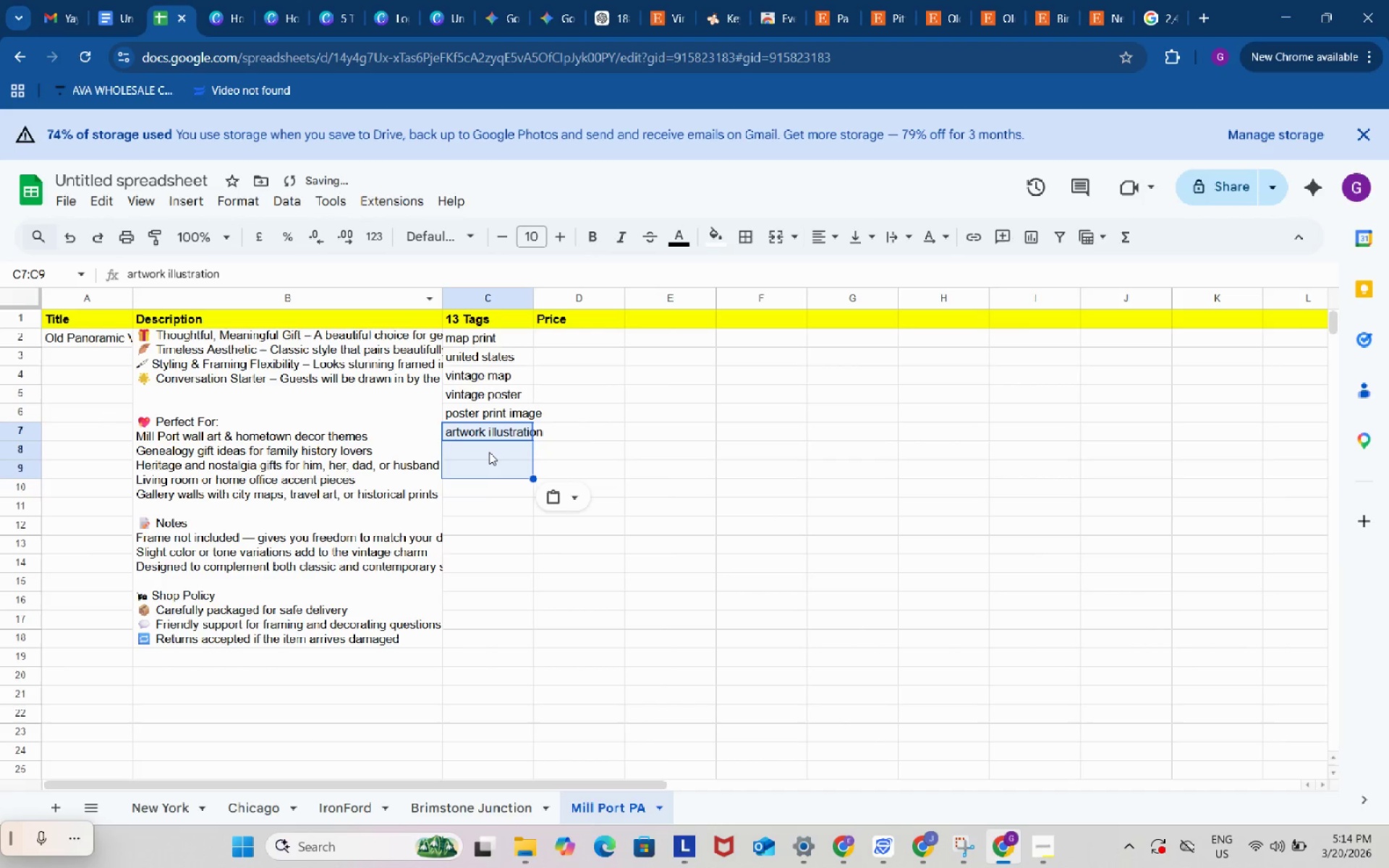 
key(Control+V)
 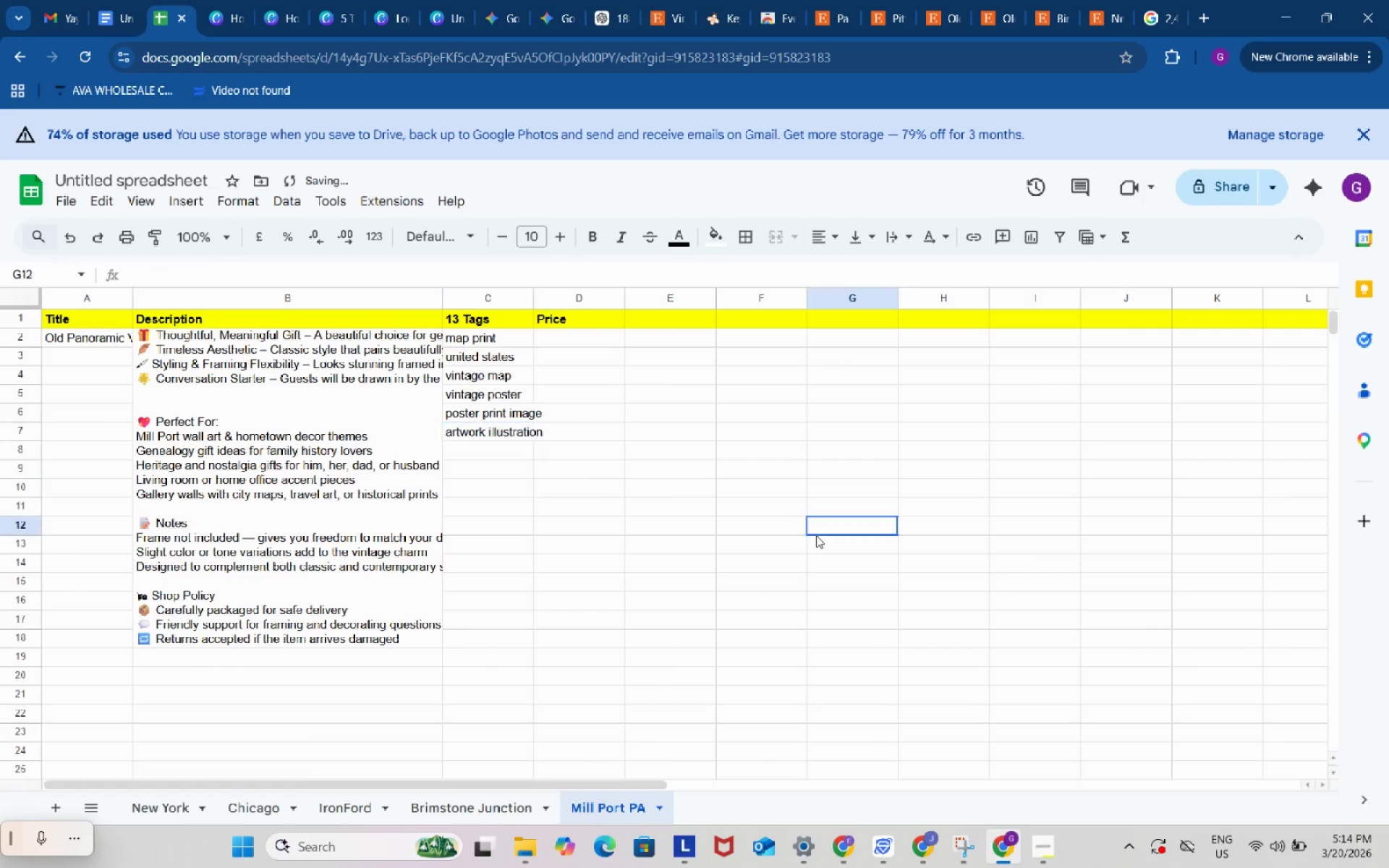 
left_click([816, 535])
 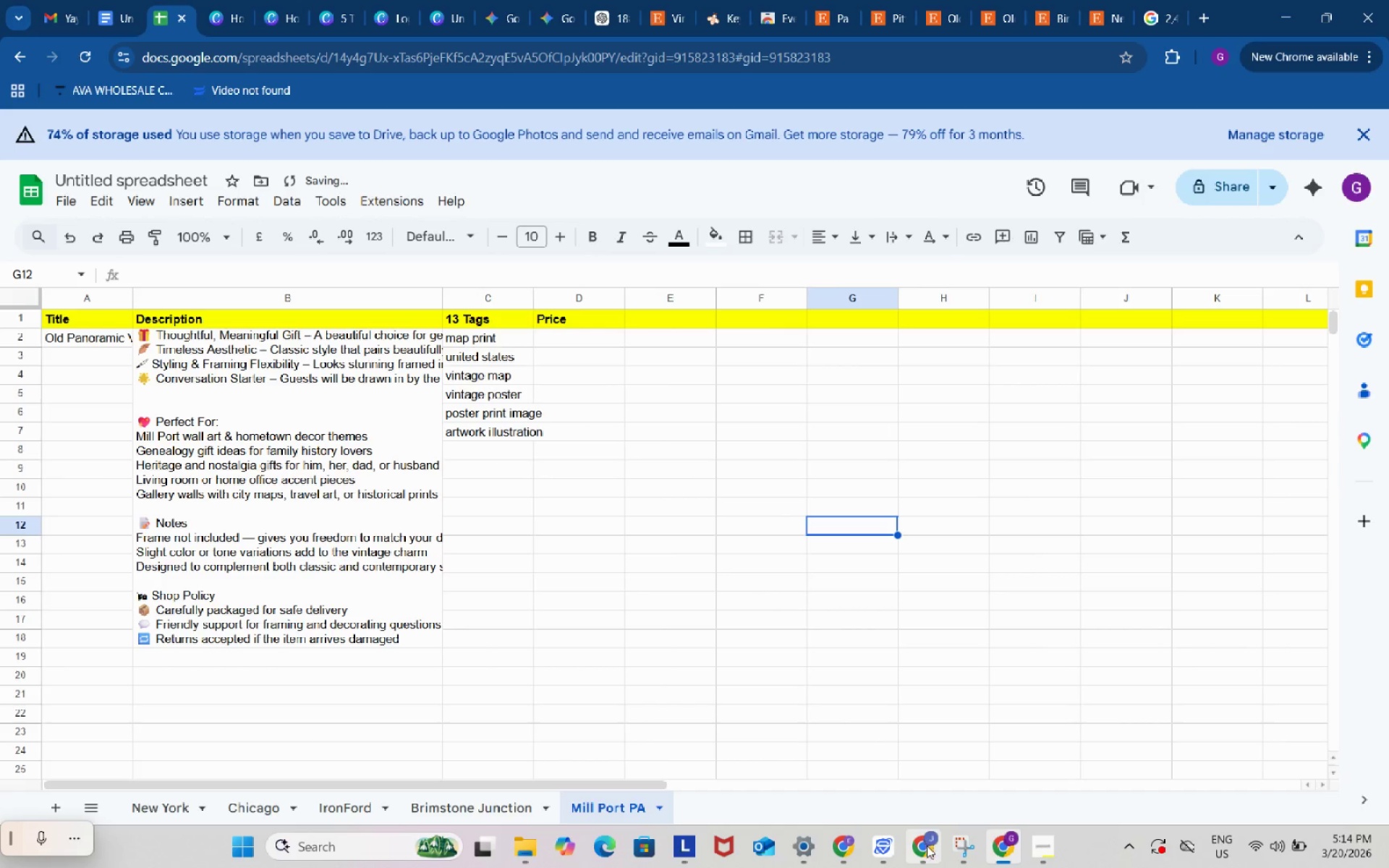 
left_click([927, 846])
 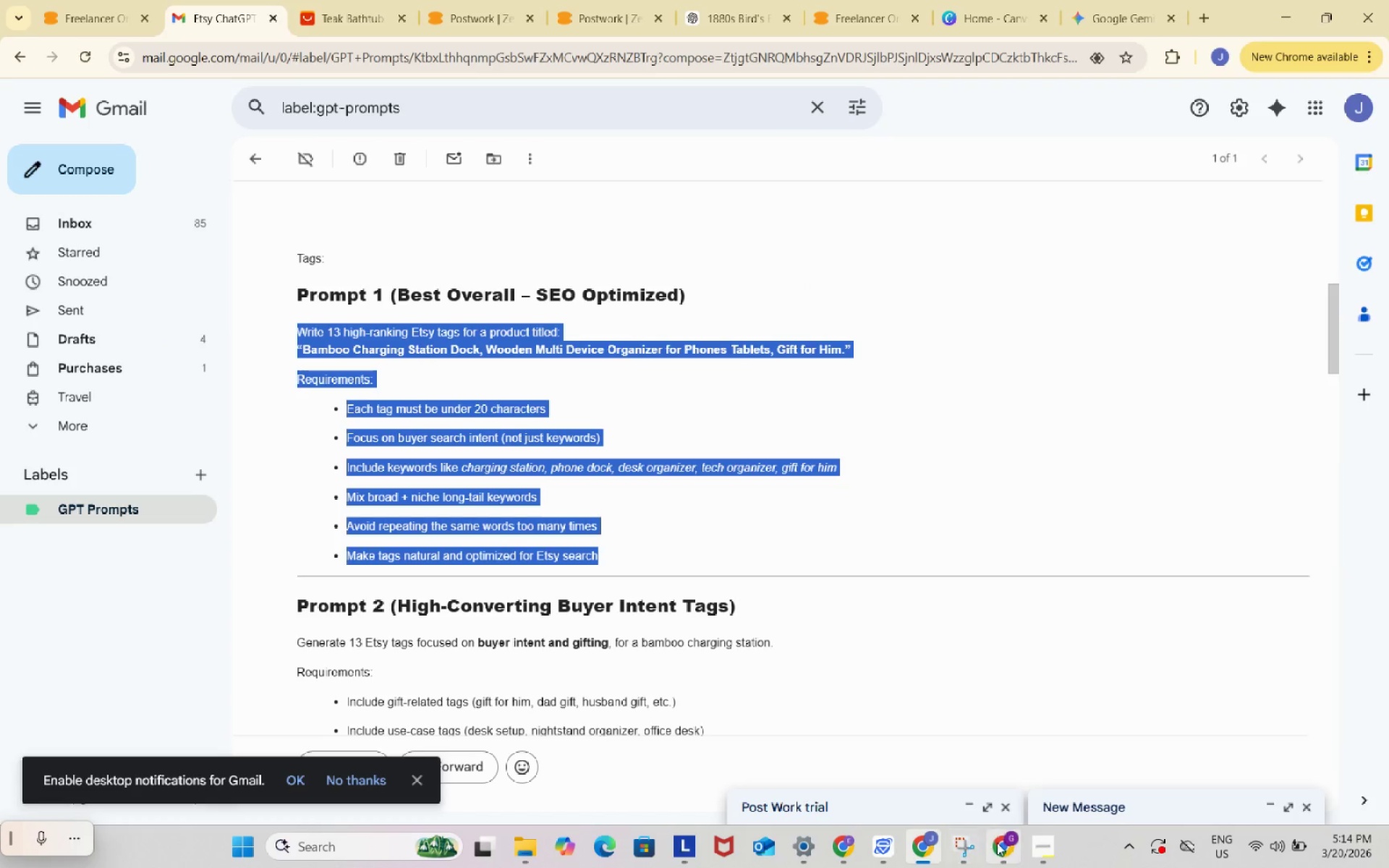 
left_click([998, 843])
 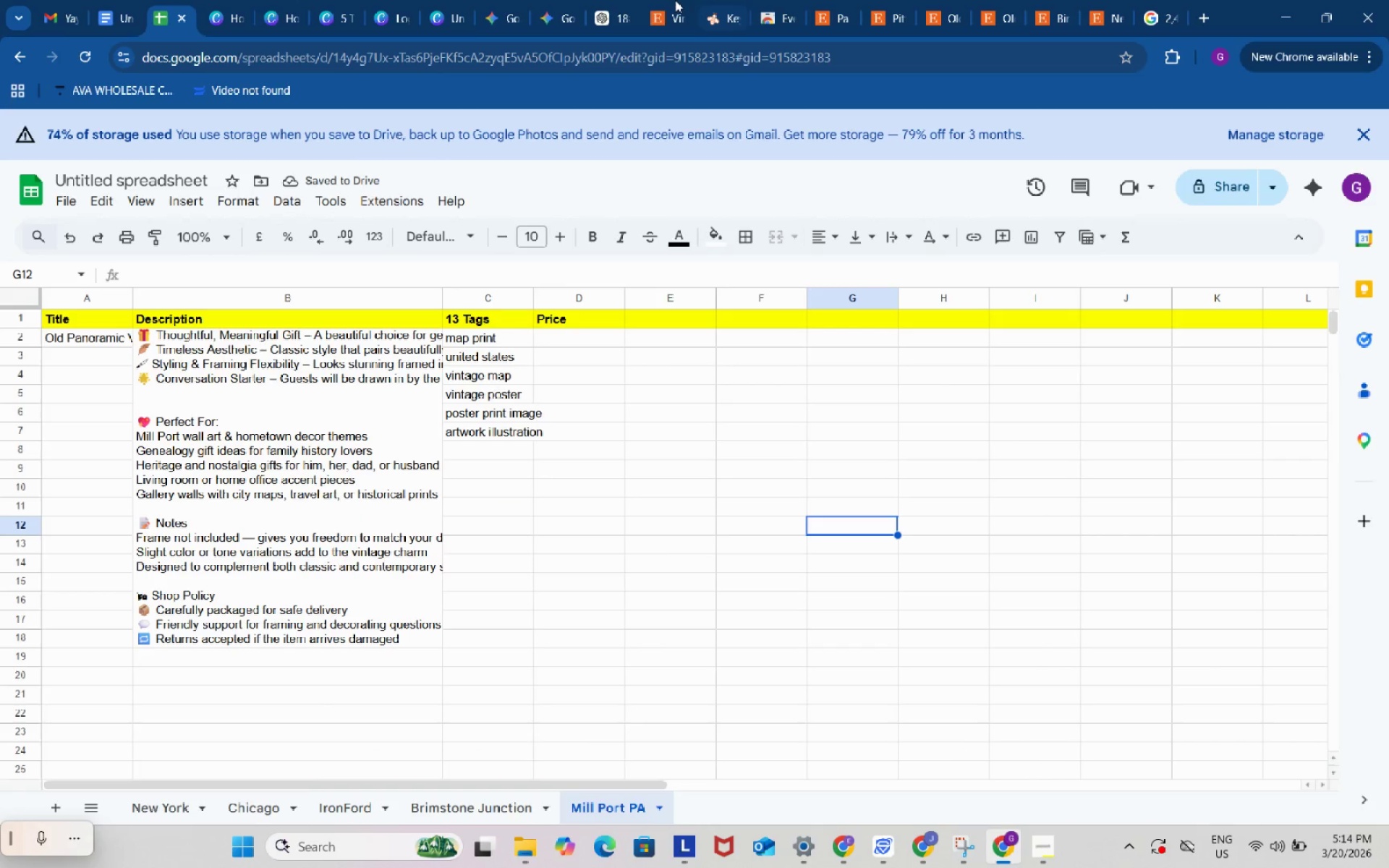 
left_click([618, 0])
 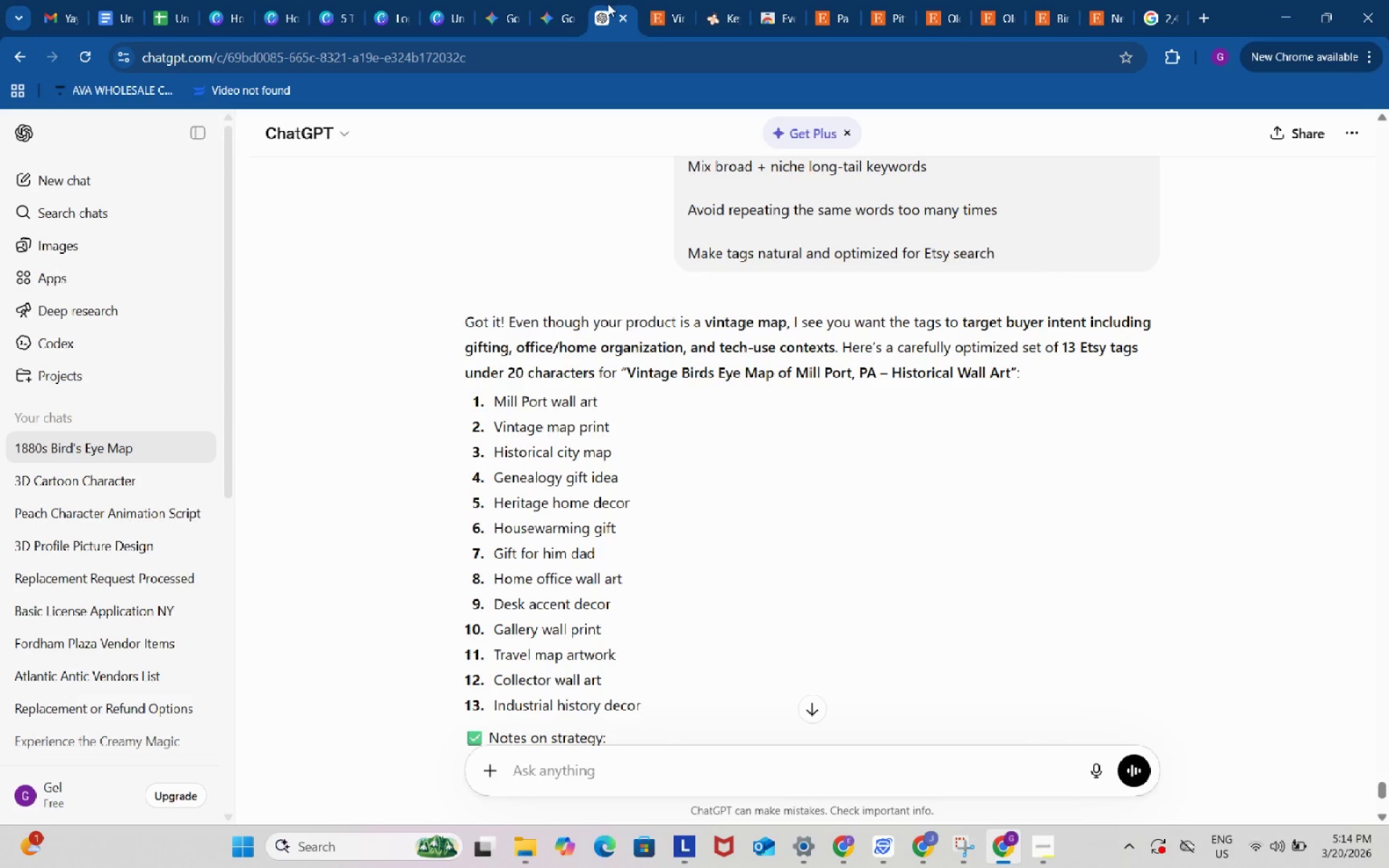 
scroll: coordinate [697, 349], scroll_direction: down, amount: 1.0
 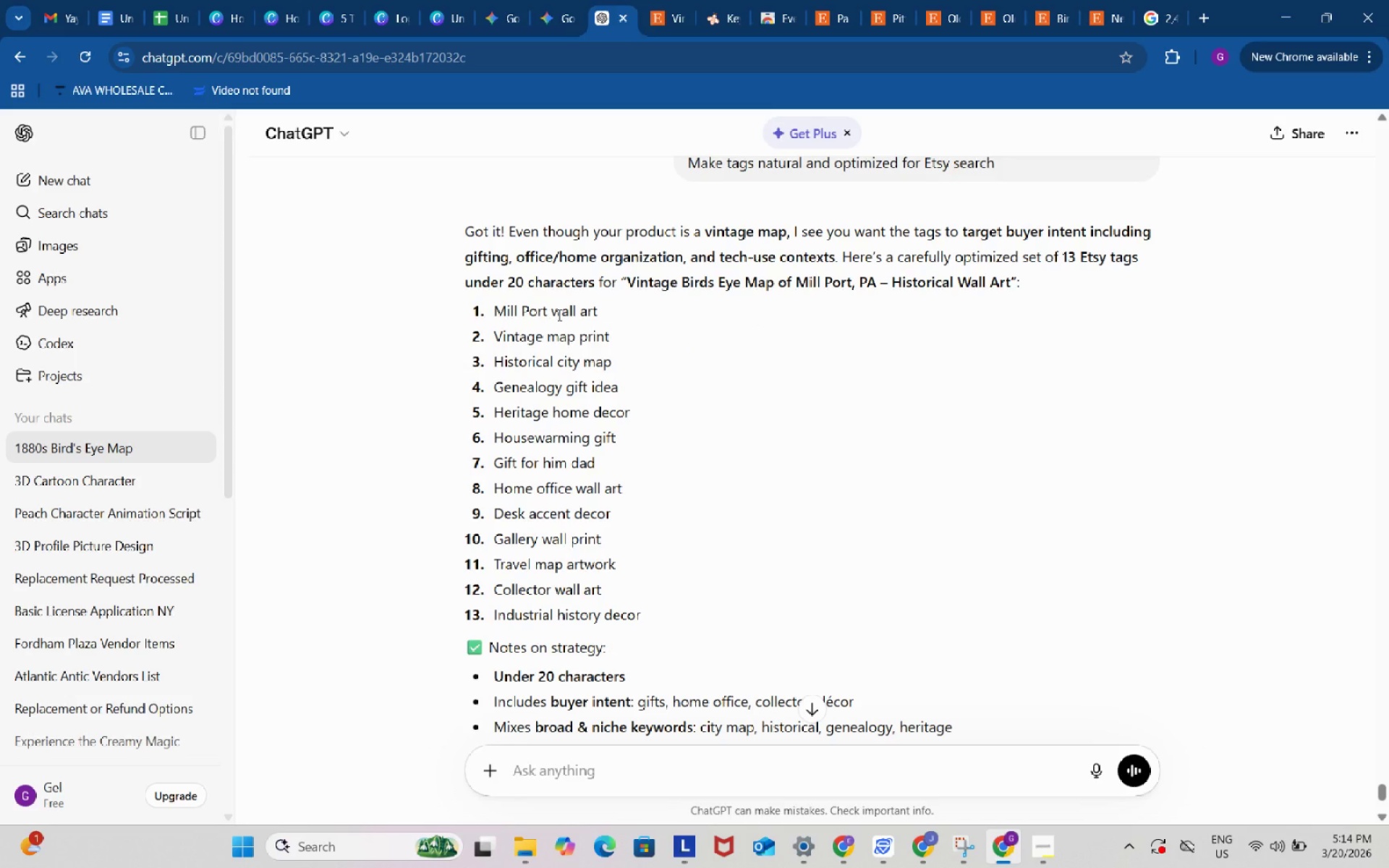 
wait(6.37)
 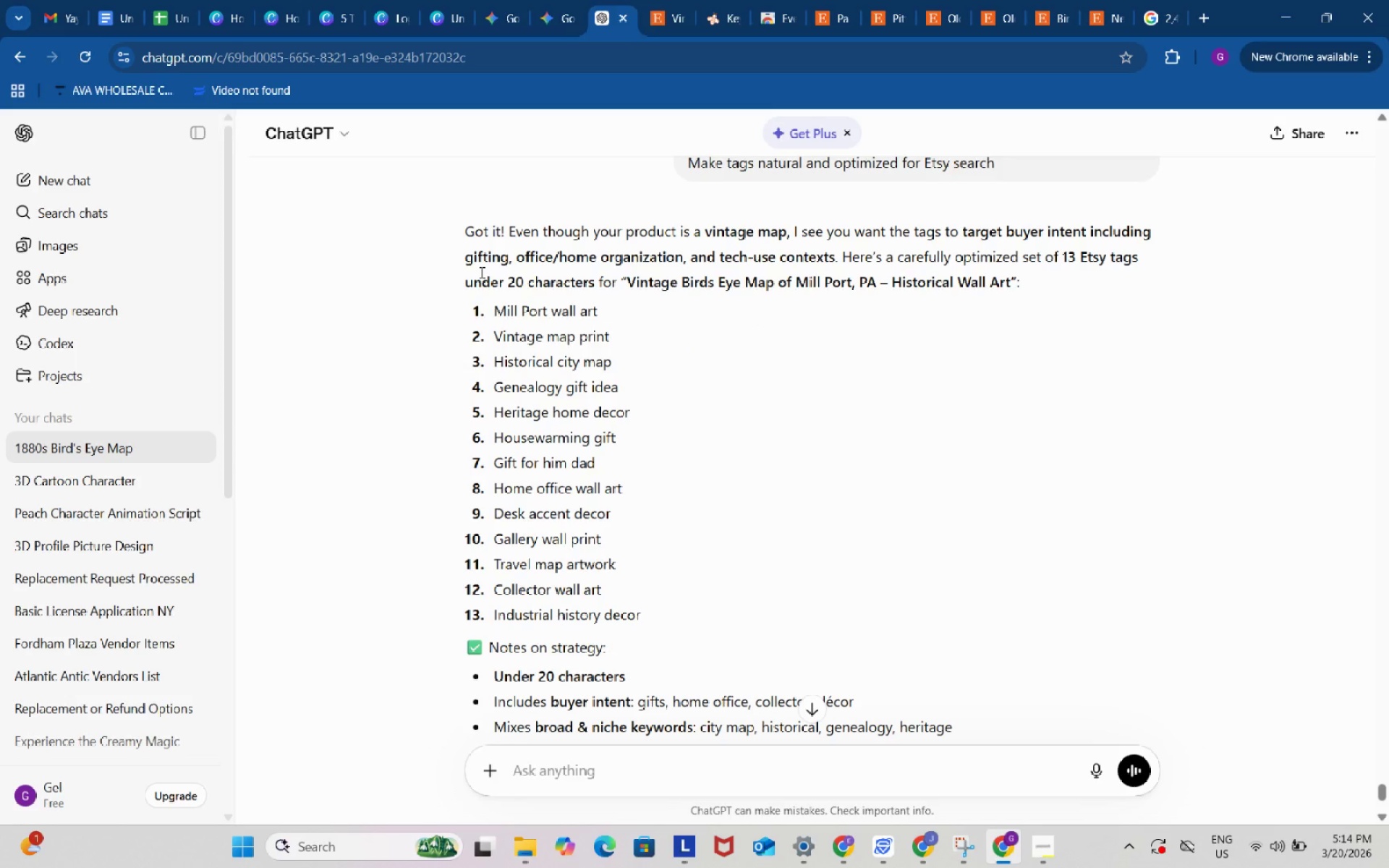 
left_click_drag(start_coordinate=[495, 307], to_coordinate=[600, 307])
 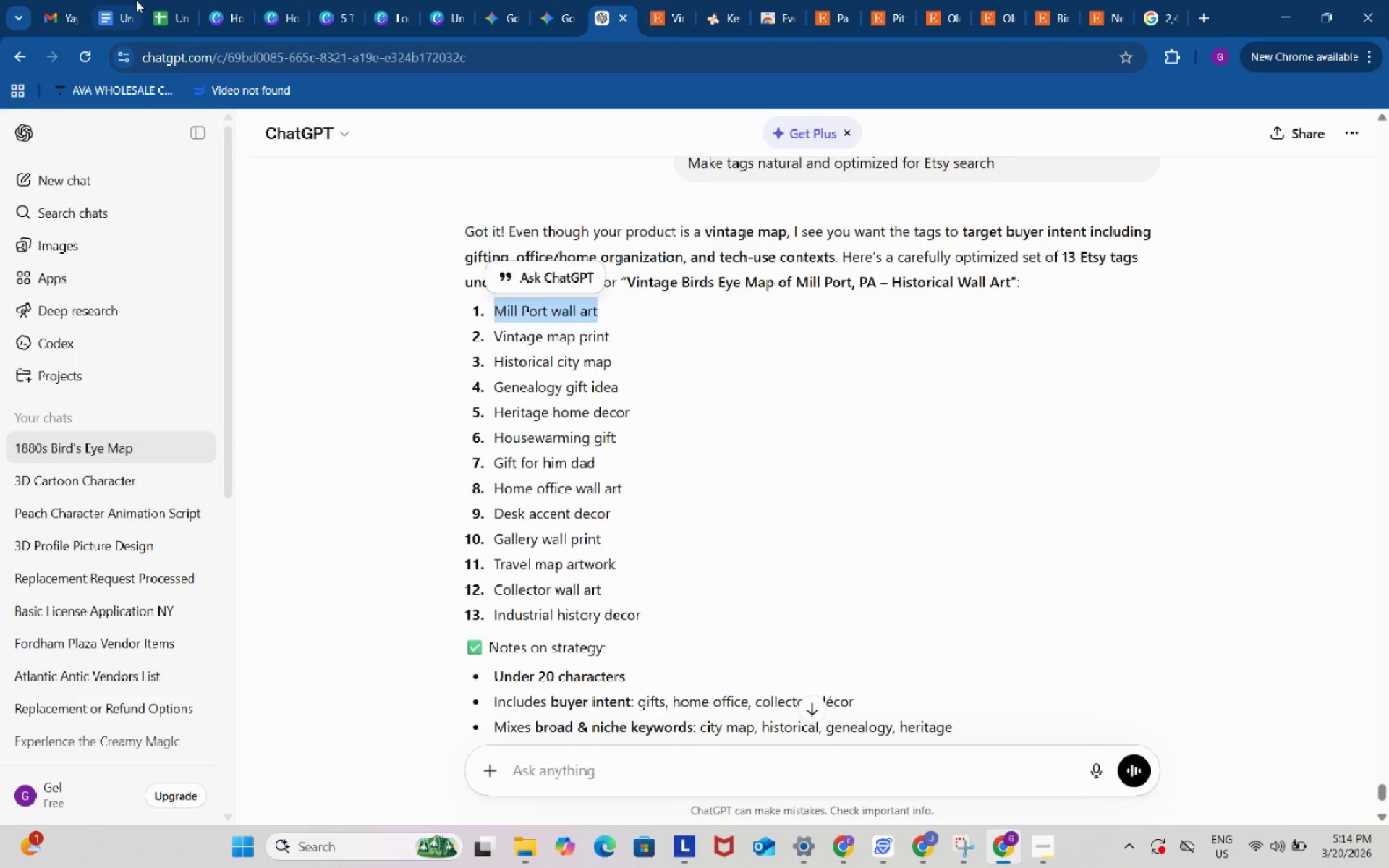 
key(Control+ControlLeft)
 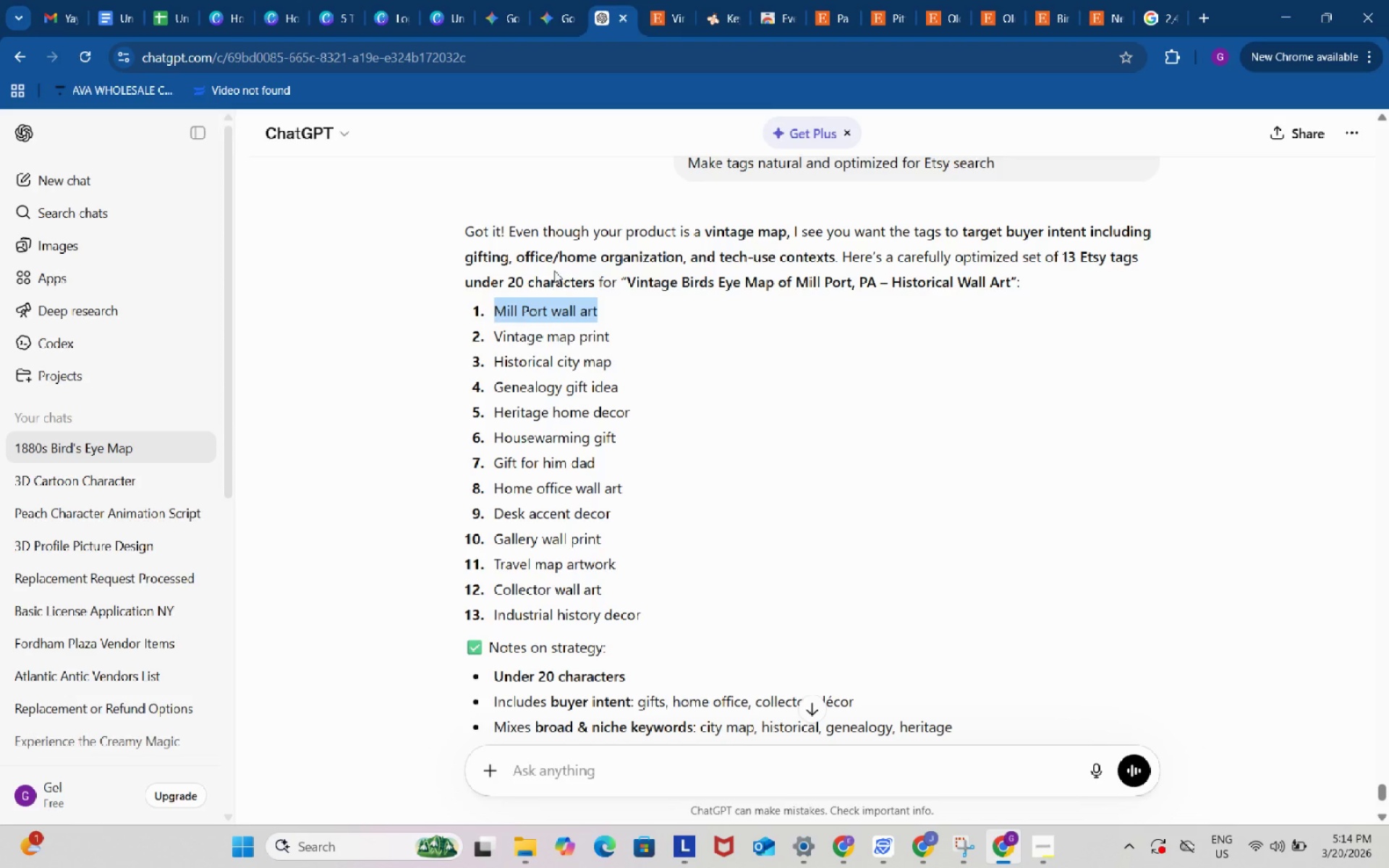 
key(Control+C)
 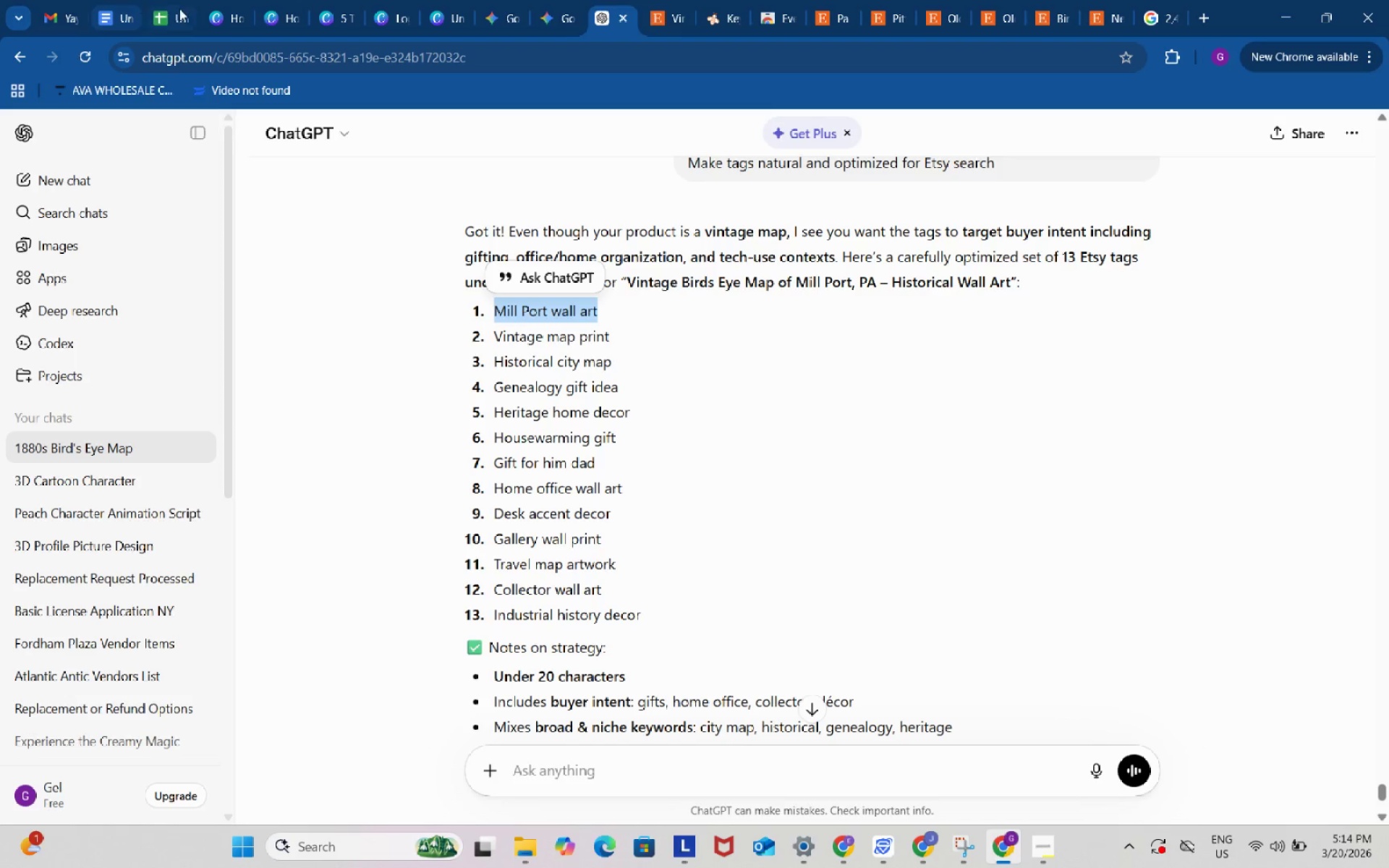 
left_click([183, 9])
 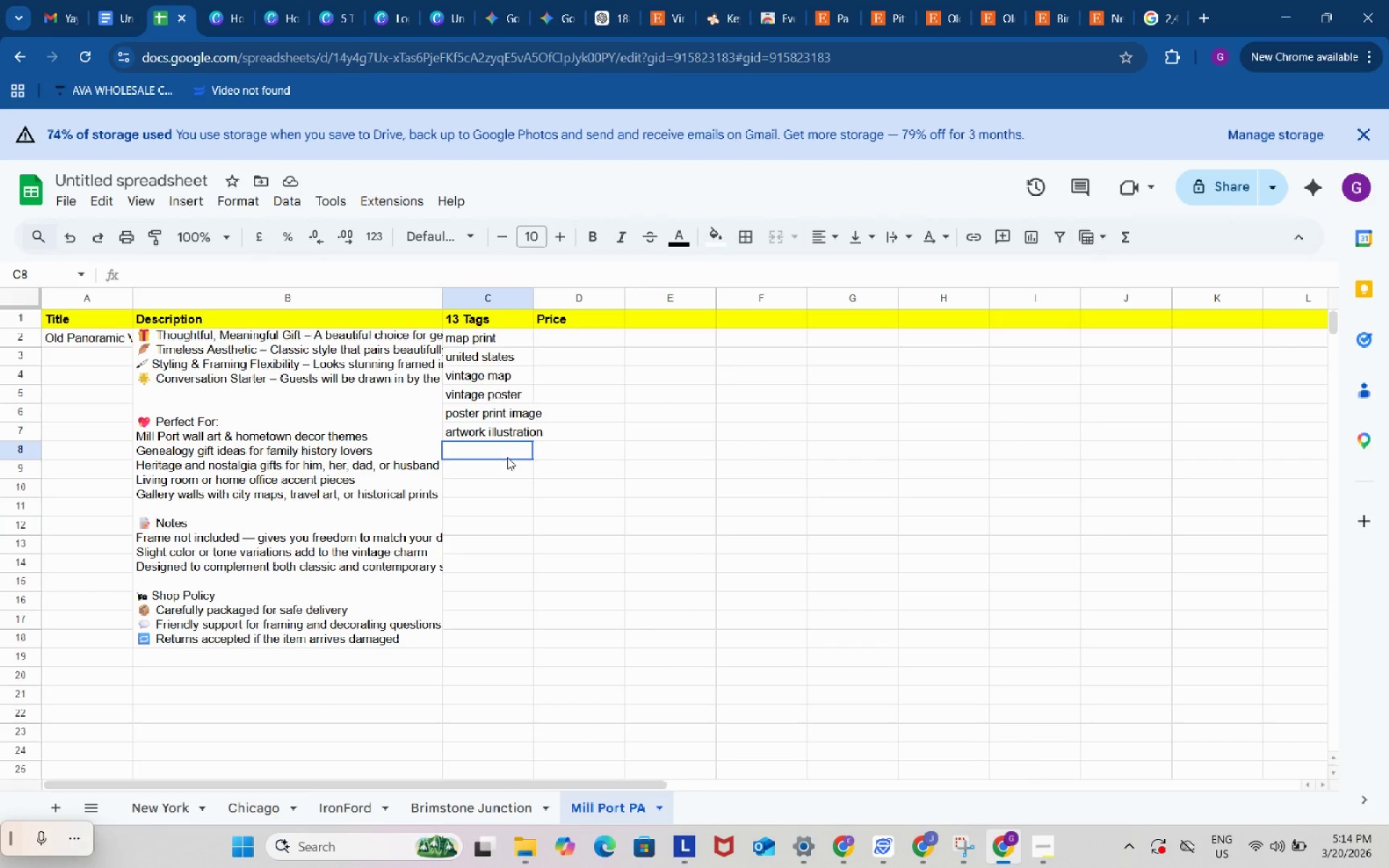 
double_click([507, 457])
 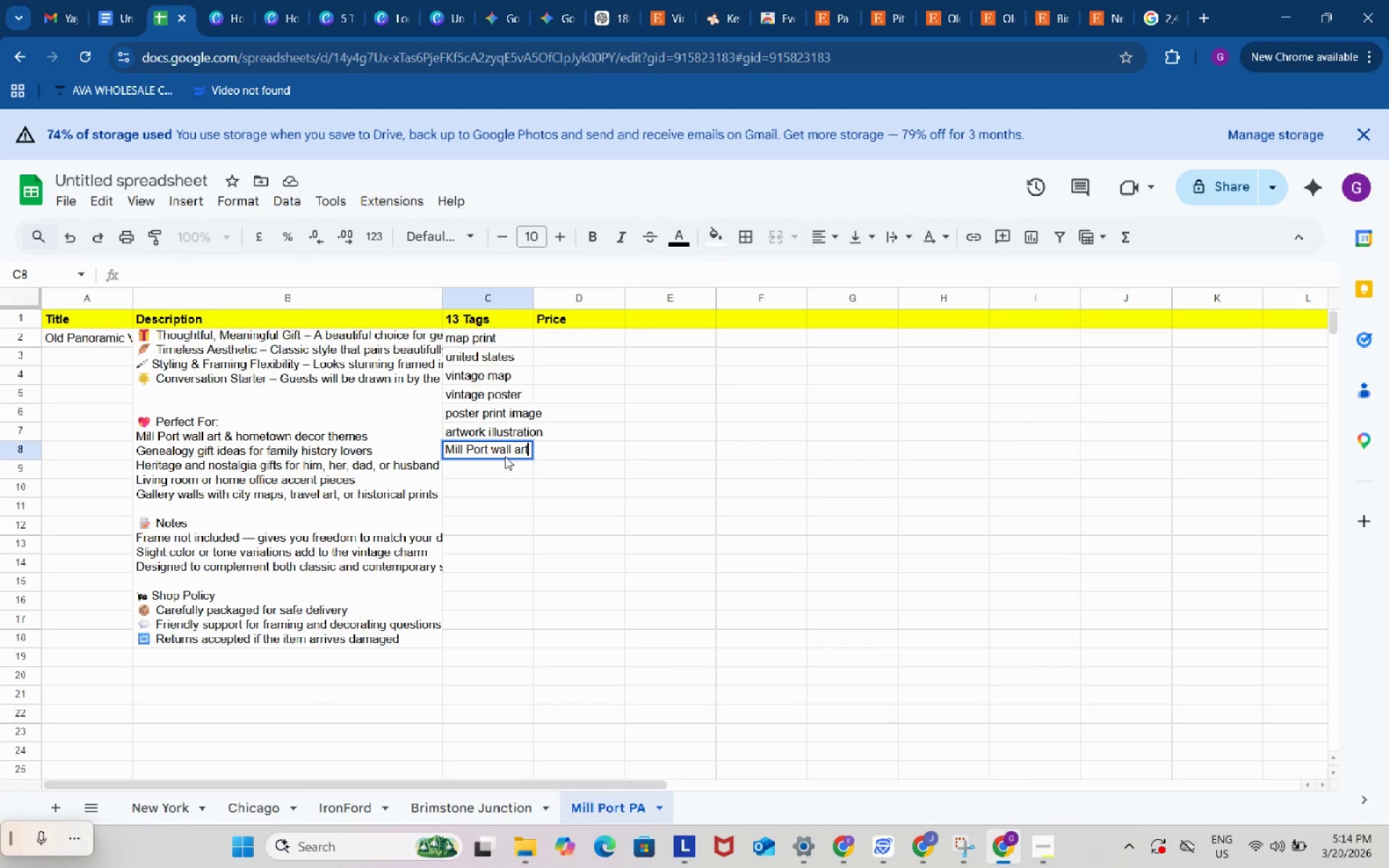 
key(Control+ControlLeft)
 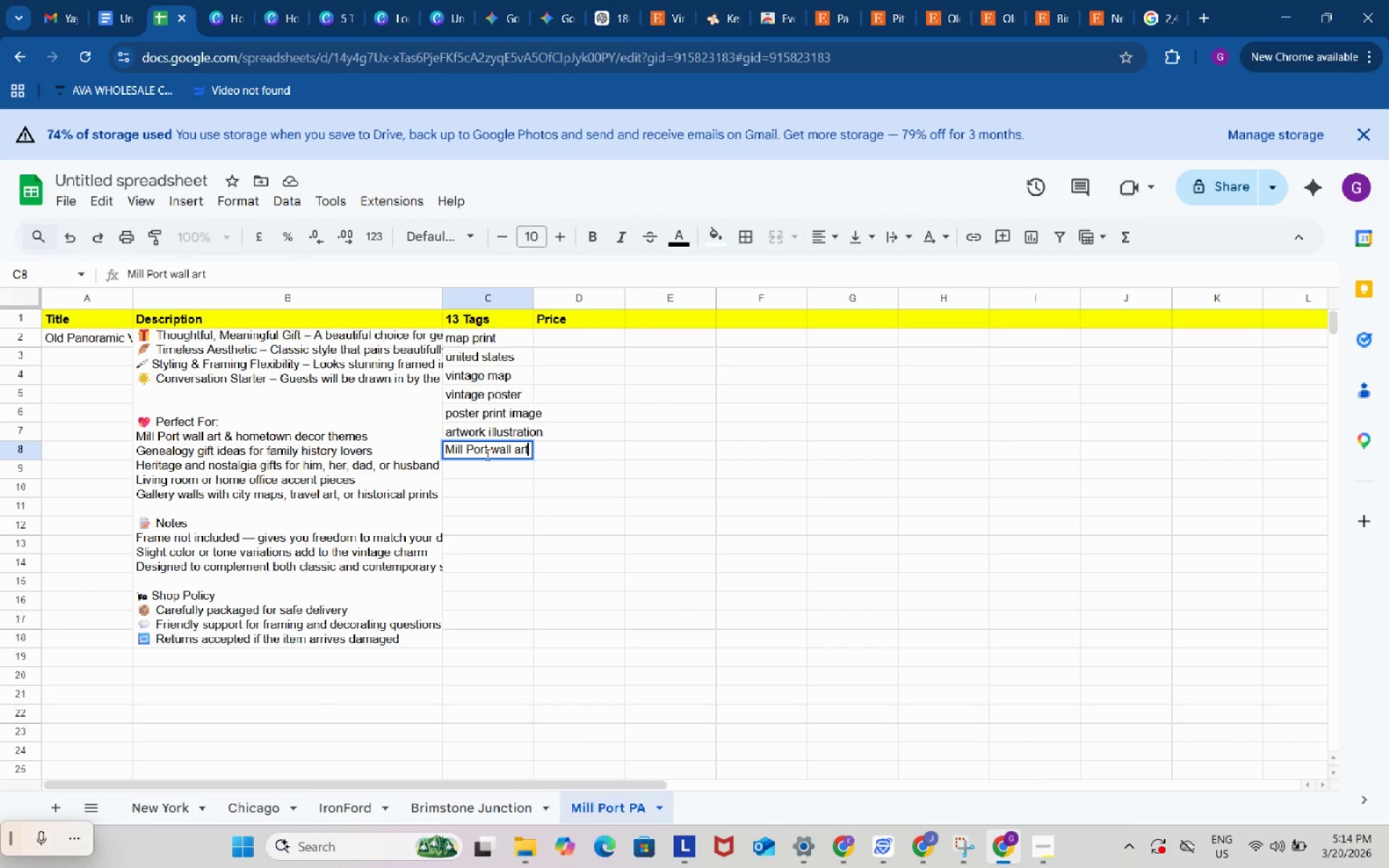 
key(Control+V)
 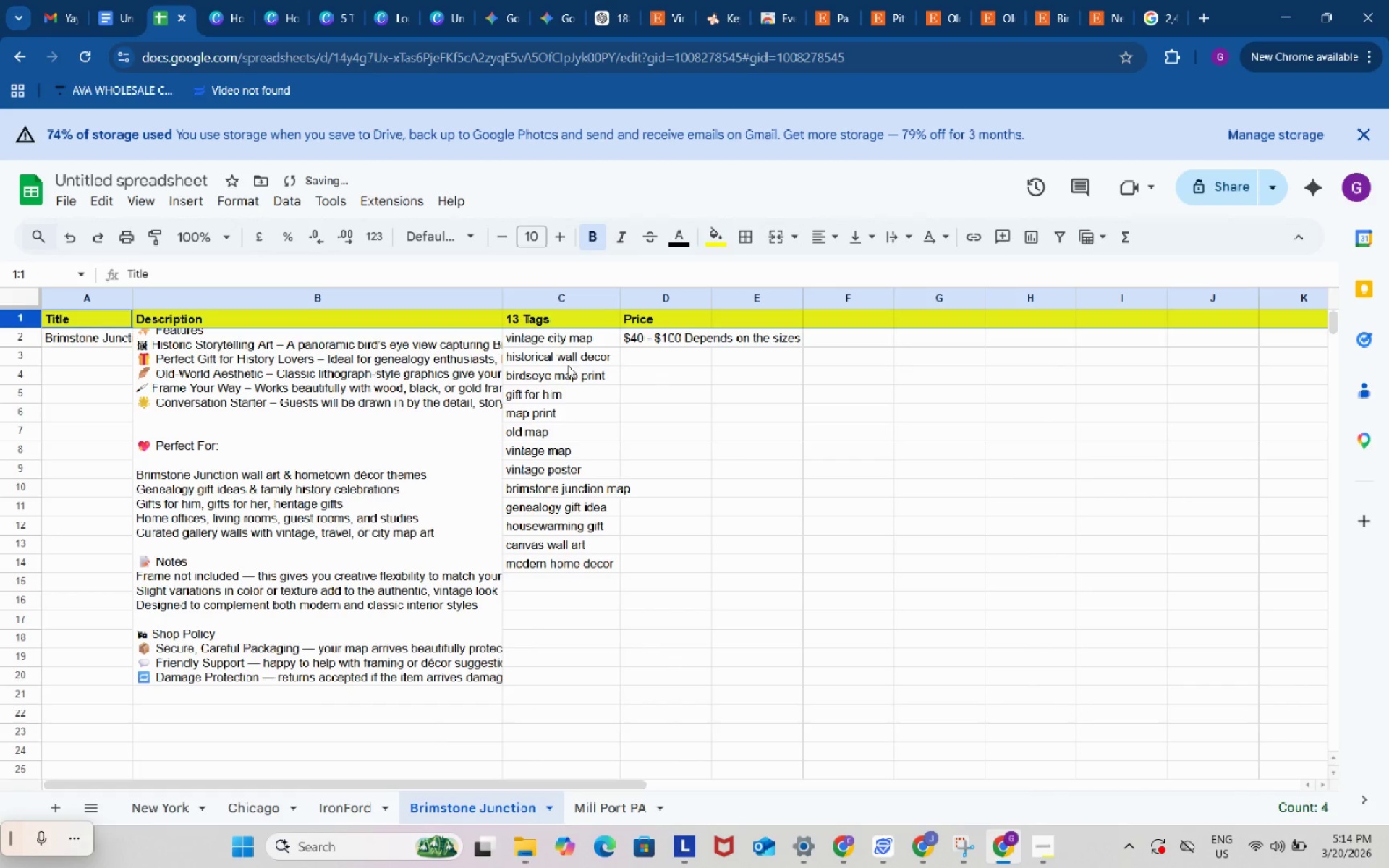 
left_click([564, 341])
 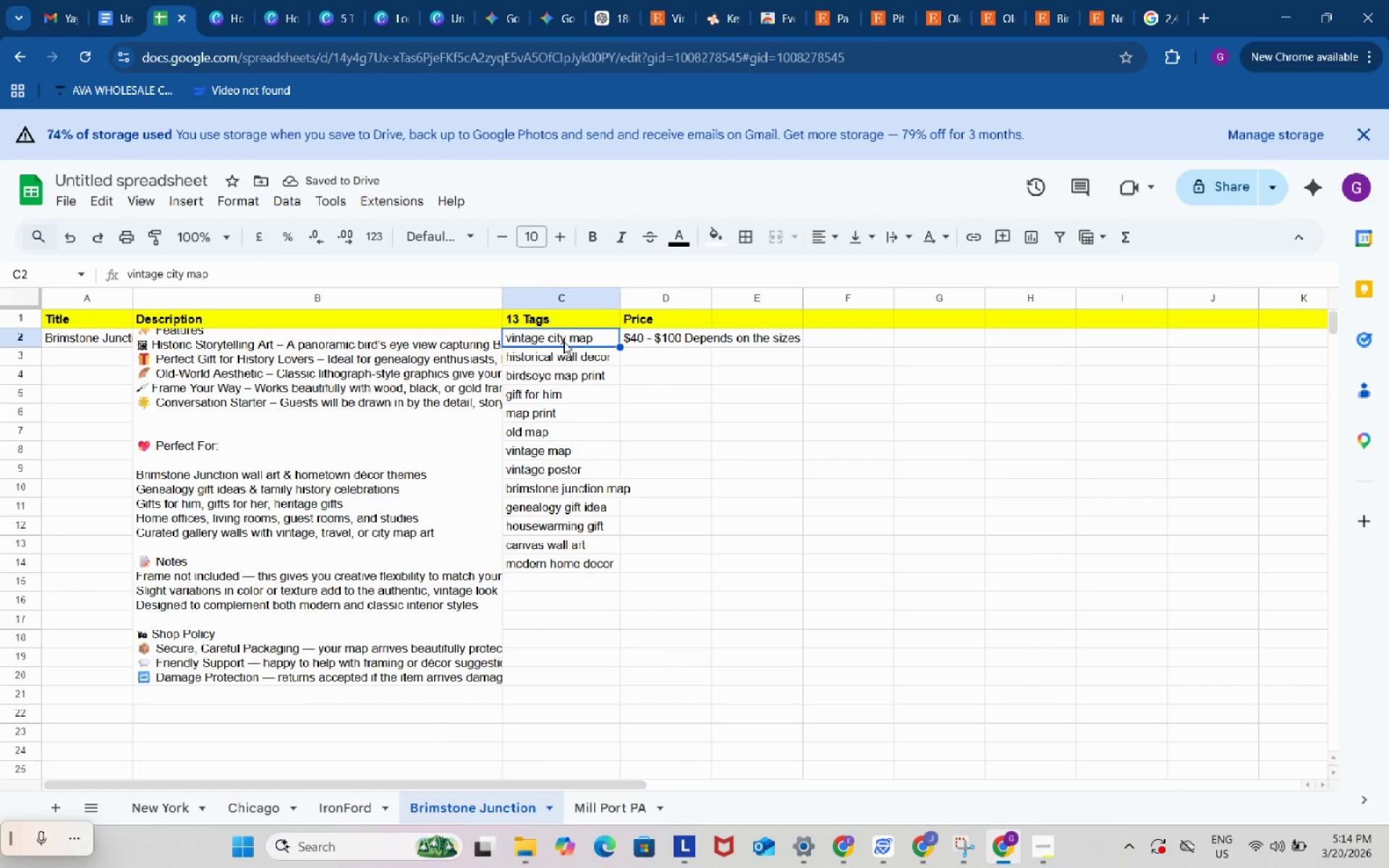 
key(Control+ControlLeft)
 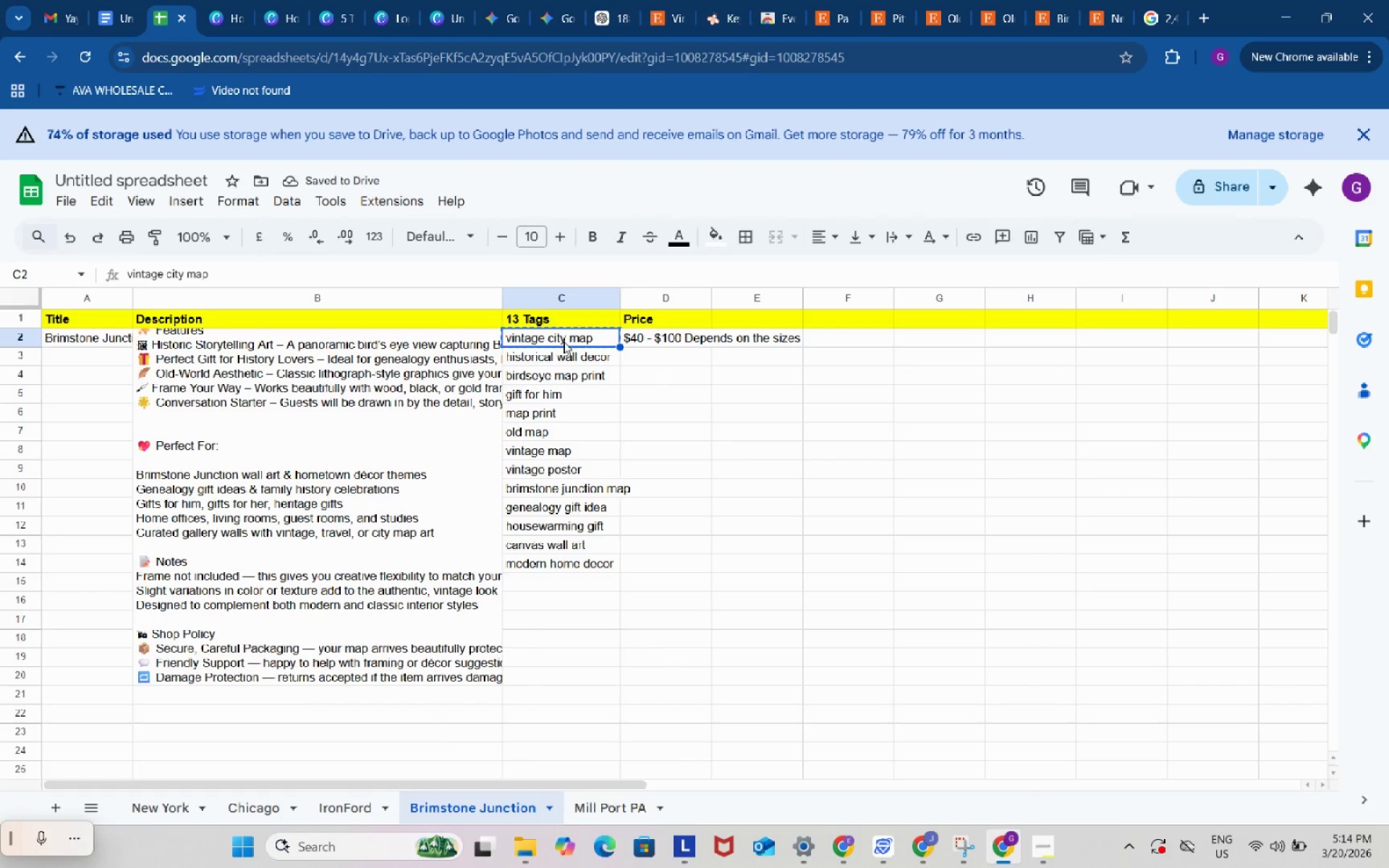 
key(Control+C)
 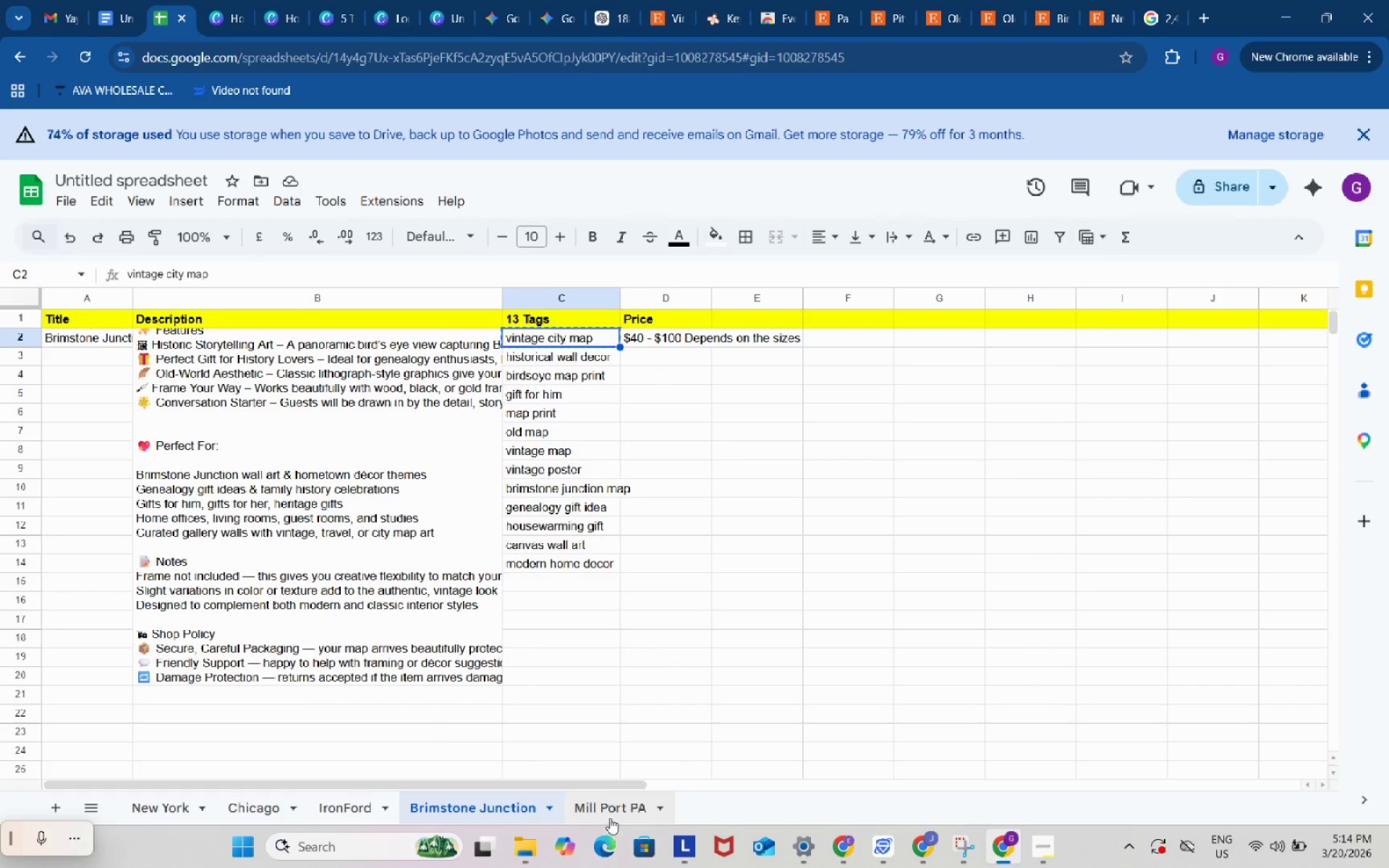 
left_click([598, 804])
 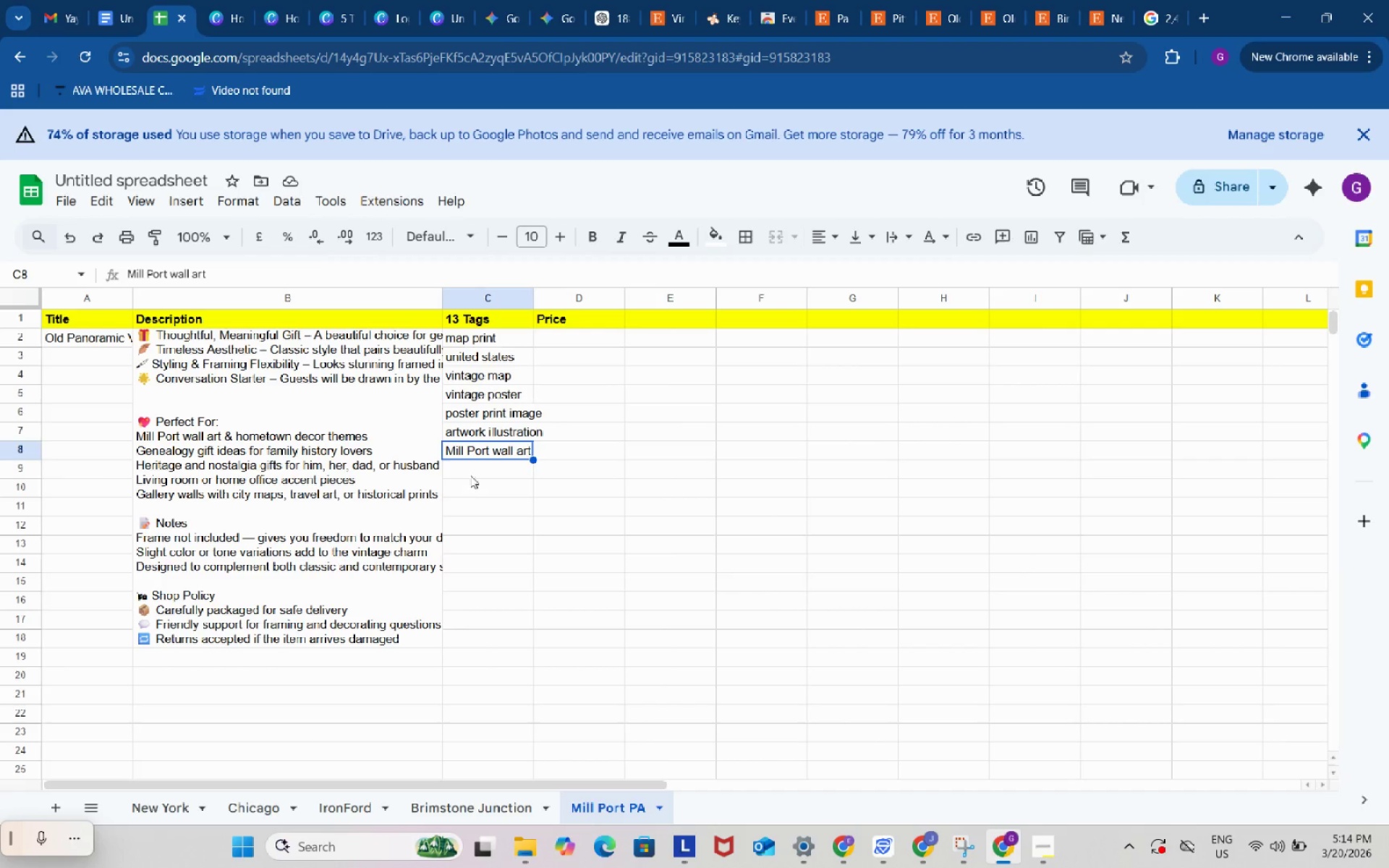 
left_click([472, 471])
 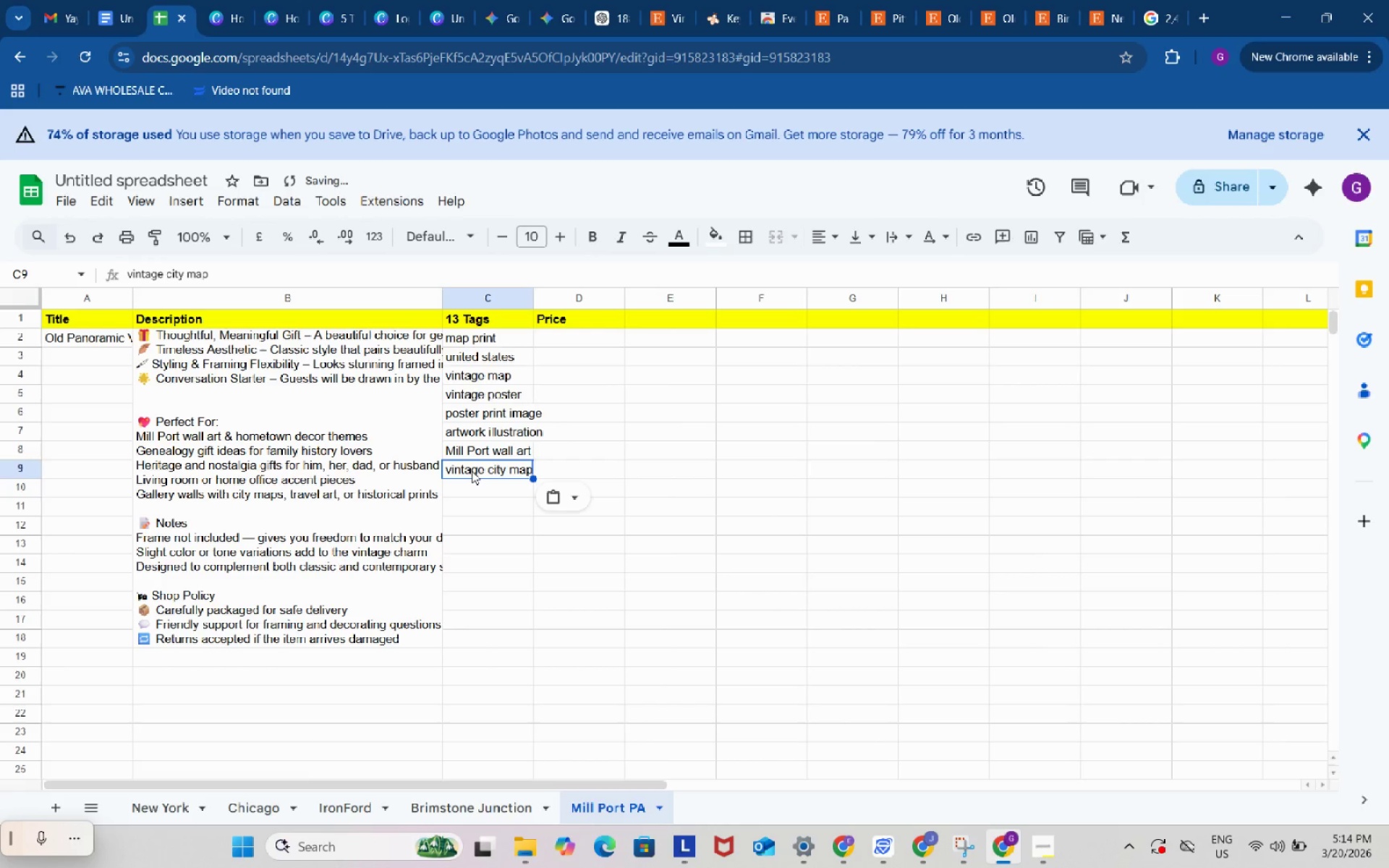 
key(Control+ControlLeft)
 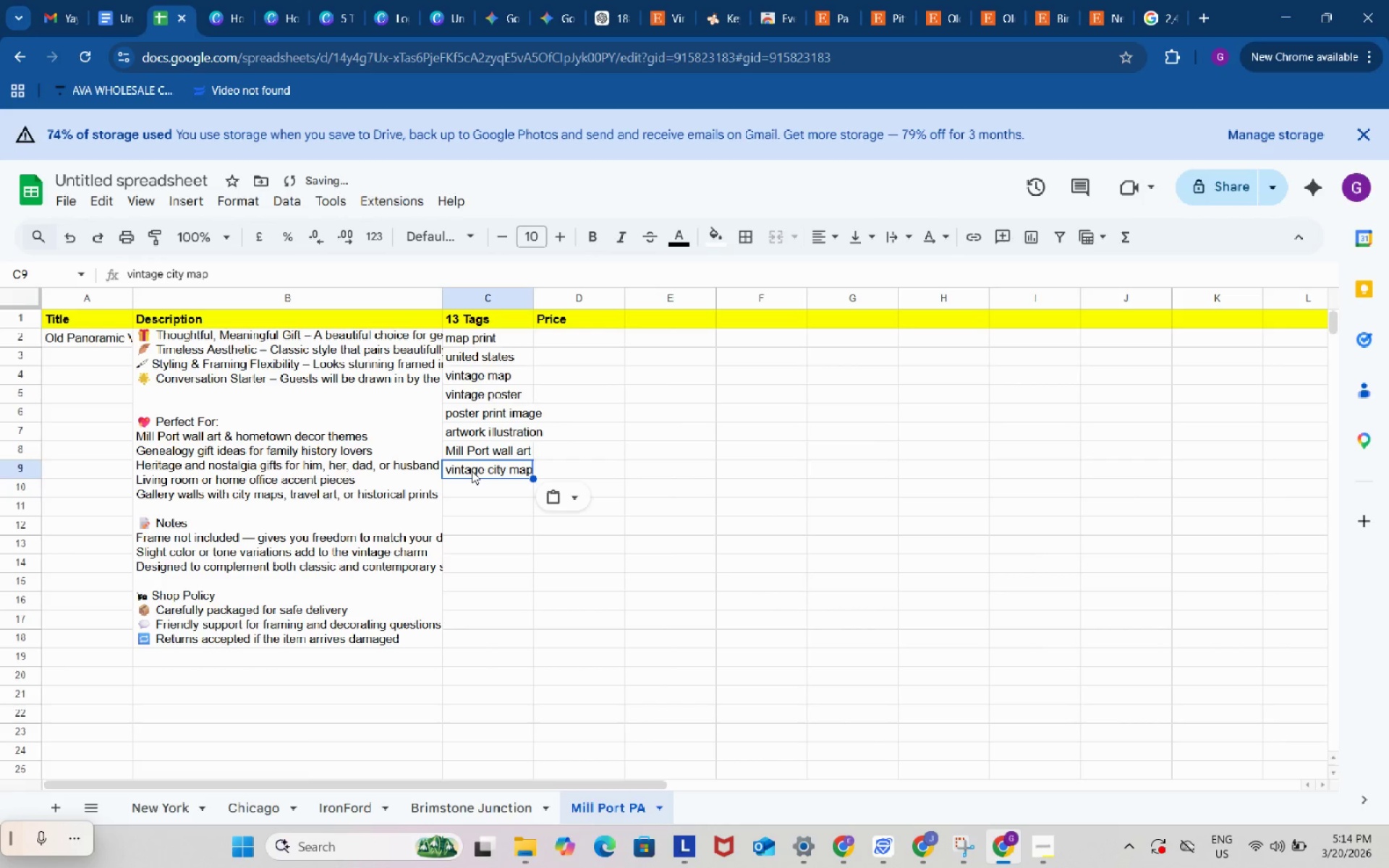 
key(Control+V)
 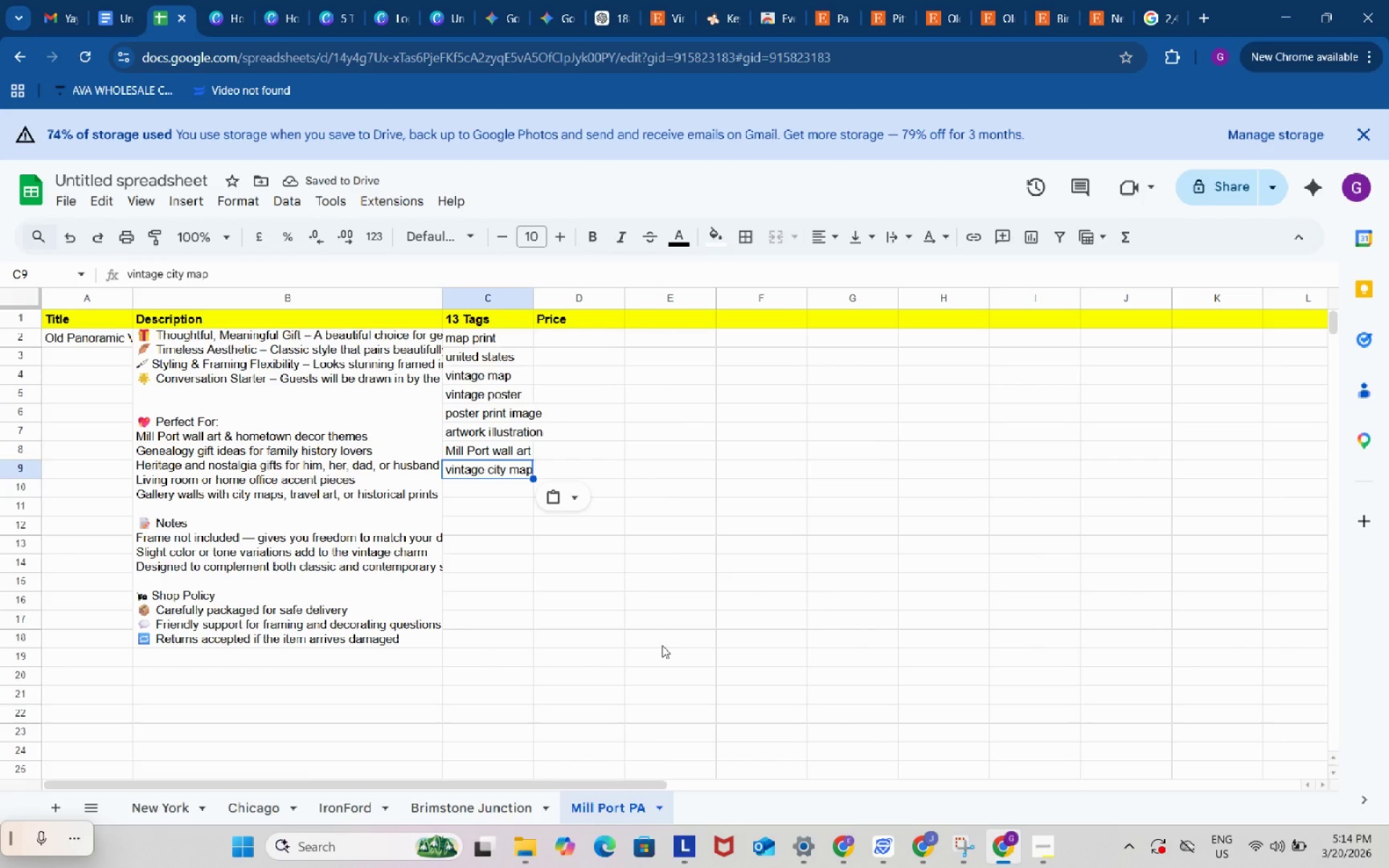 
wait(5.88)
 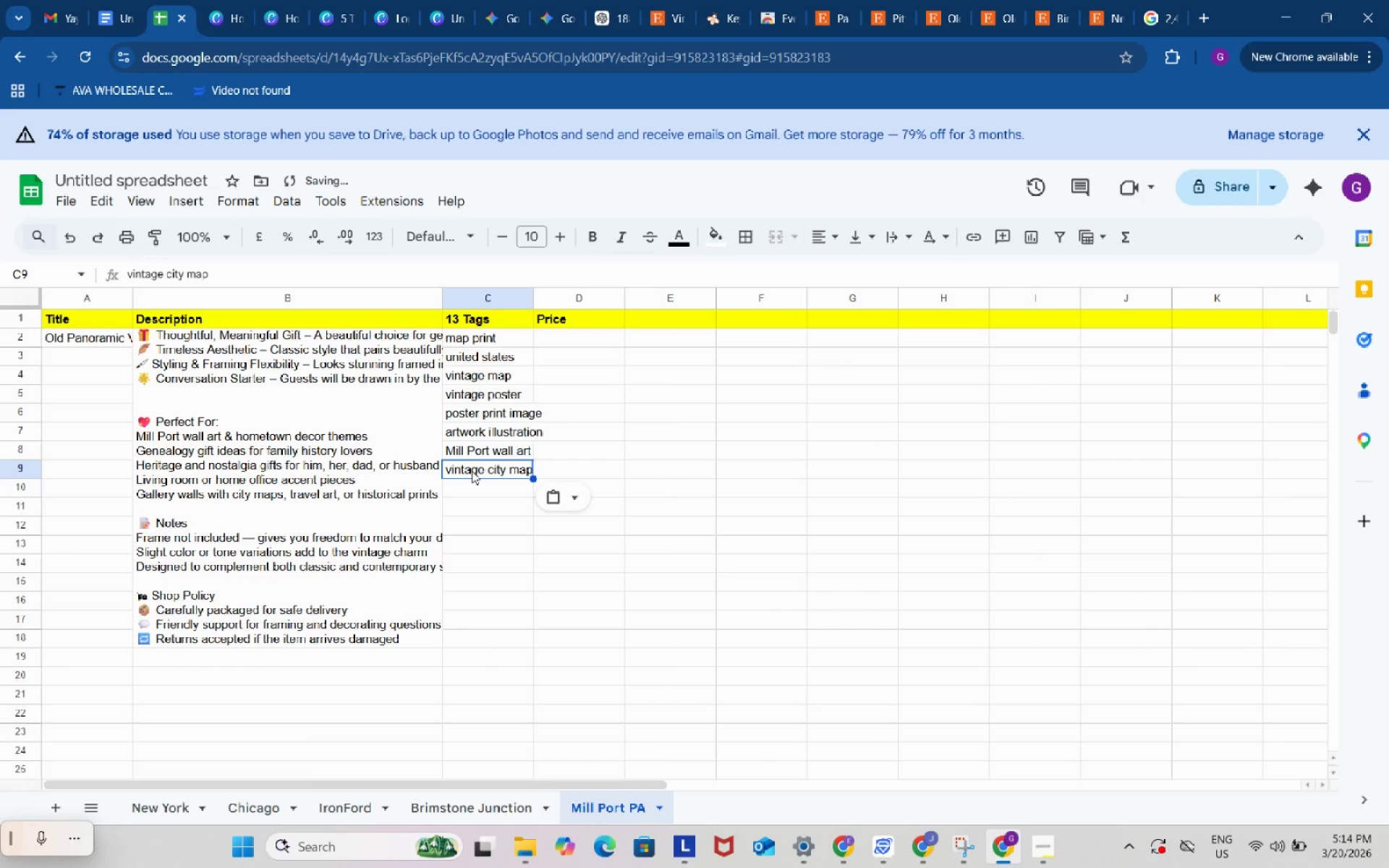 
mouse_move([892, 30])
 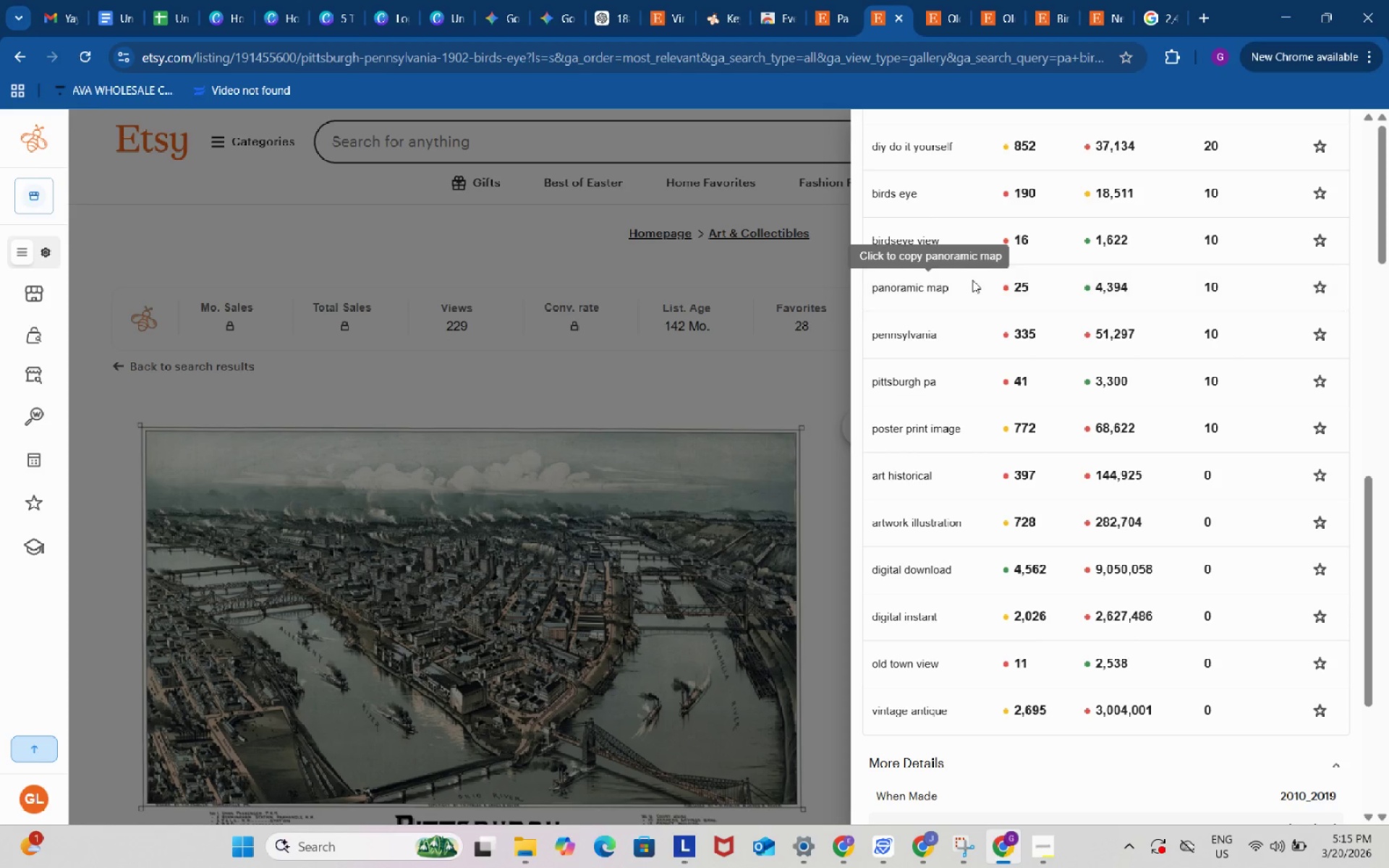 
scroll: coordinate [972, 283], scroll_direction: up, amount: 1.0
 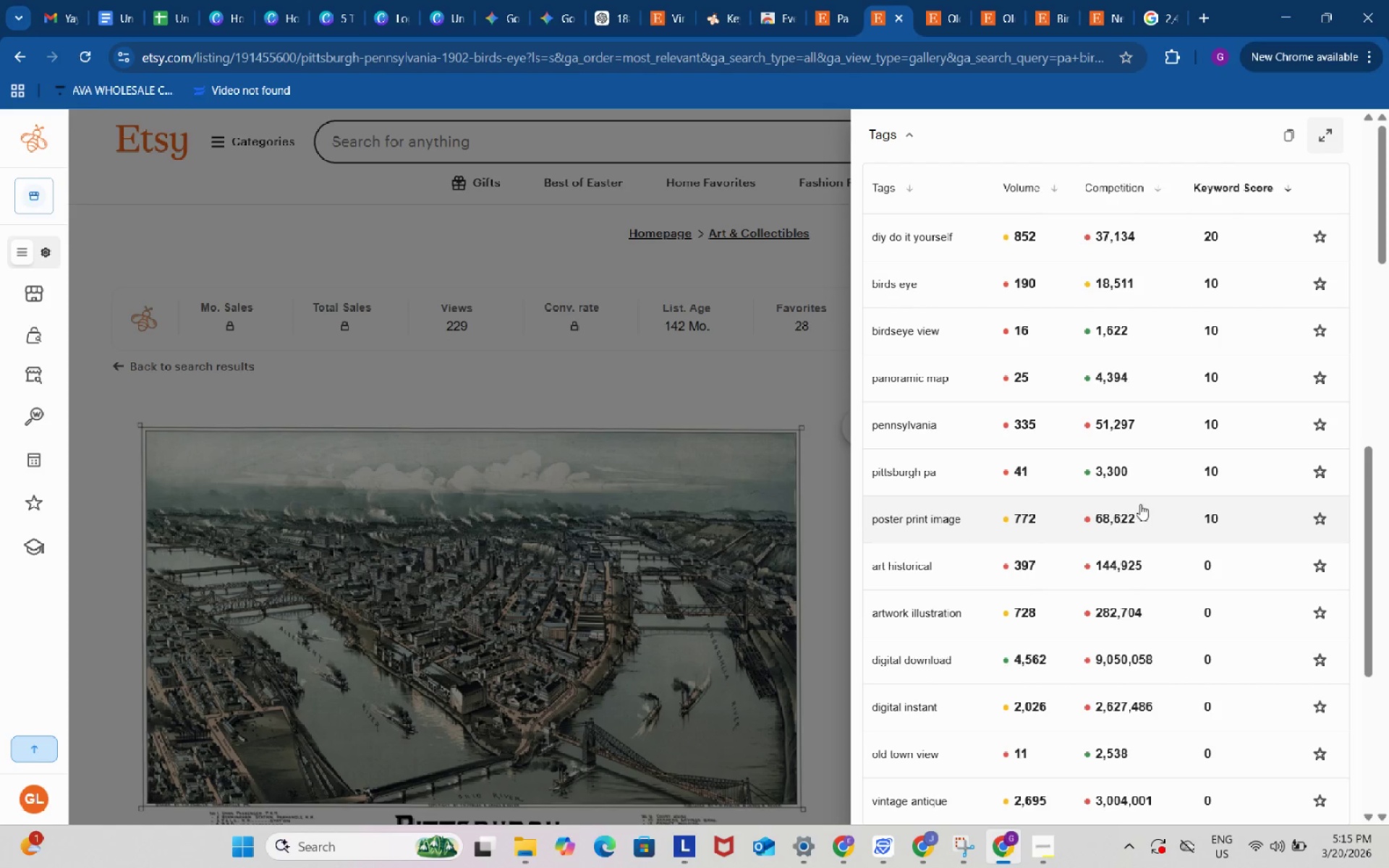 
wait(6.23)
 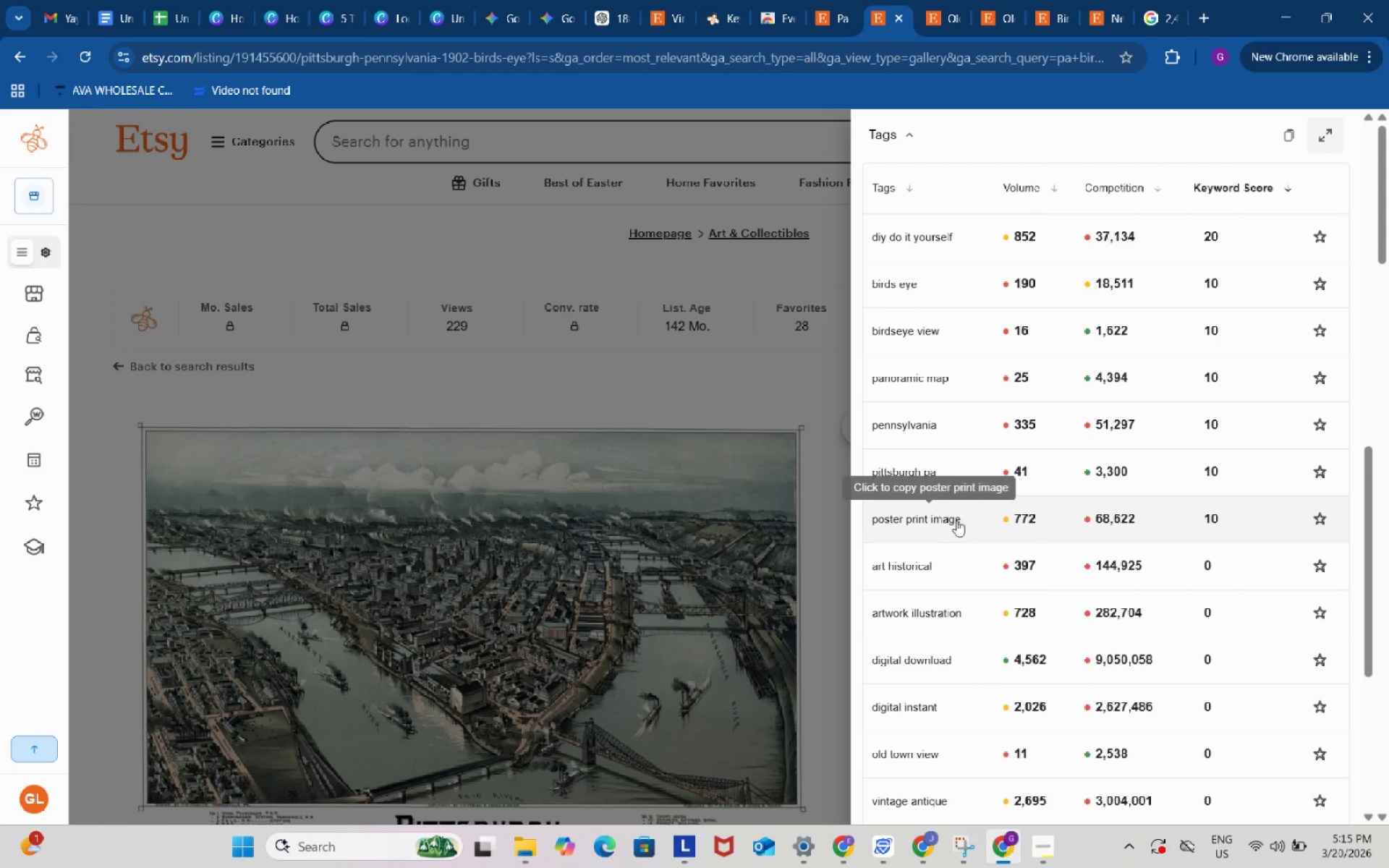 
scroll: coordinate [1085, 483], scroll_direction: up, amount: 1.0
 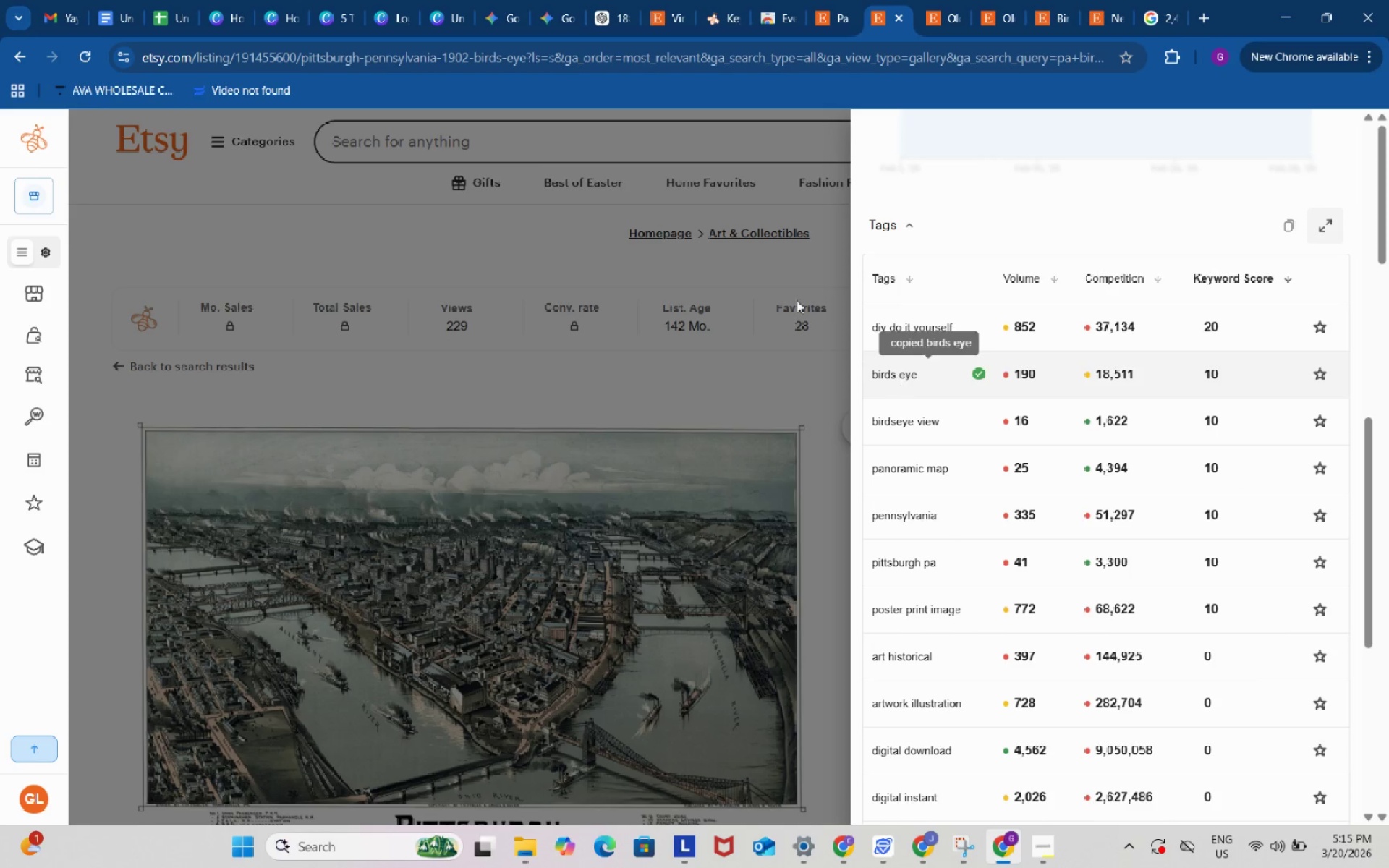 
left_click([157, 0])
 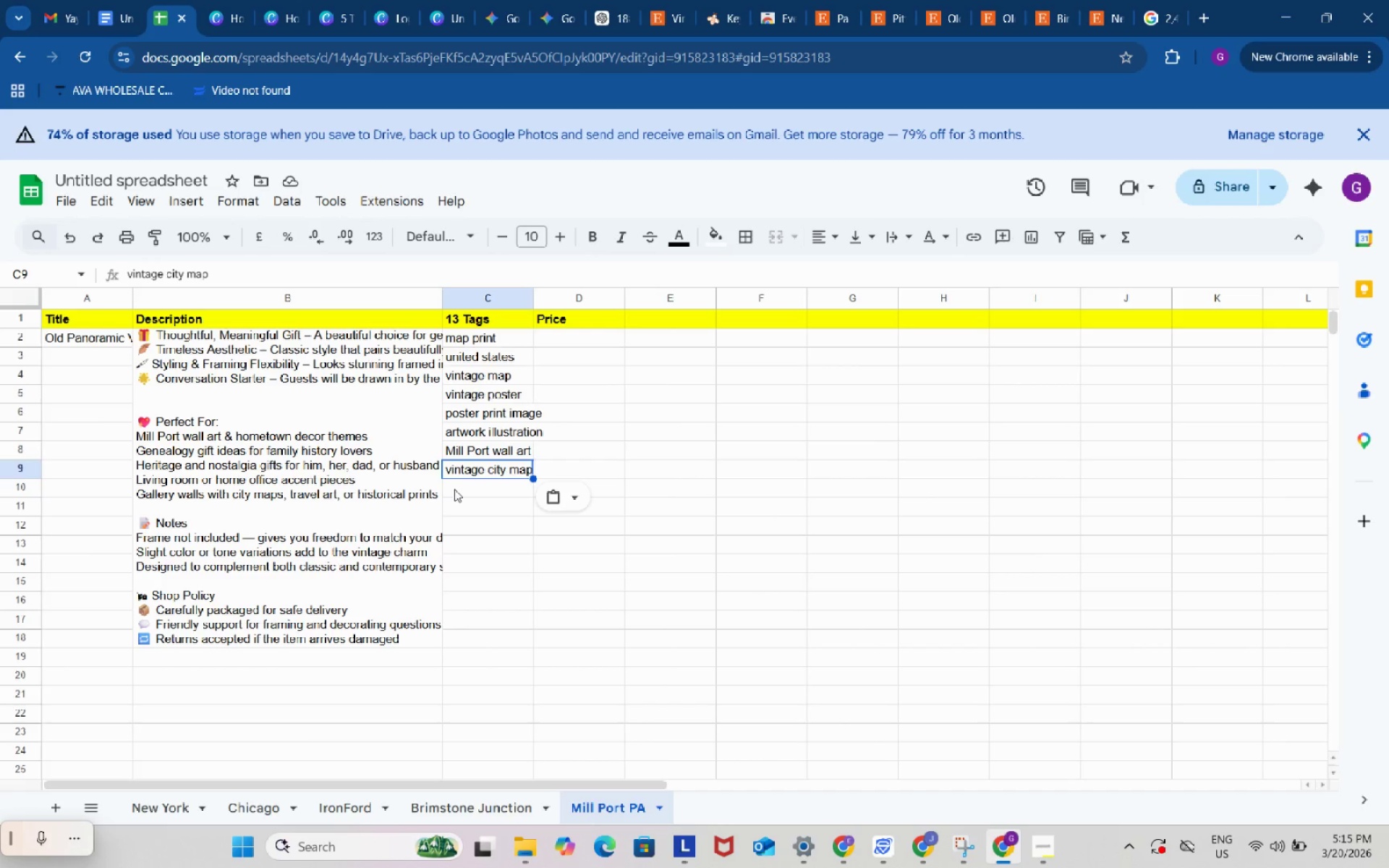 
left_click([457, 489])
 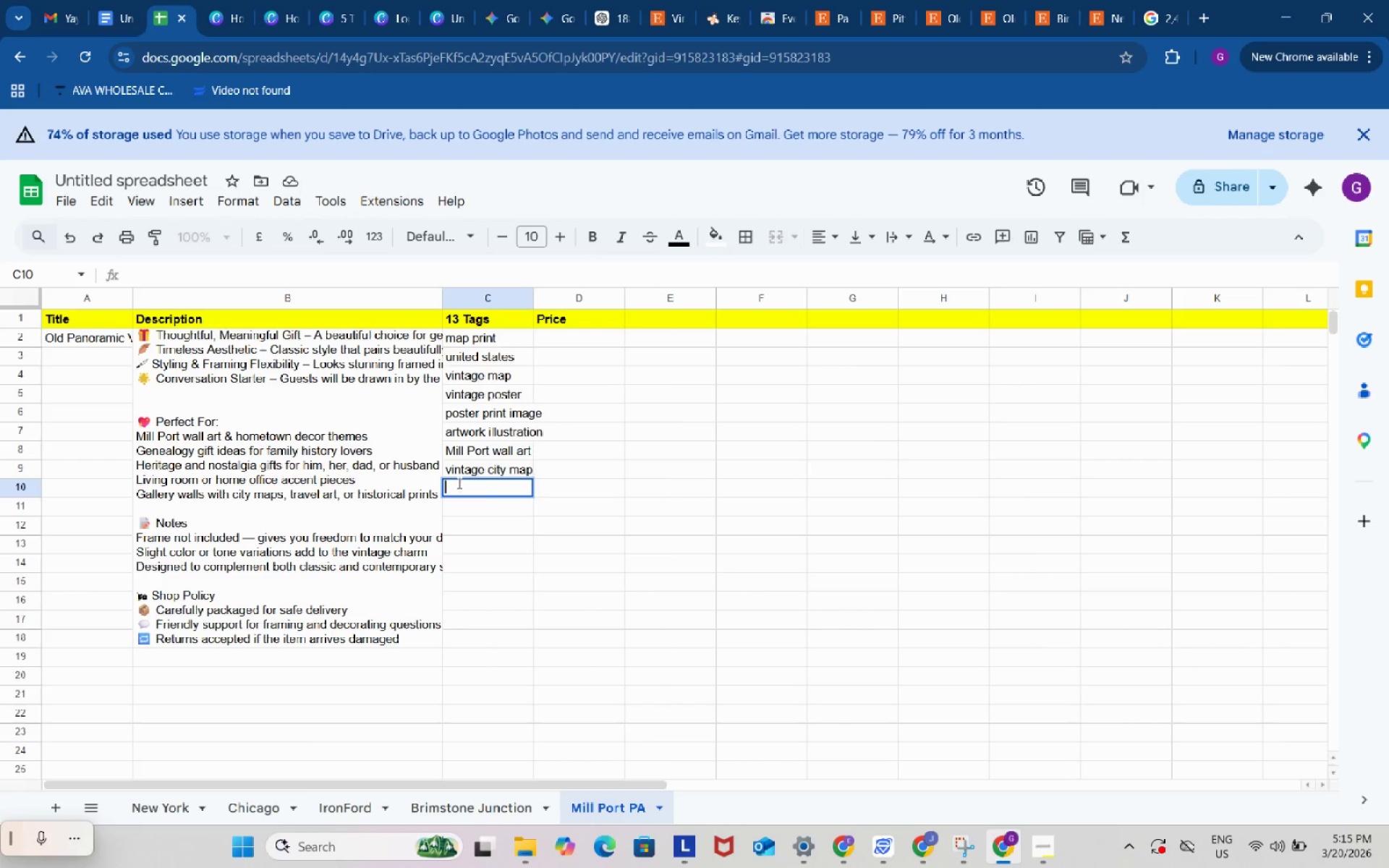 
key(Control+ControlLeft)
 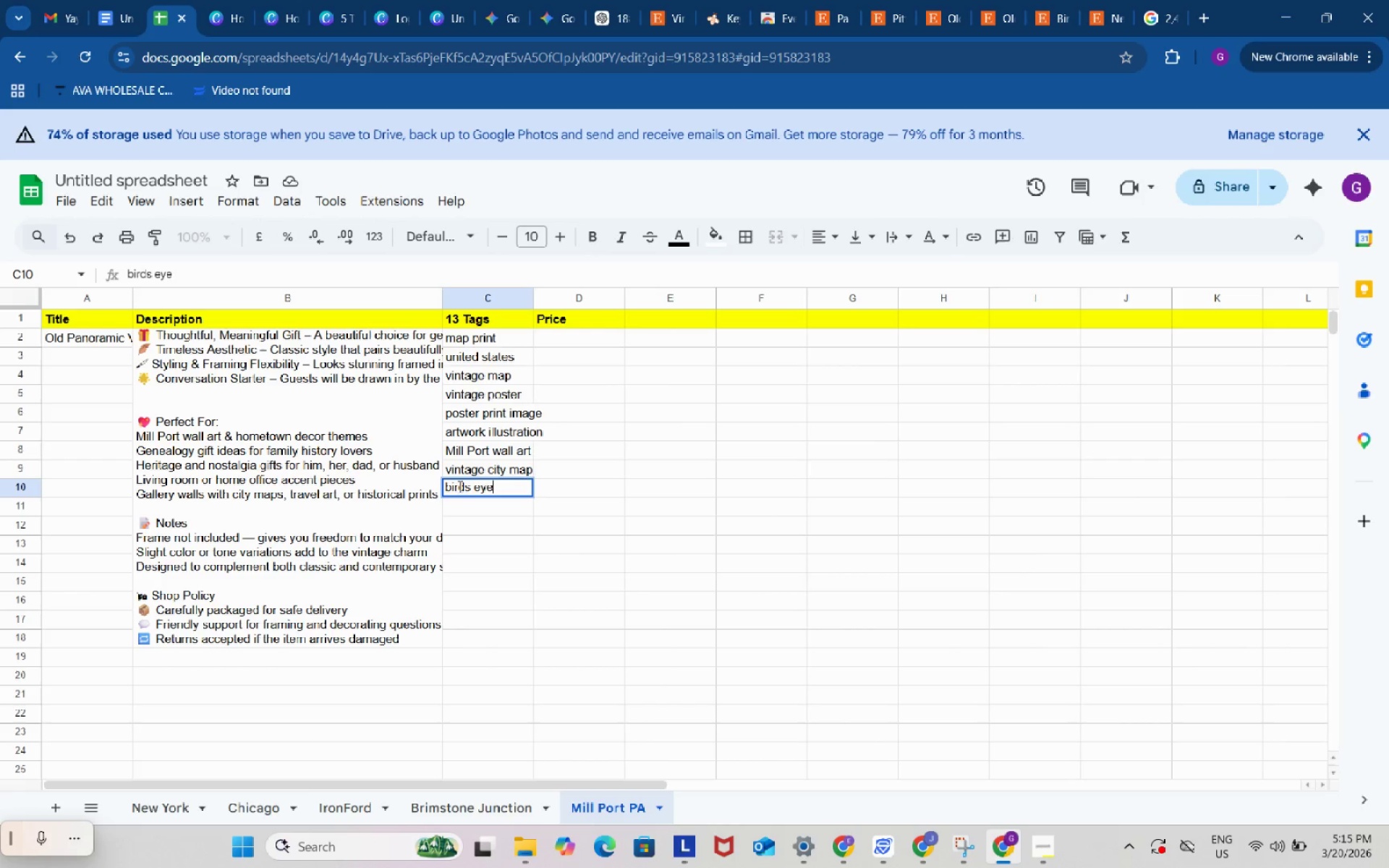 
key(Control+V)
 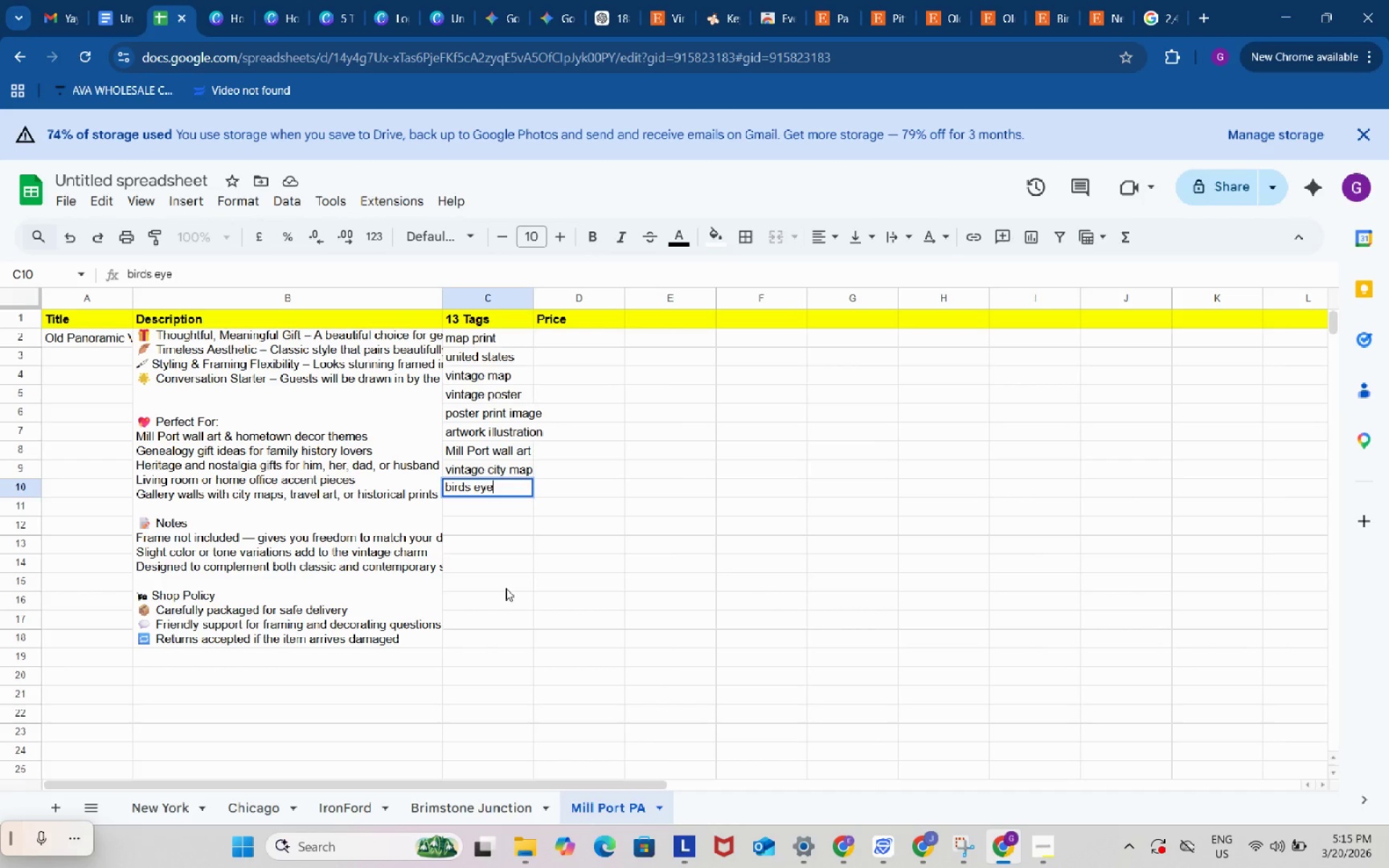 
left_click([506, 588])
 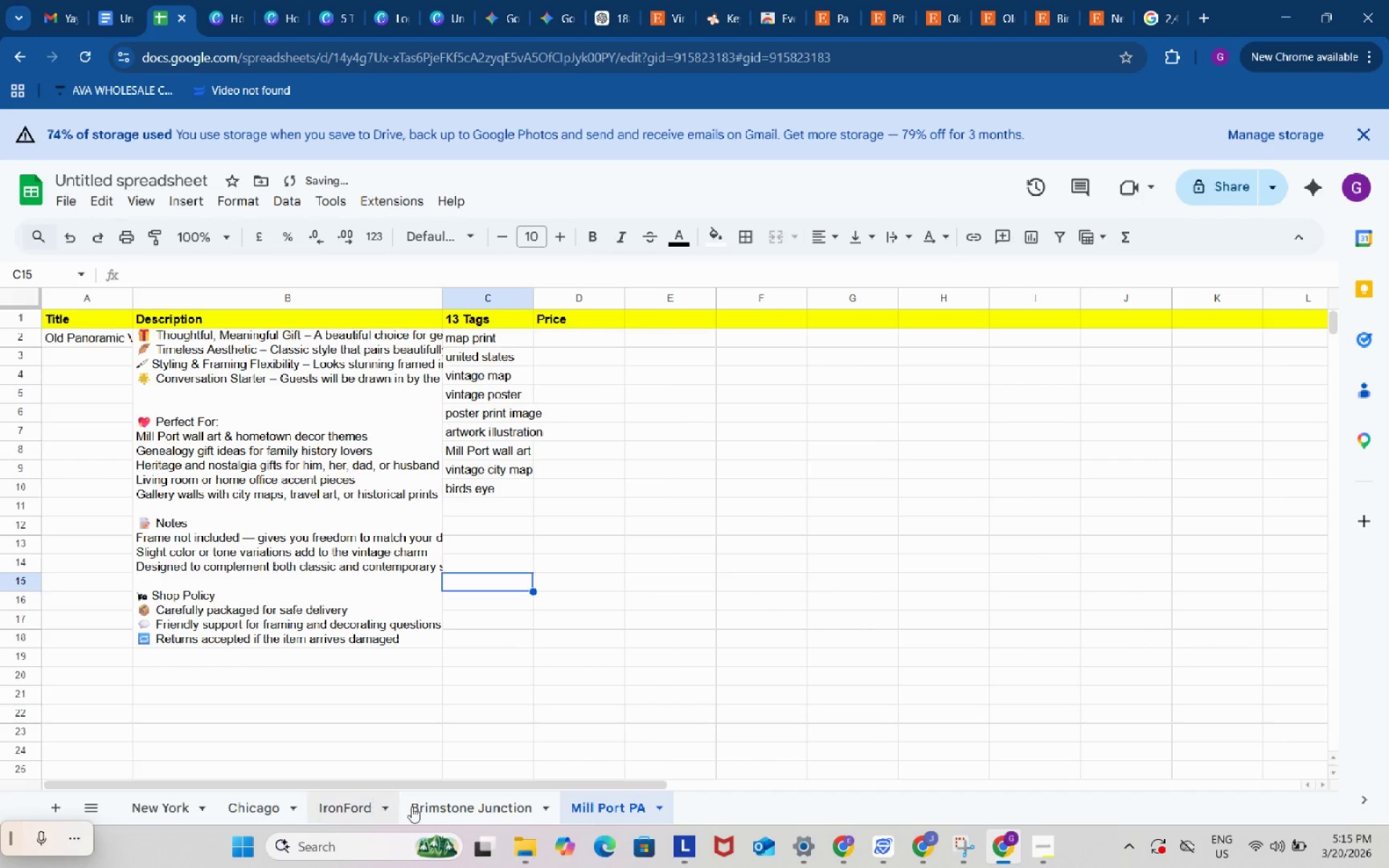 
left_click([434, 809])
 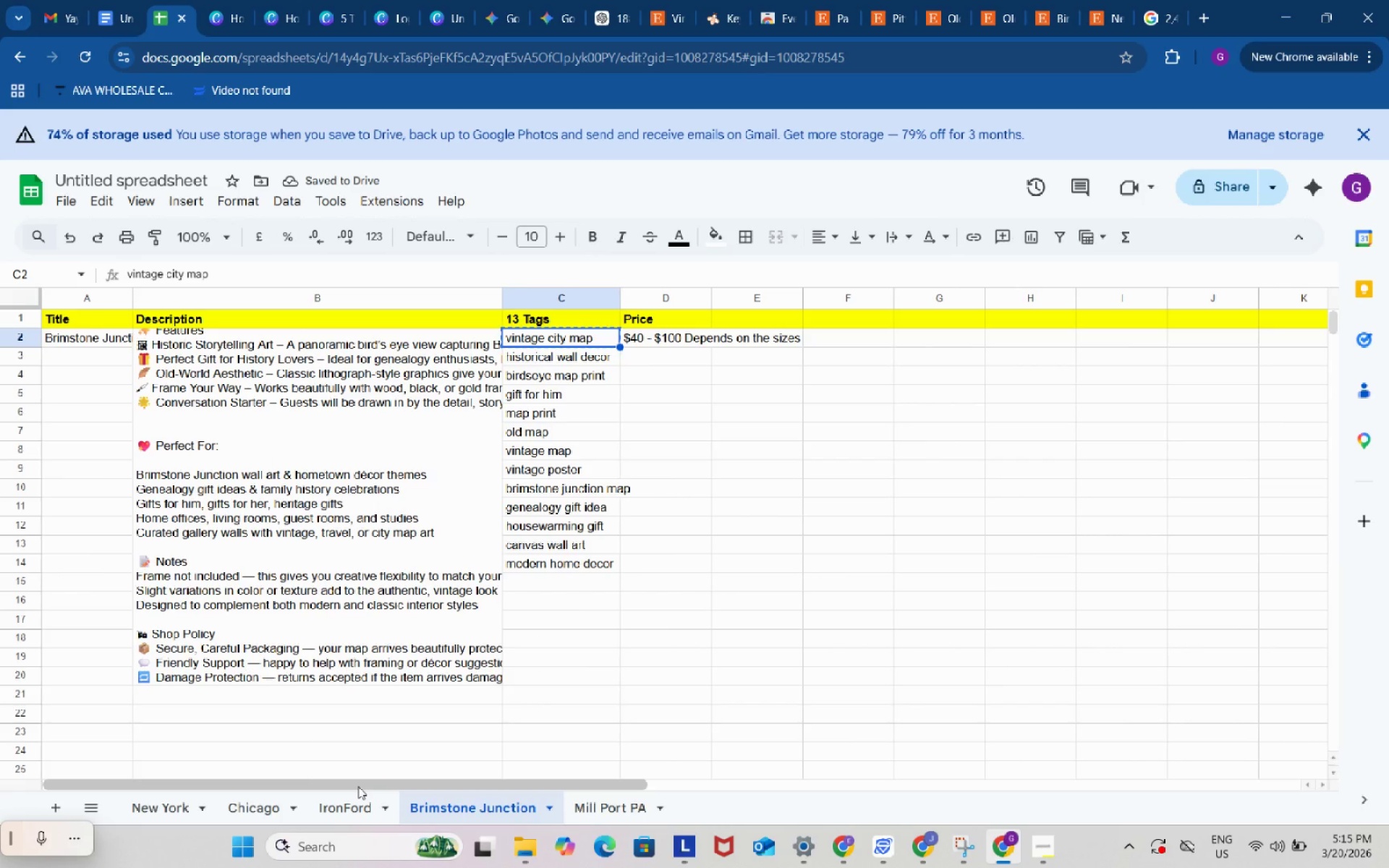 
left_click([357, 802])
 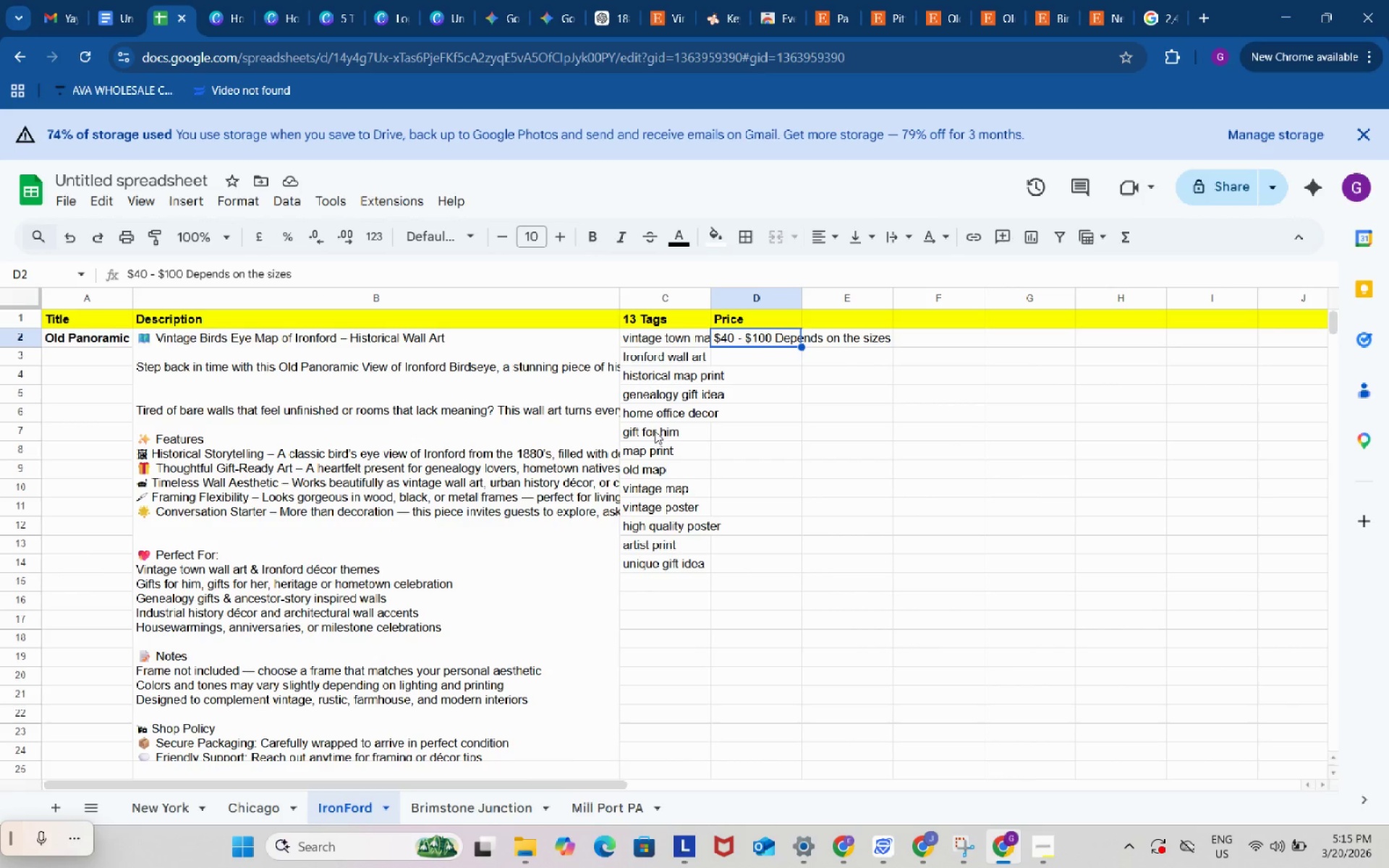 
left_click([655, 430])
 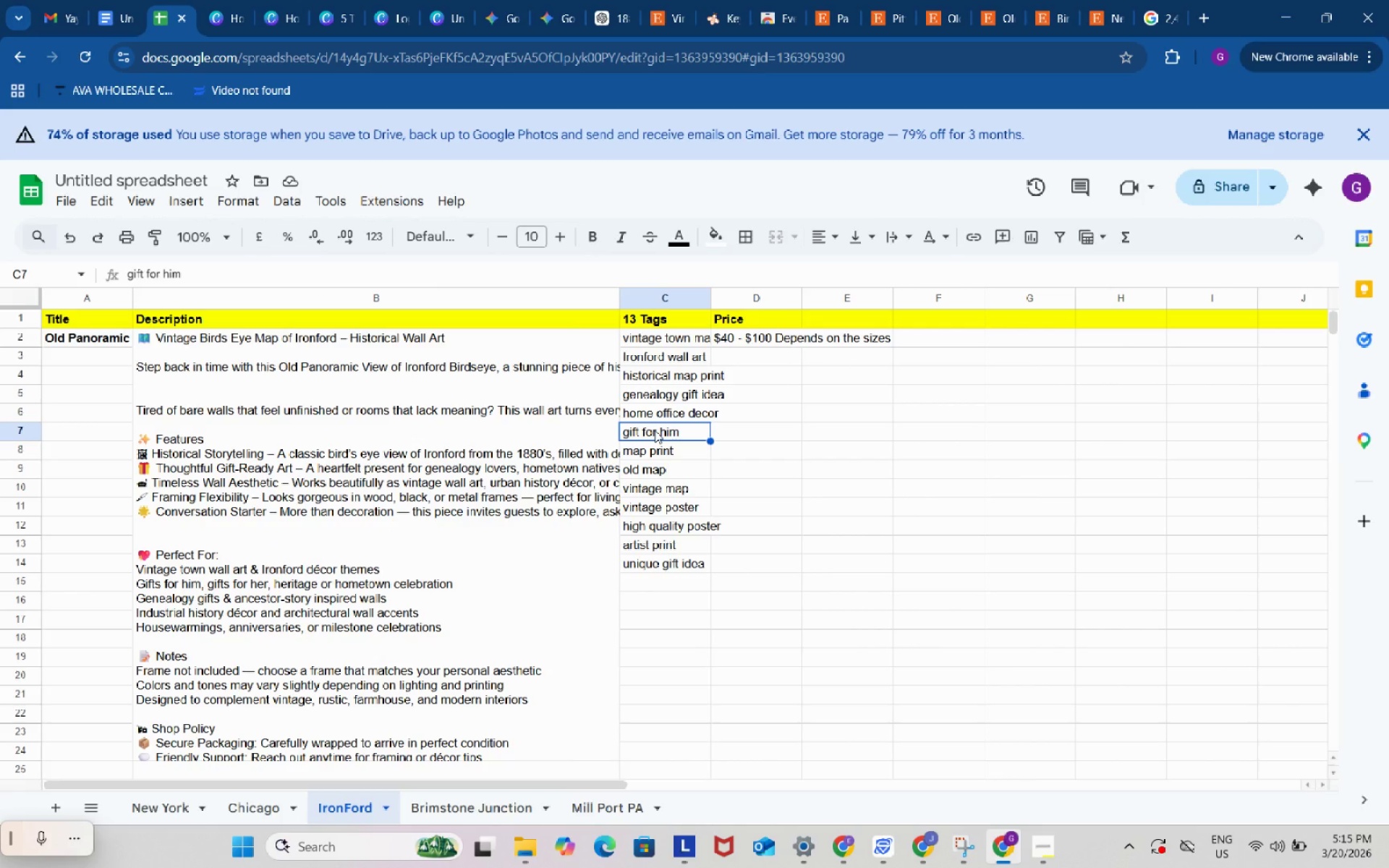 
key(Control+C)
 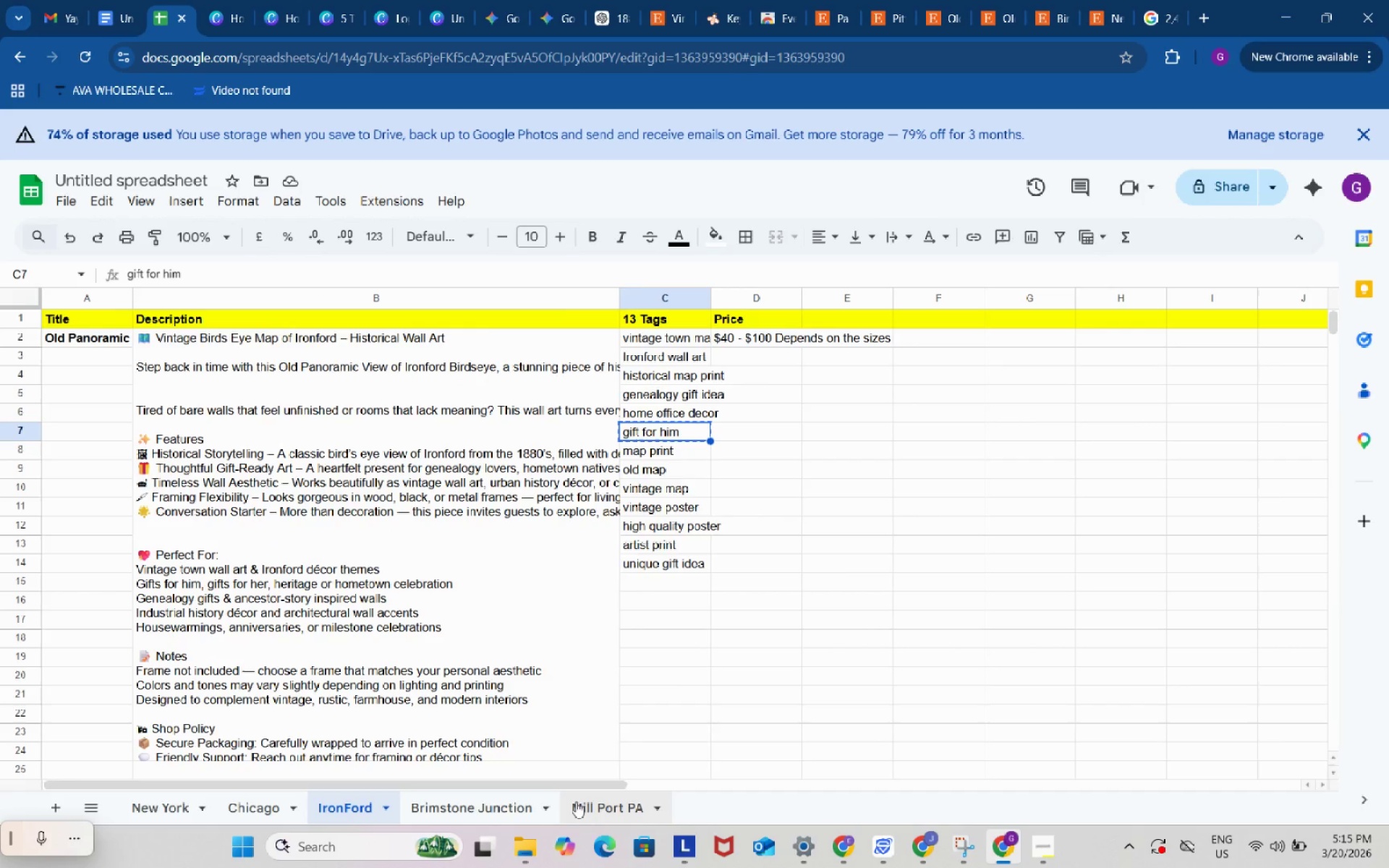 
left_click([577, 801])
 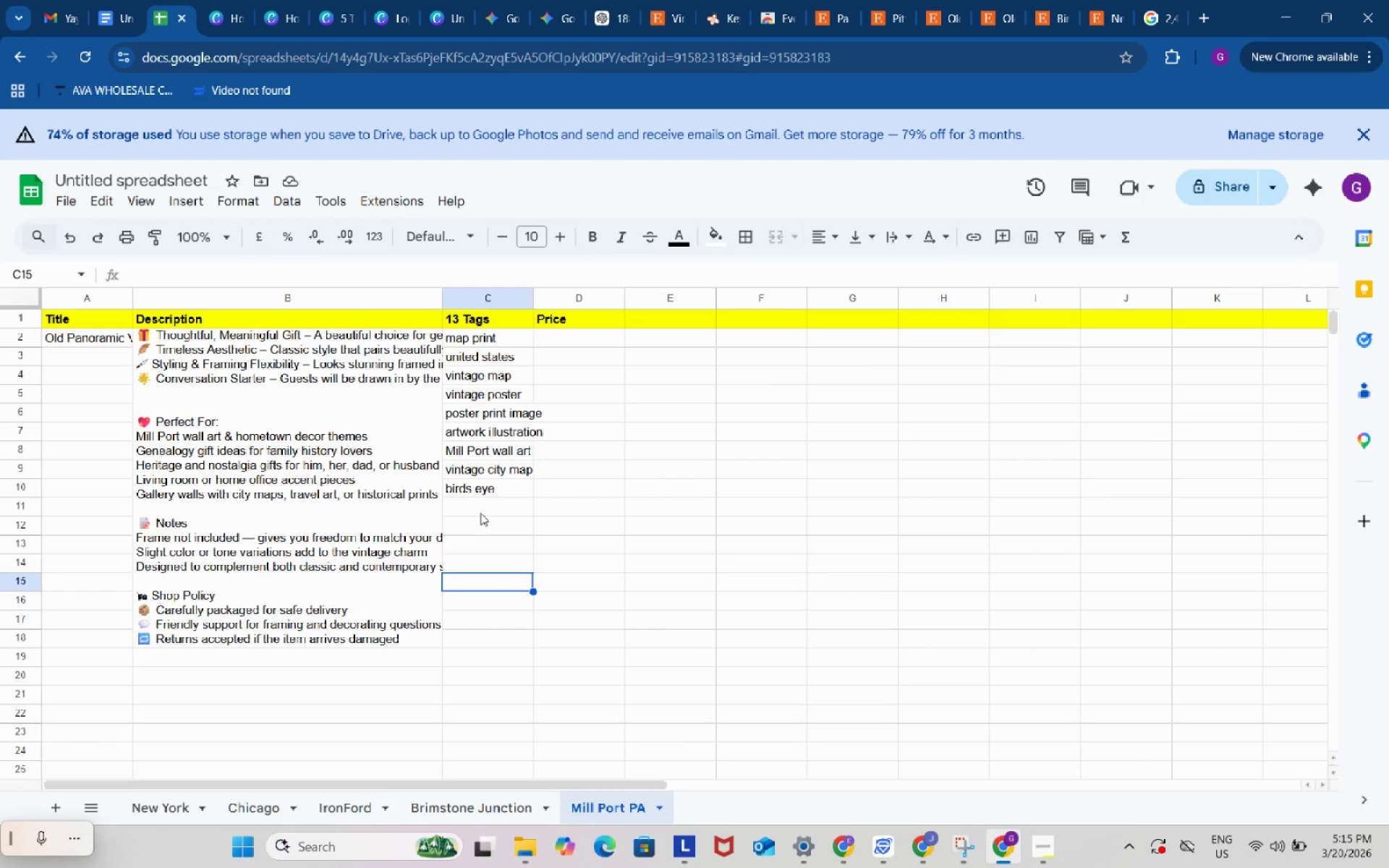 
left_click([480, 509])
 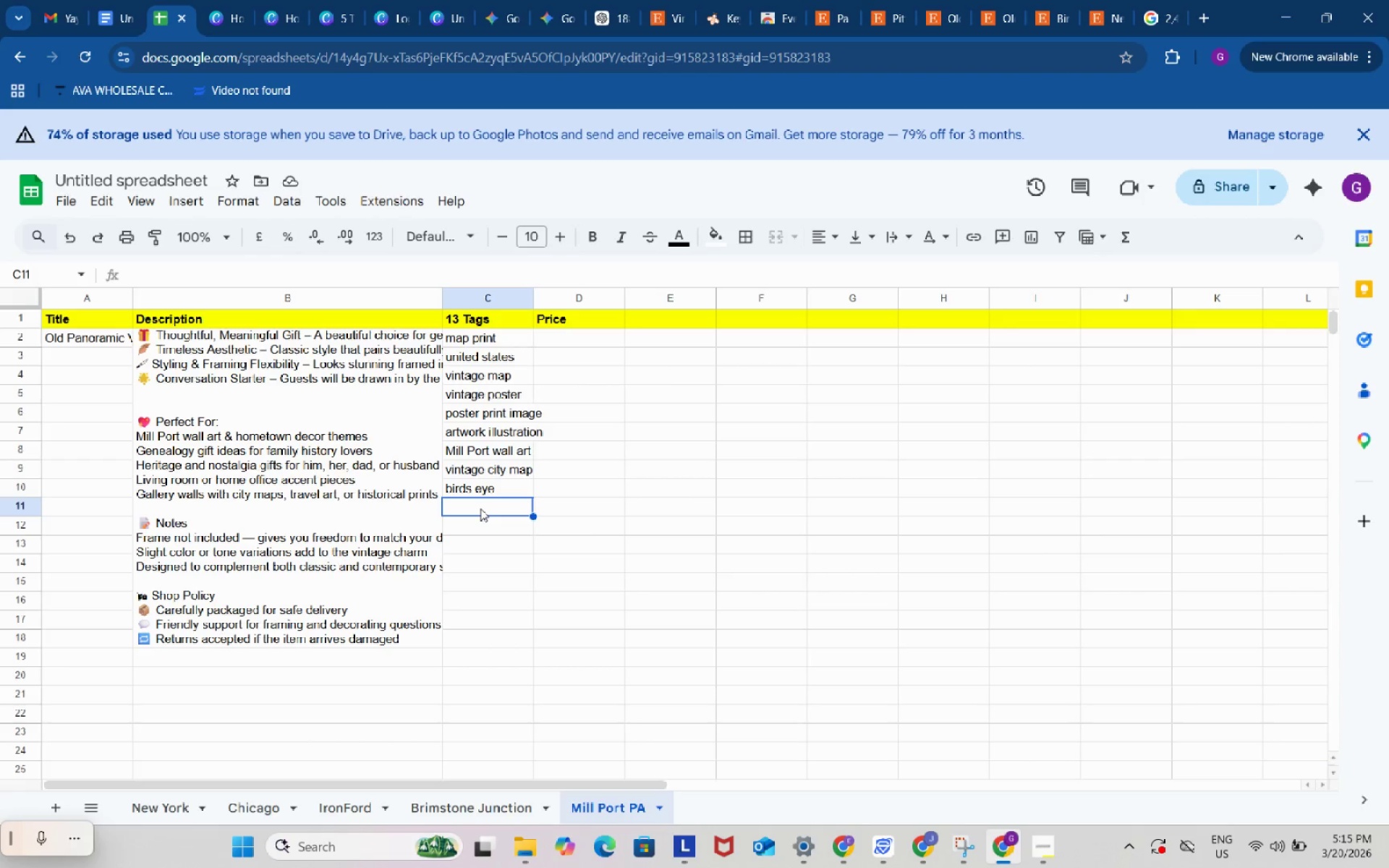 
key(Control+ControlLeft)
 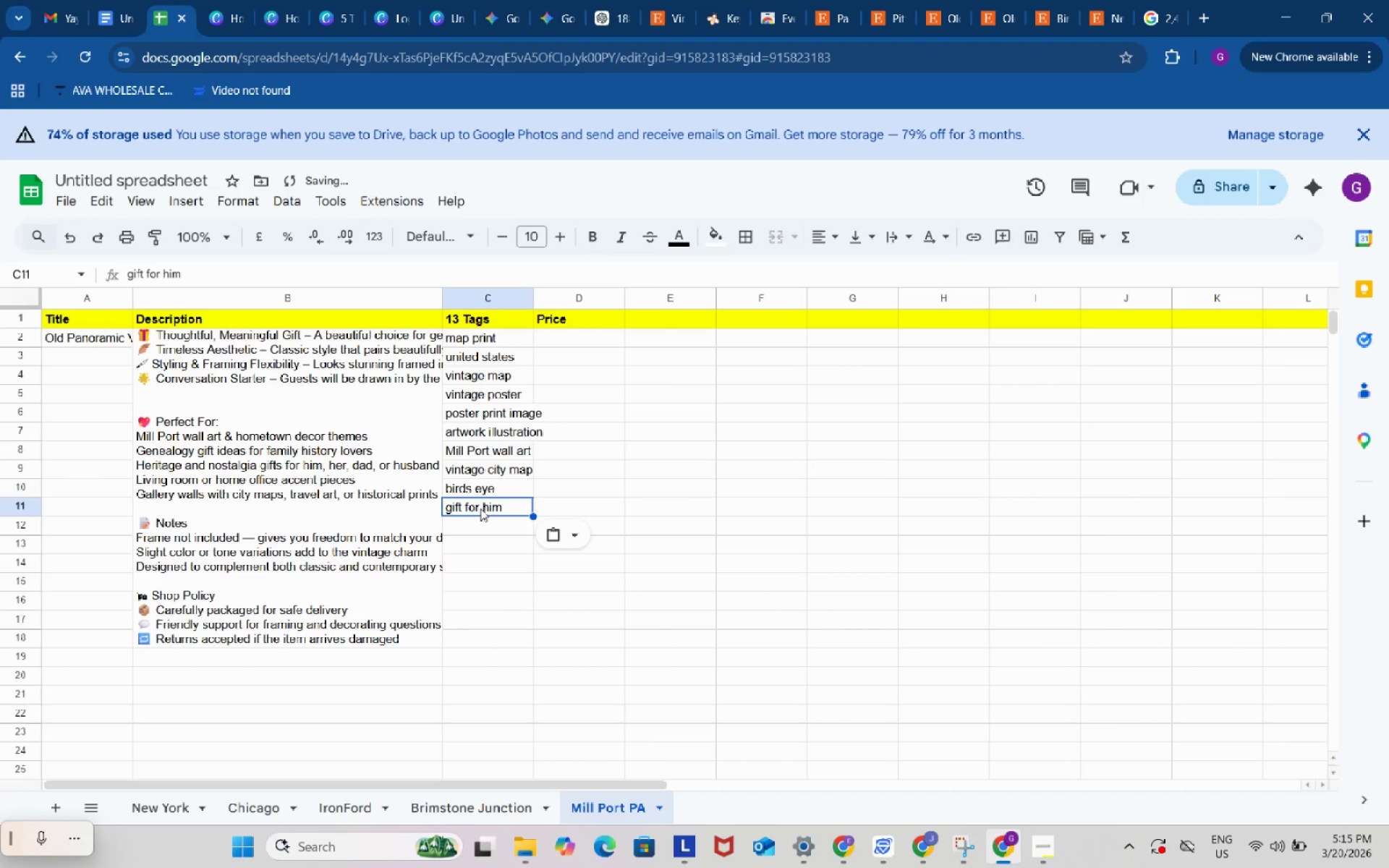 
key(Control+V)
 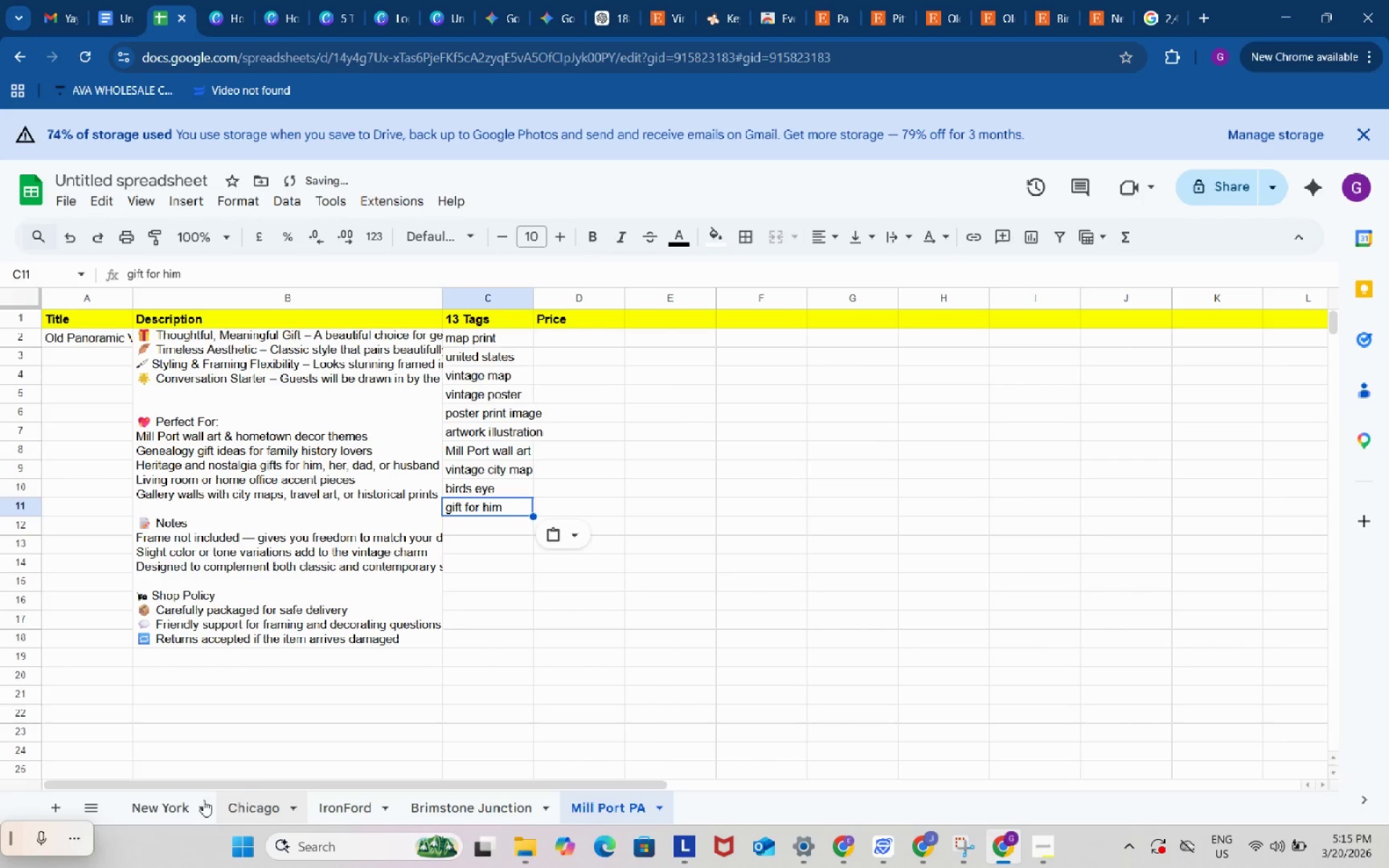 
left_click([156, 805])
 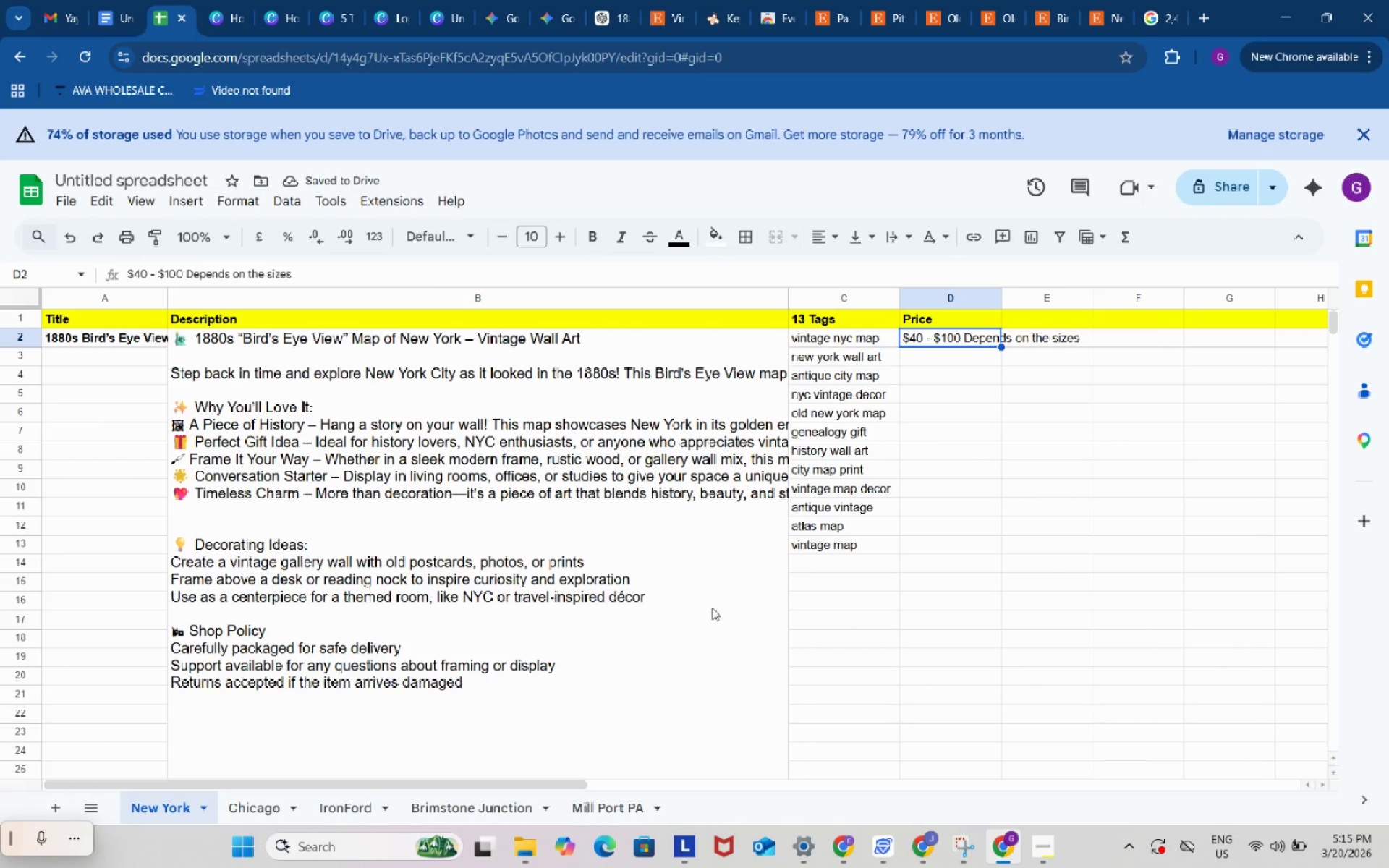 
left_click([828, 527])
 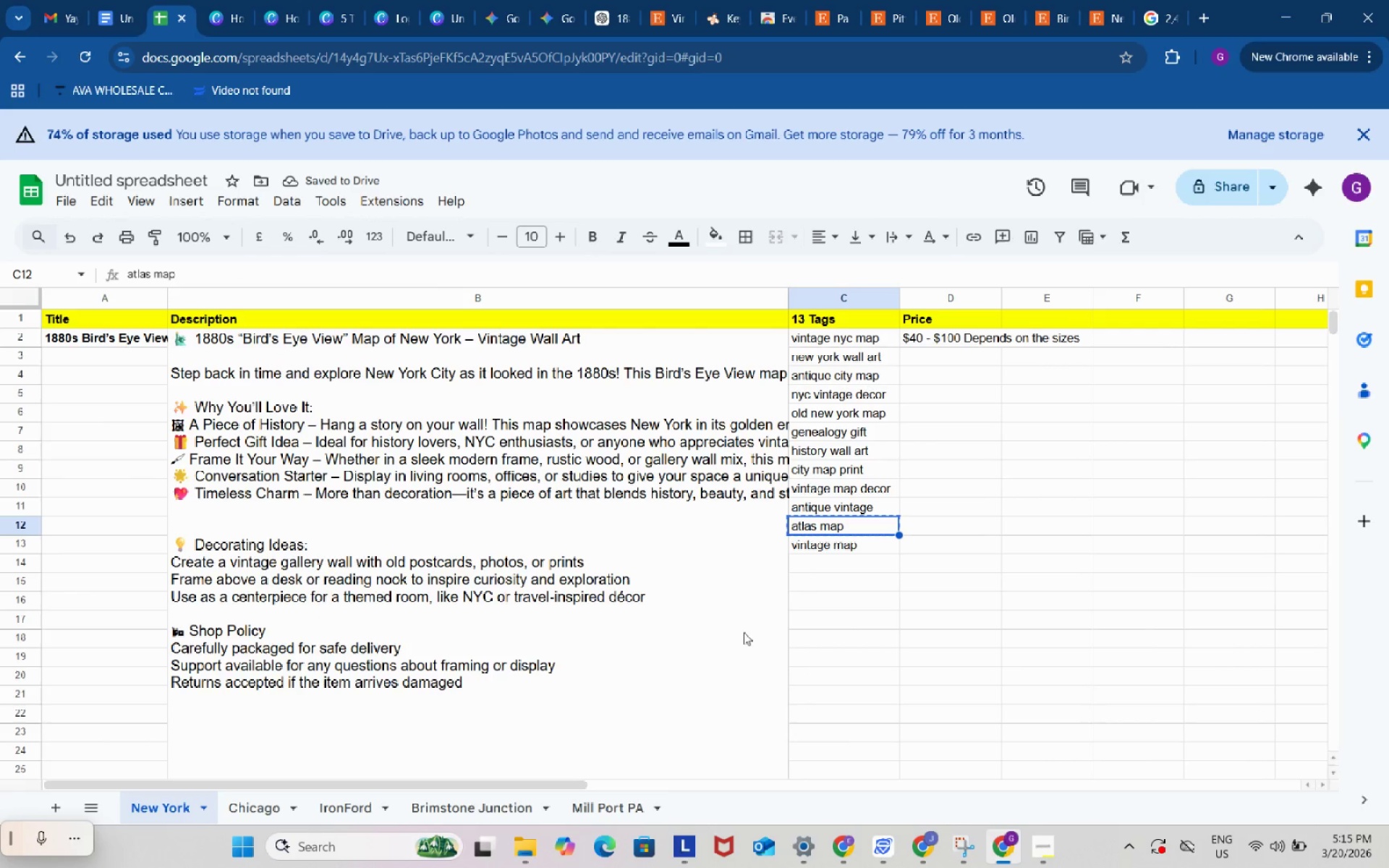 
key(Control+ControlLeft)
 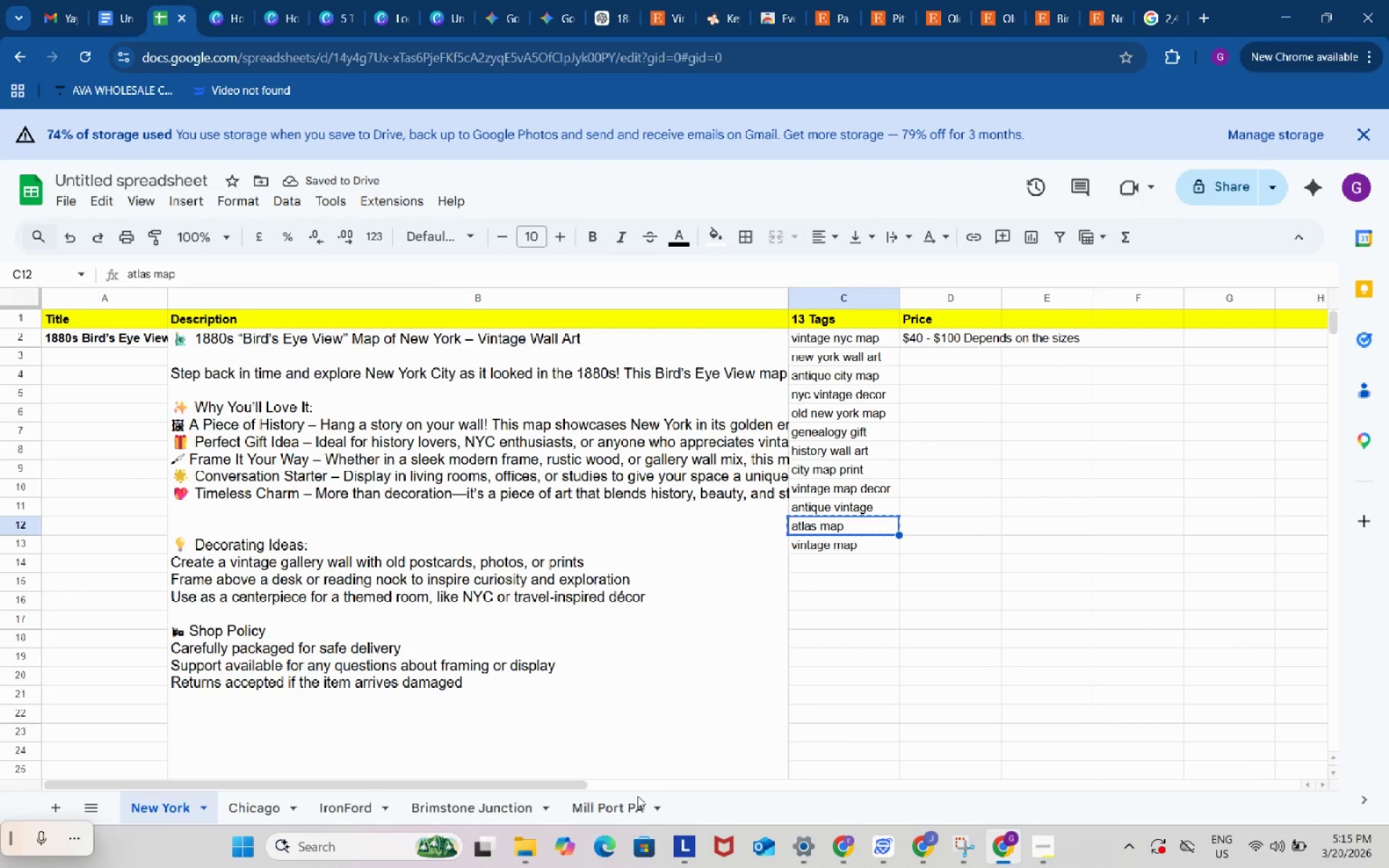 
key(Control+C)
 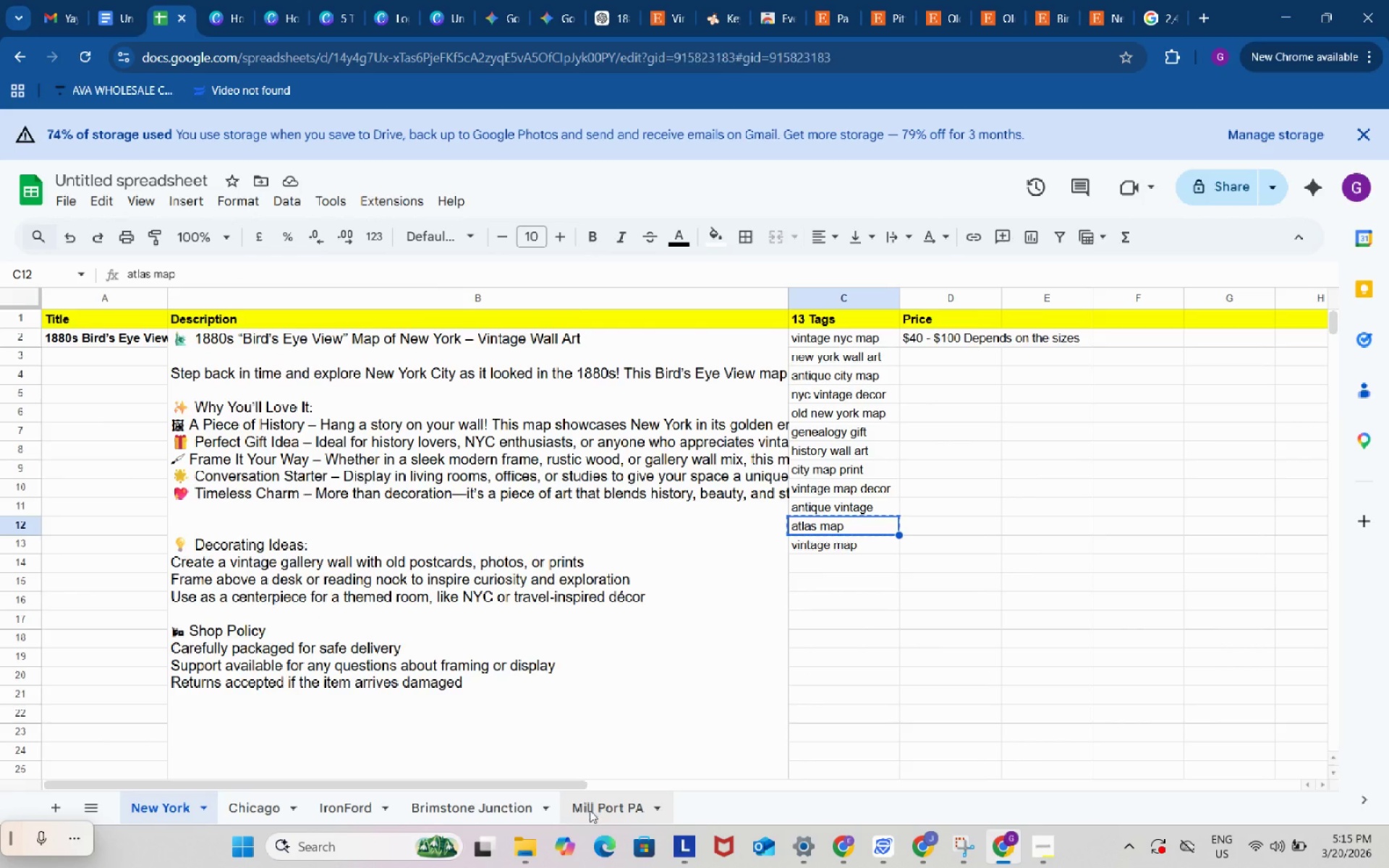 
left_click([590, 810])
 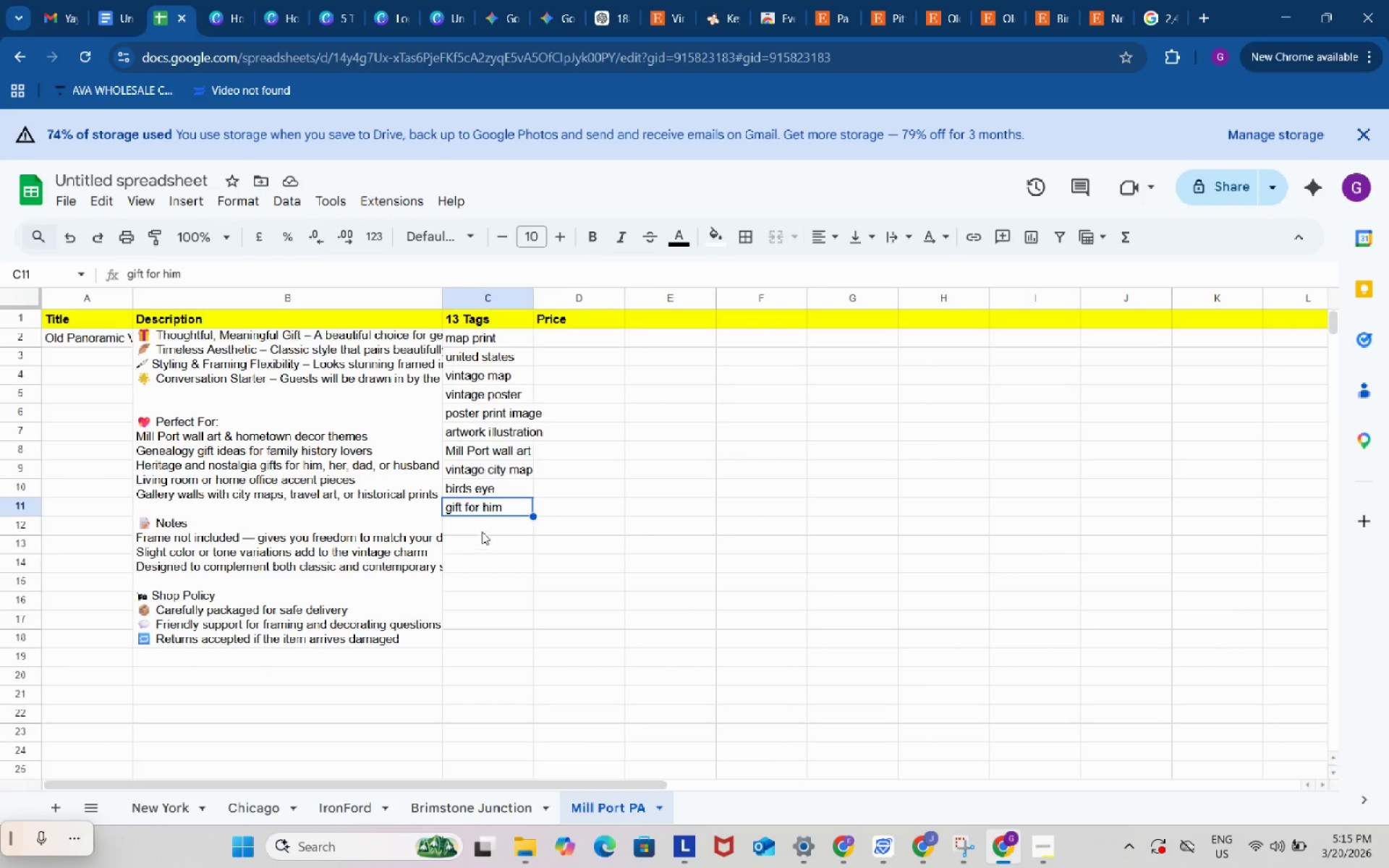 
left_click([482, 532])
 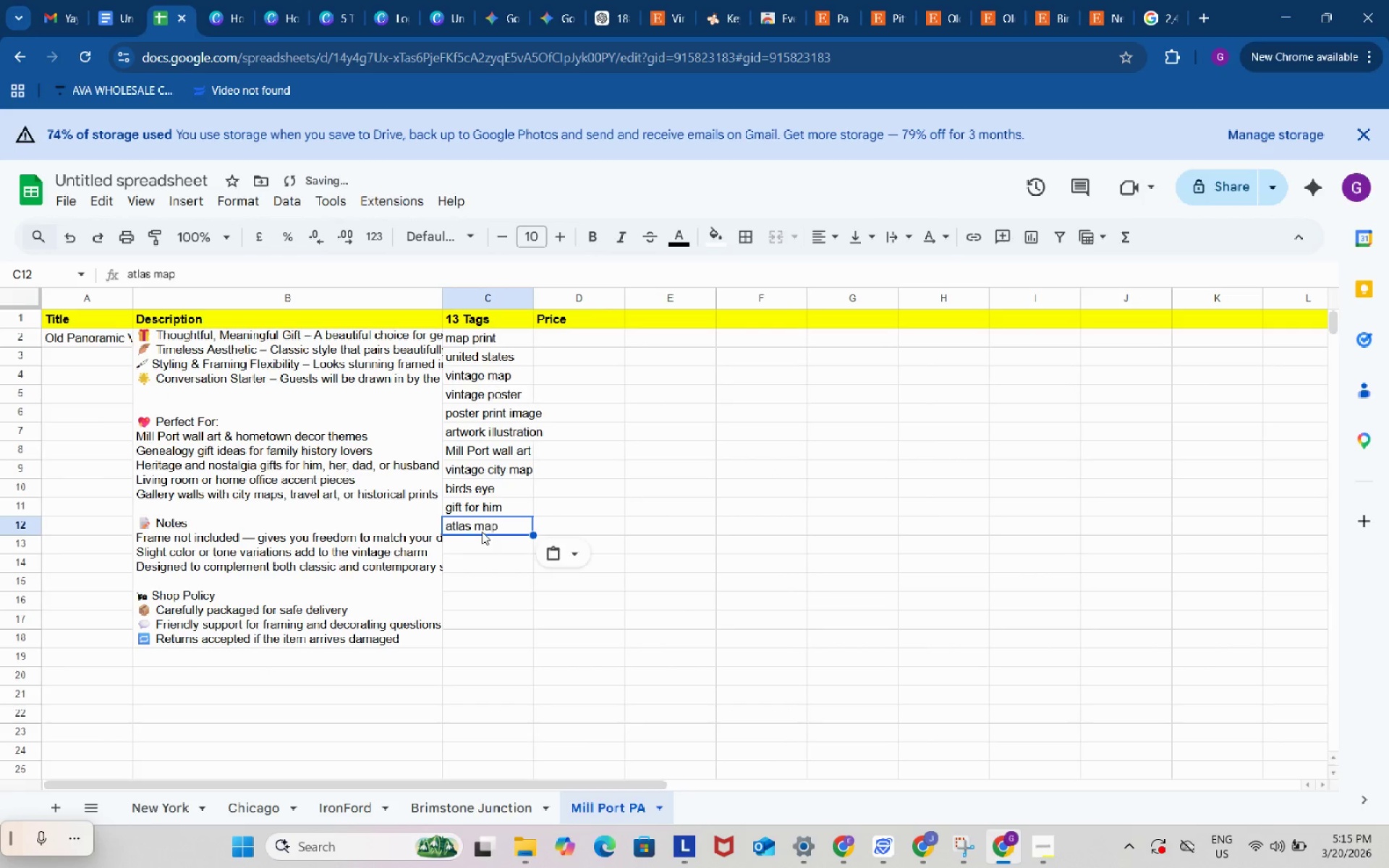 
key(Control+ControlLeft)
 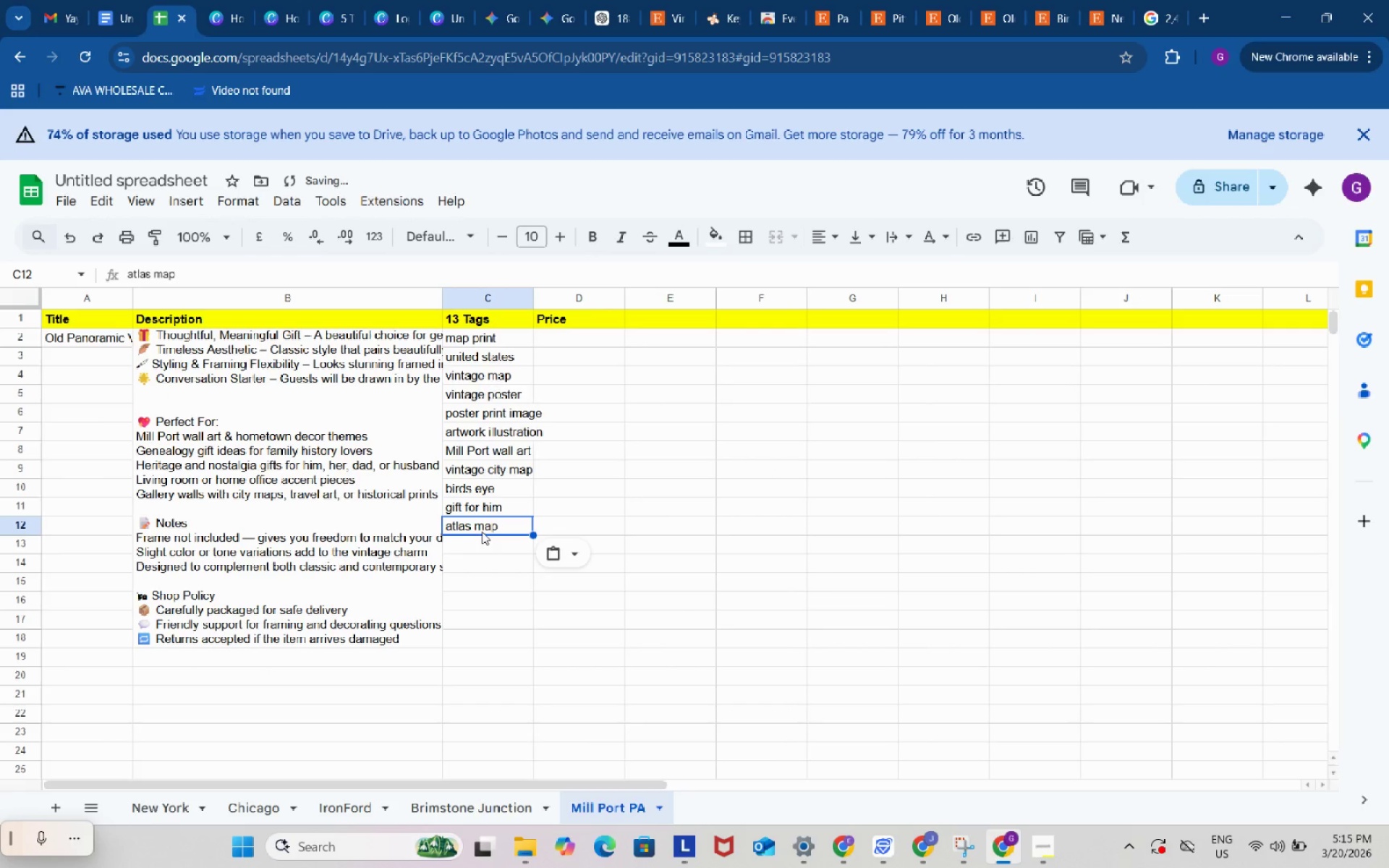 
key(Control+V)
 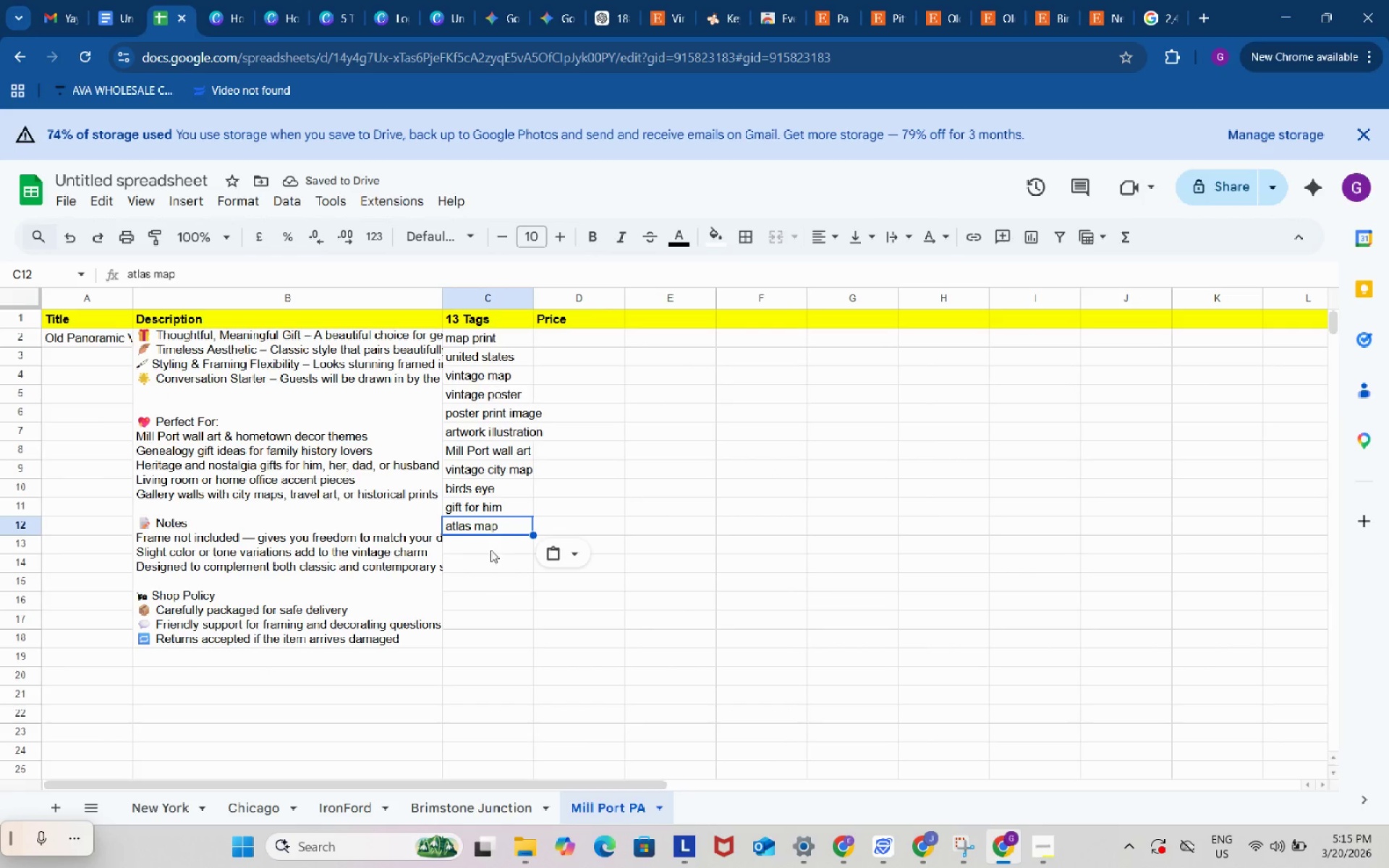 
left_click([155, 802])
 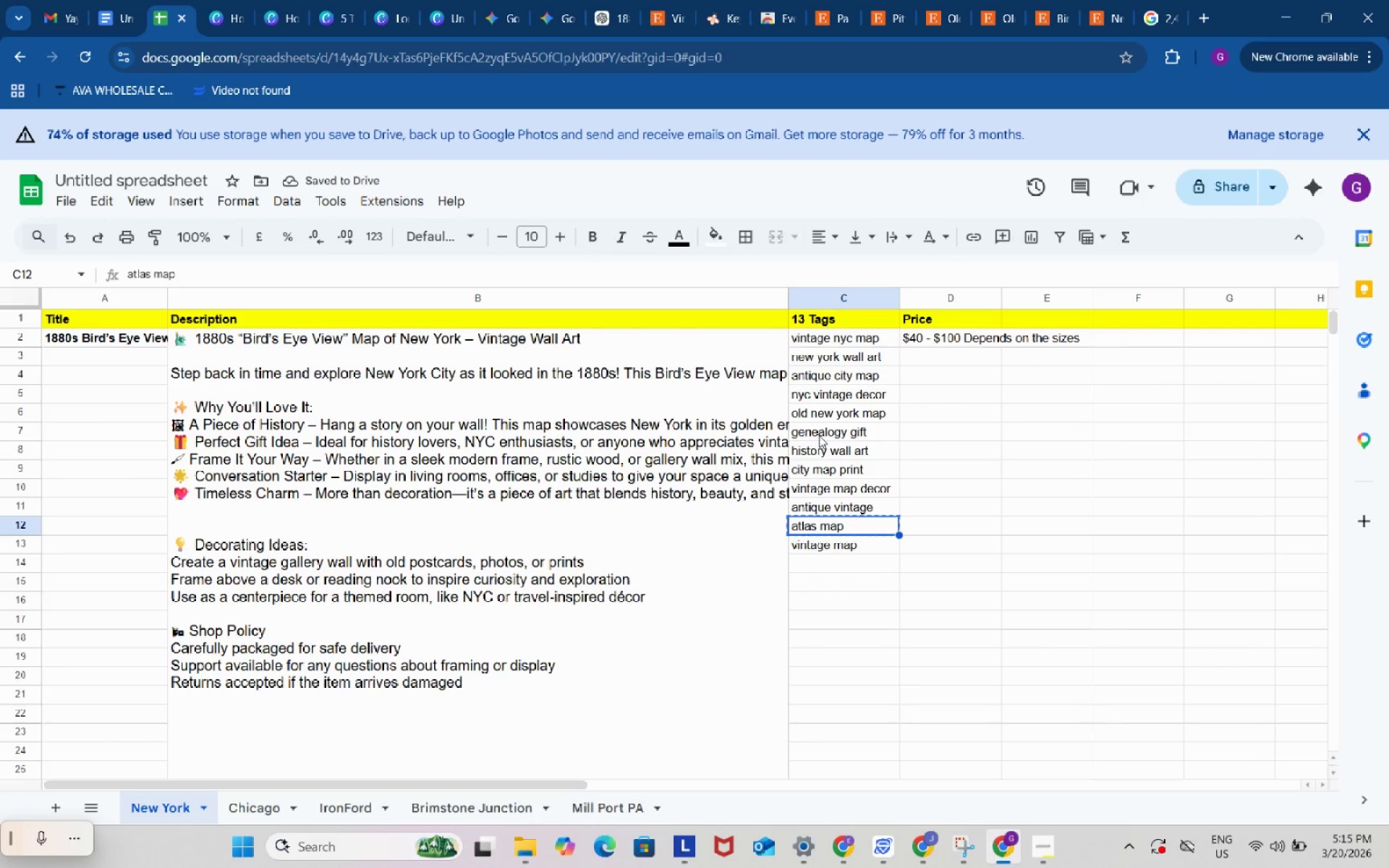 
left_click([819, 432])
 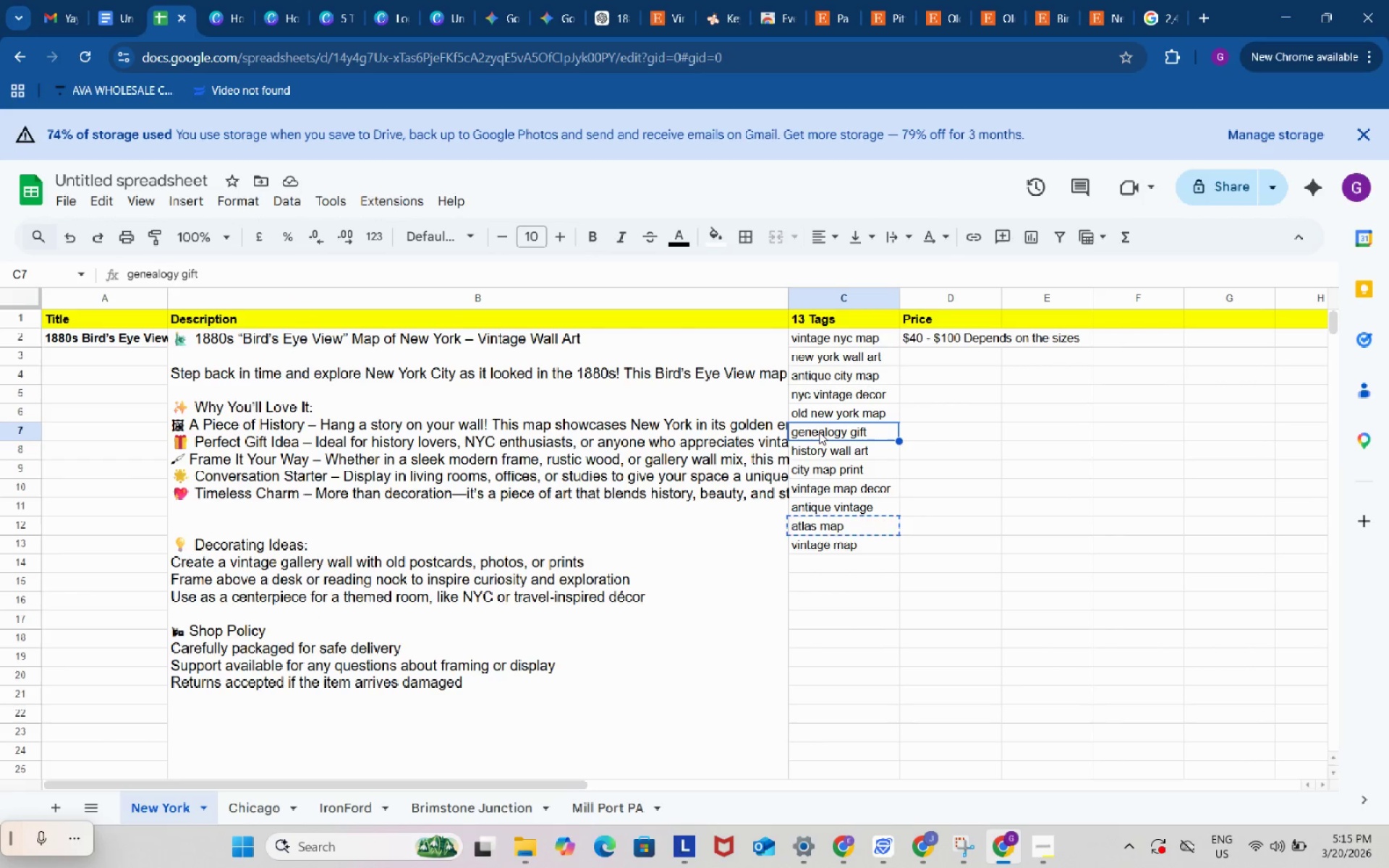 
key(Control+ControlLeft)
 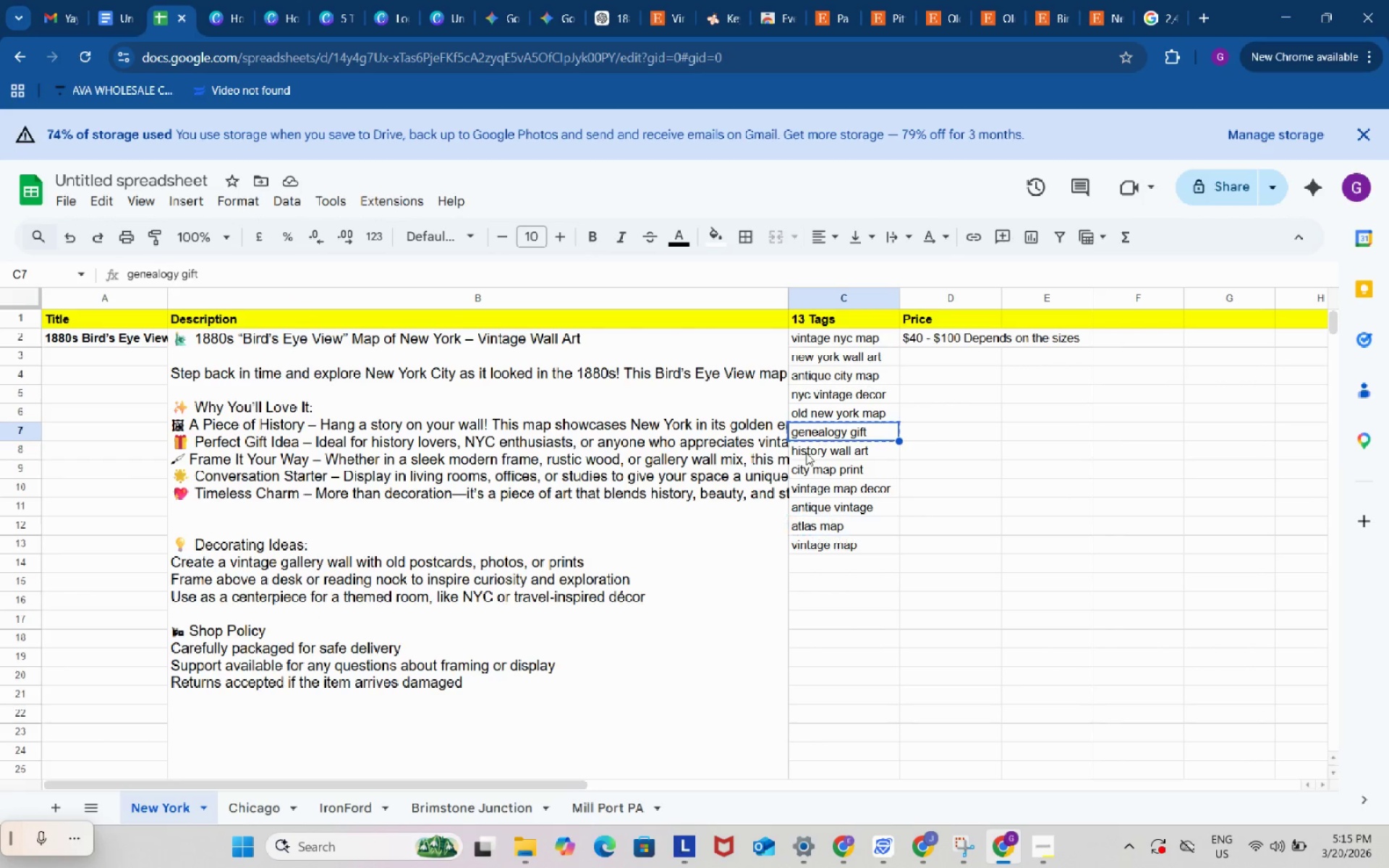 
key(Control+C)
 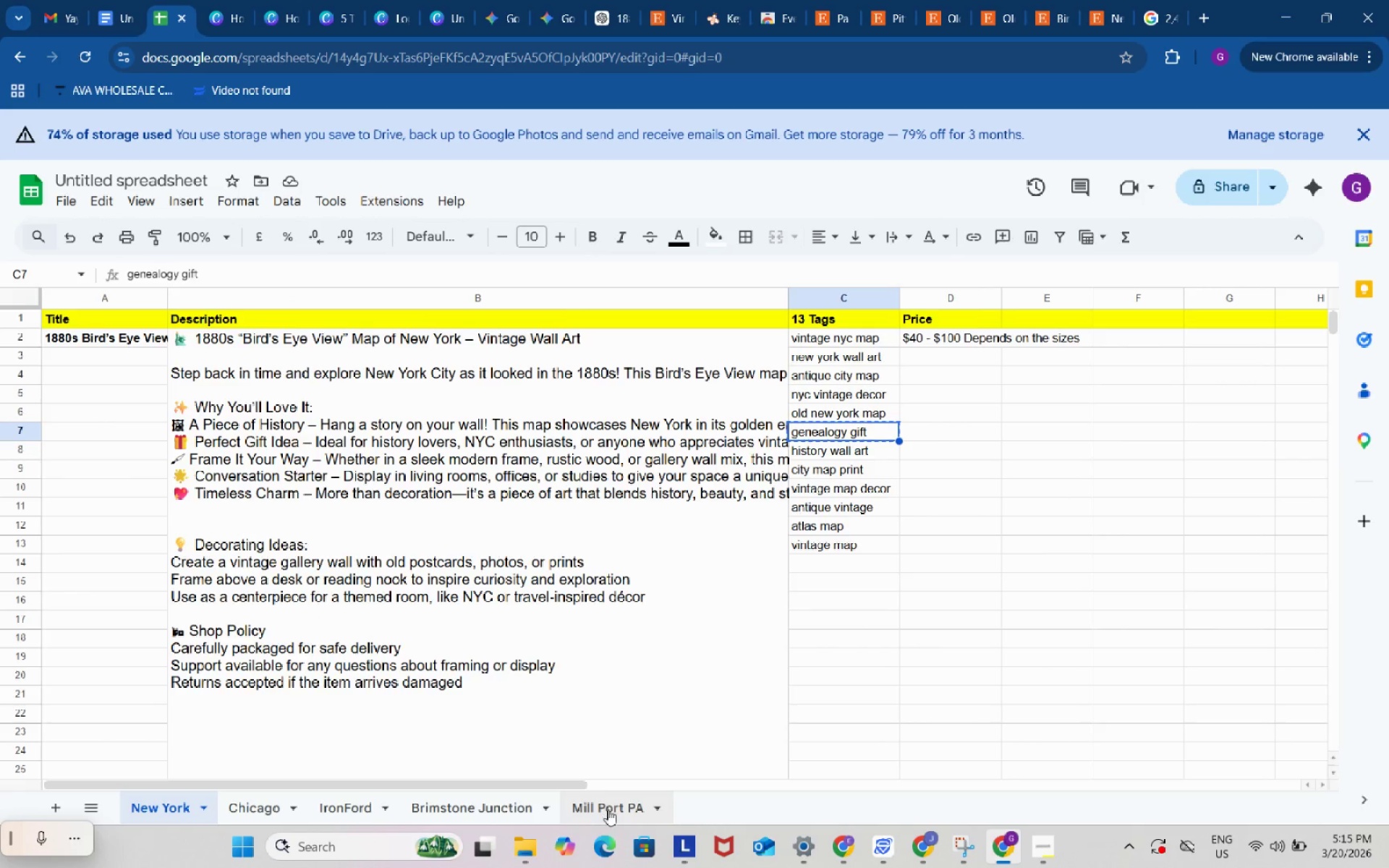 
left_click([608, 809])
 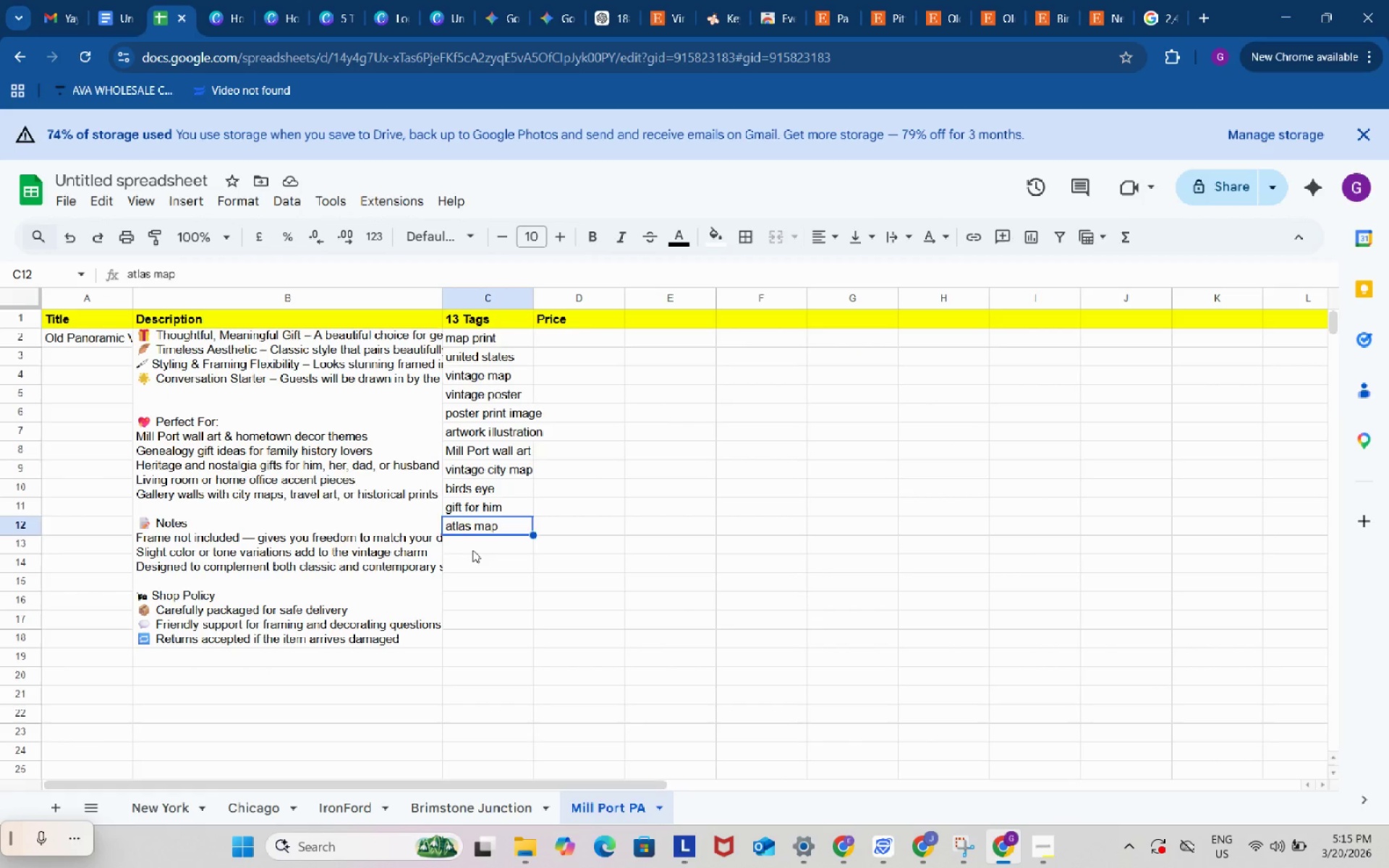 
left_click([472, 550])
 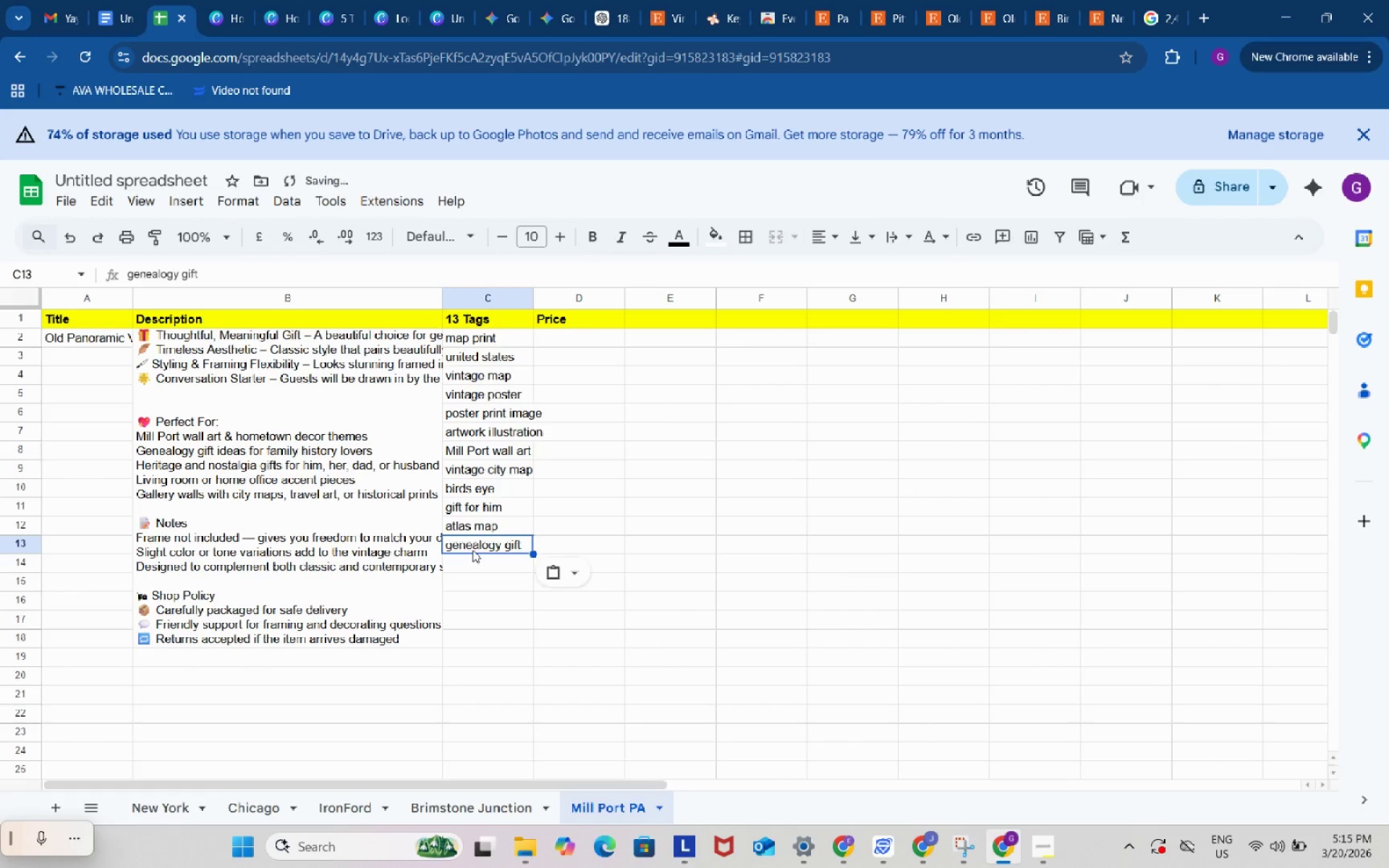 
key(Control+ControlLeft)
 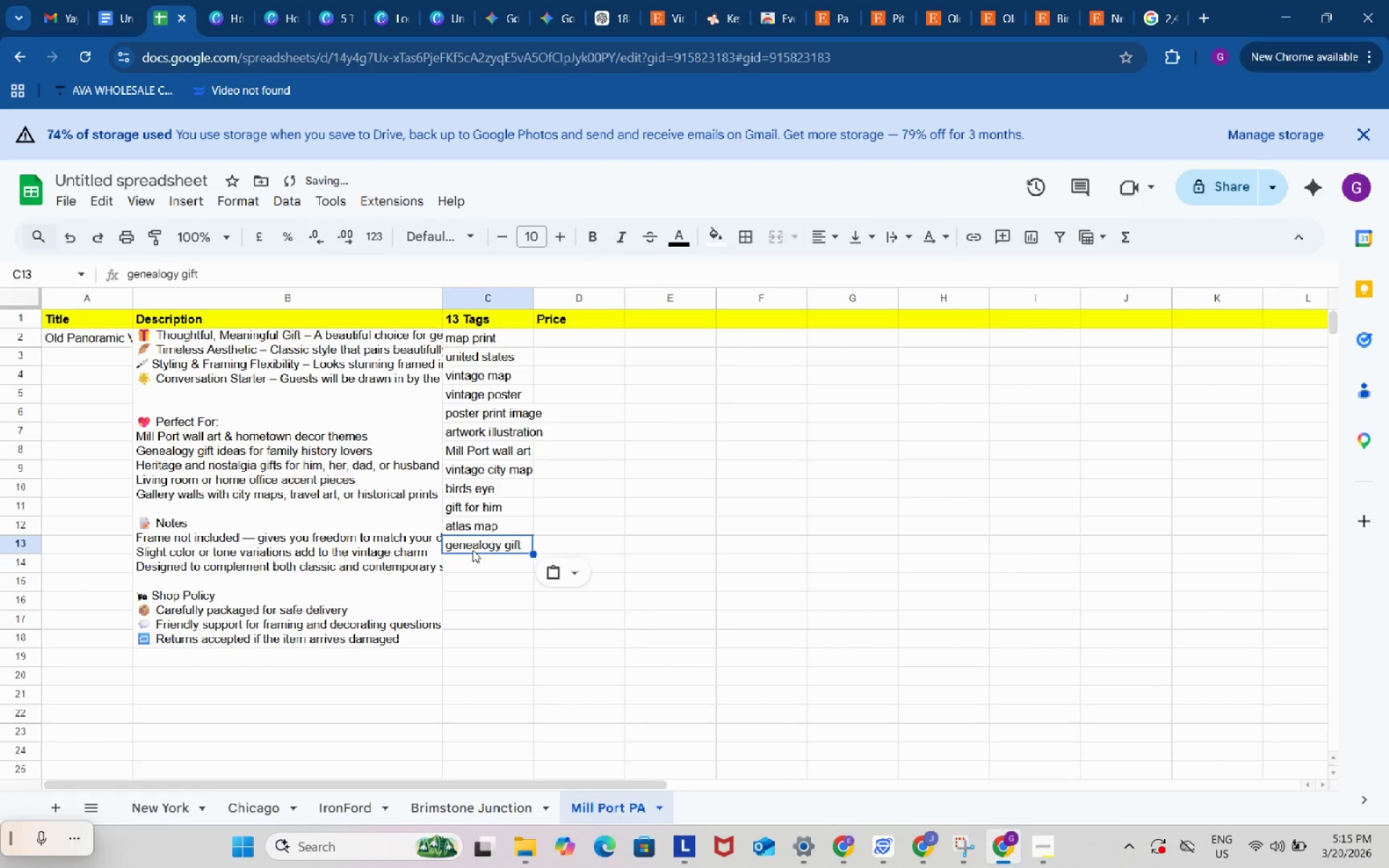 
key(Control+V)
 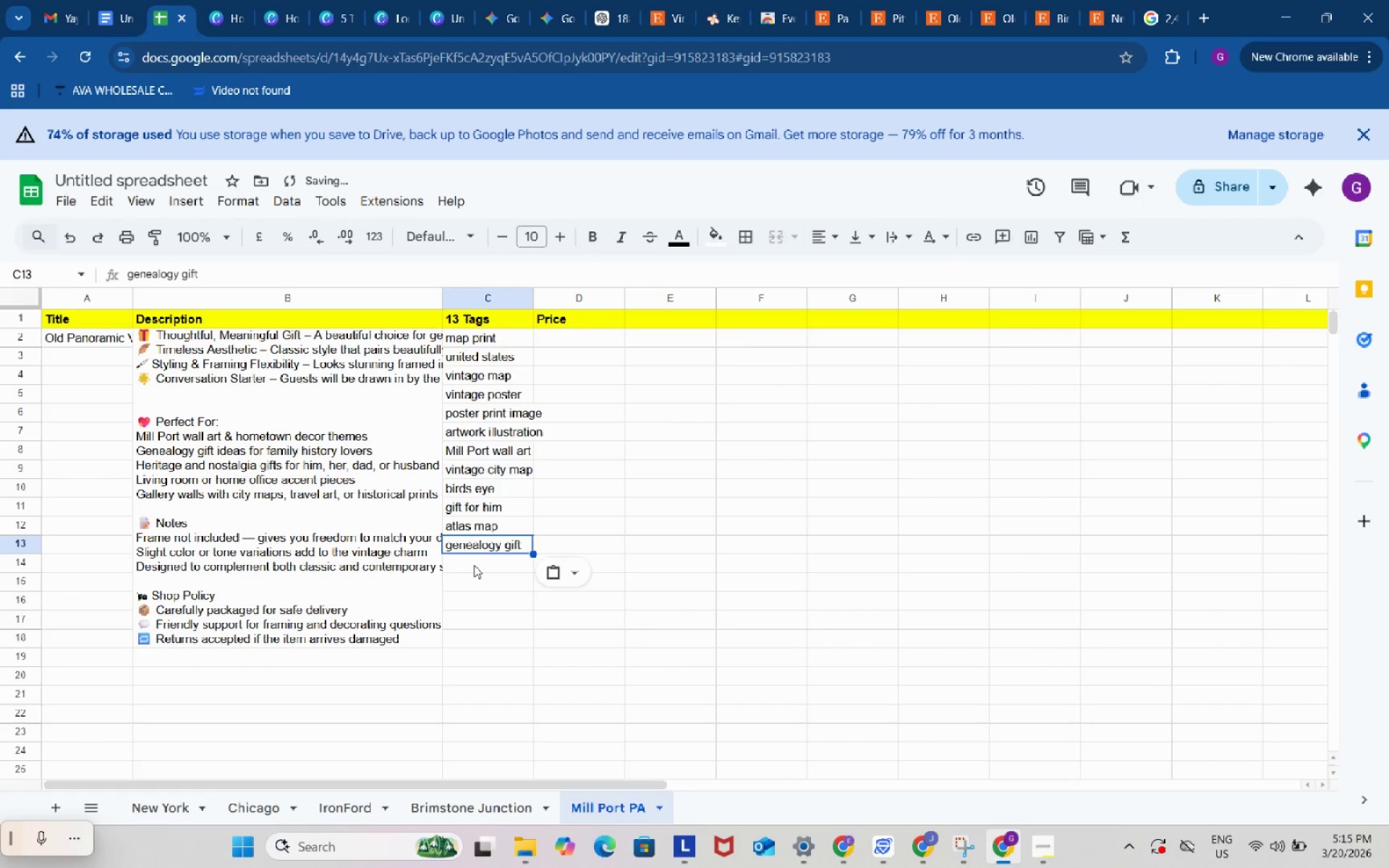 
left_click([474, 565])
 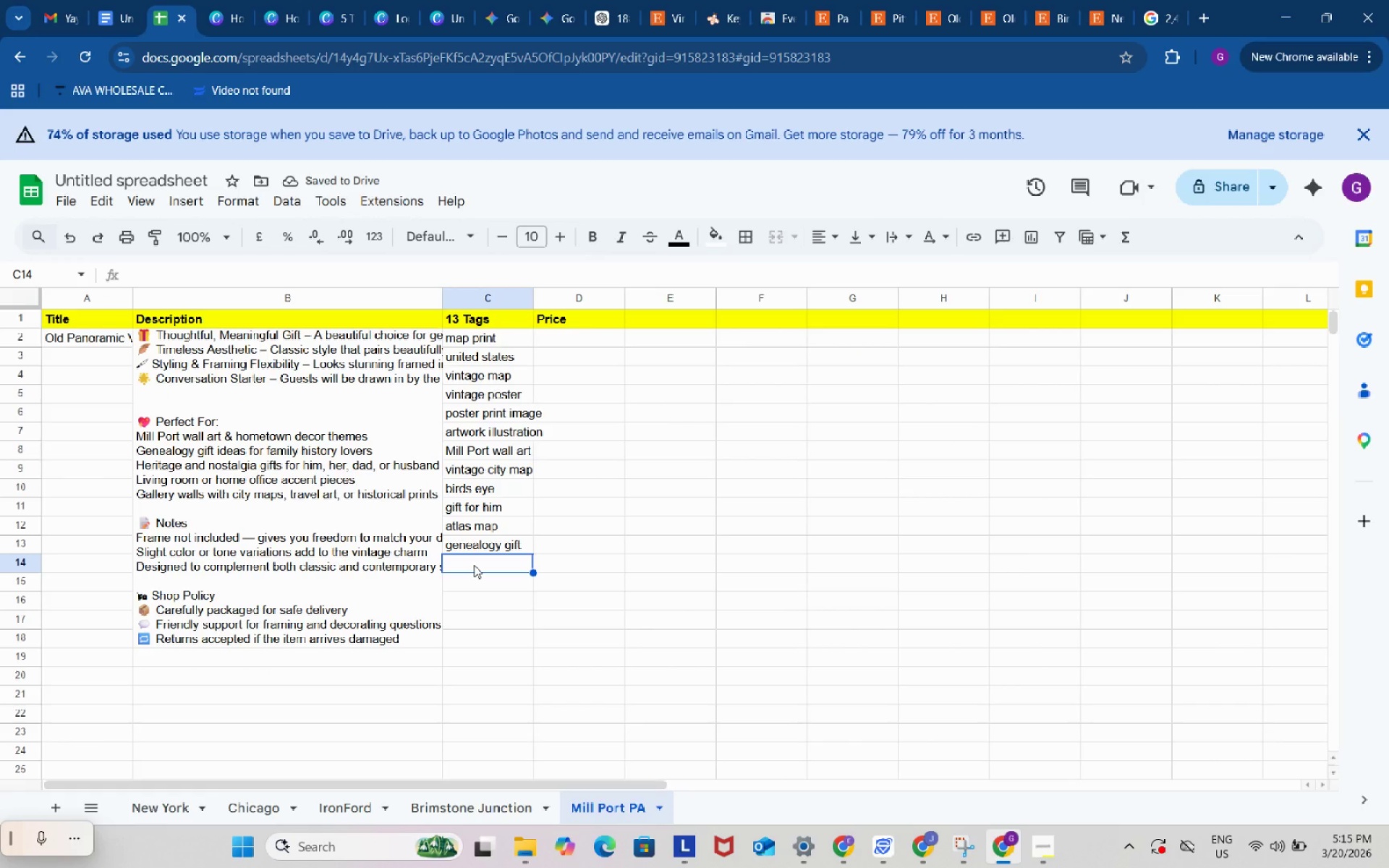 
type(old map)
 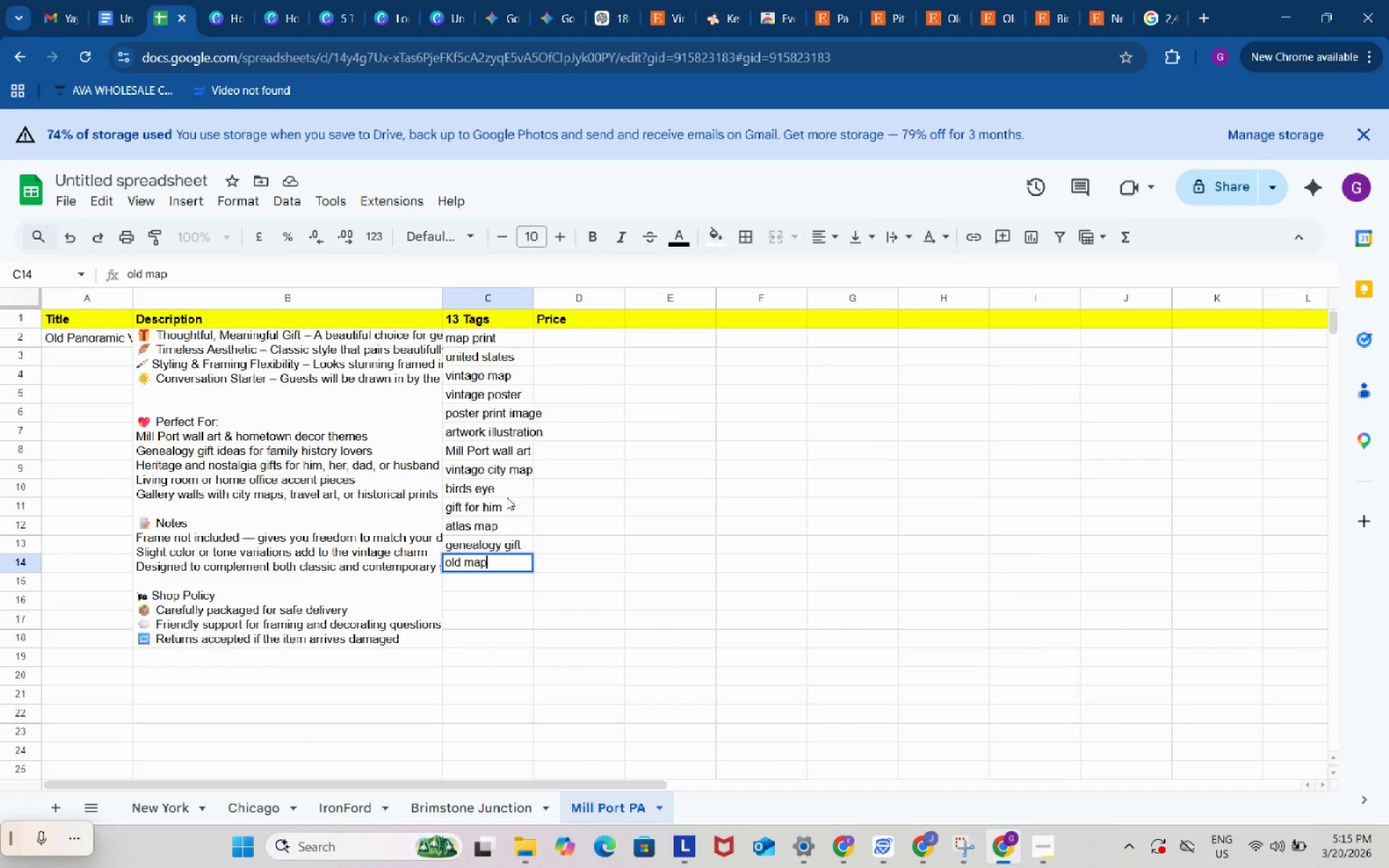 
left_click([592, 543])
 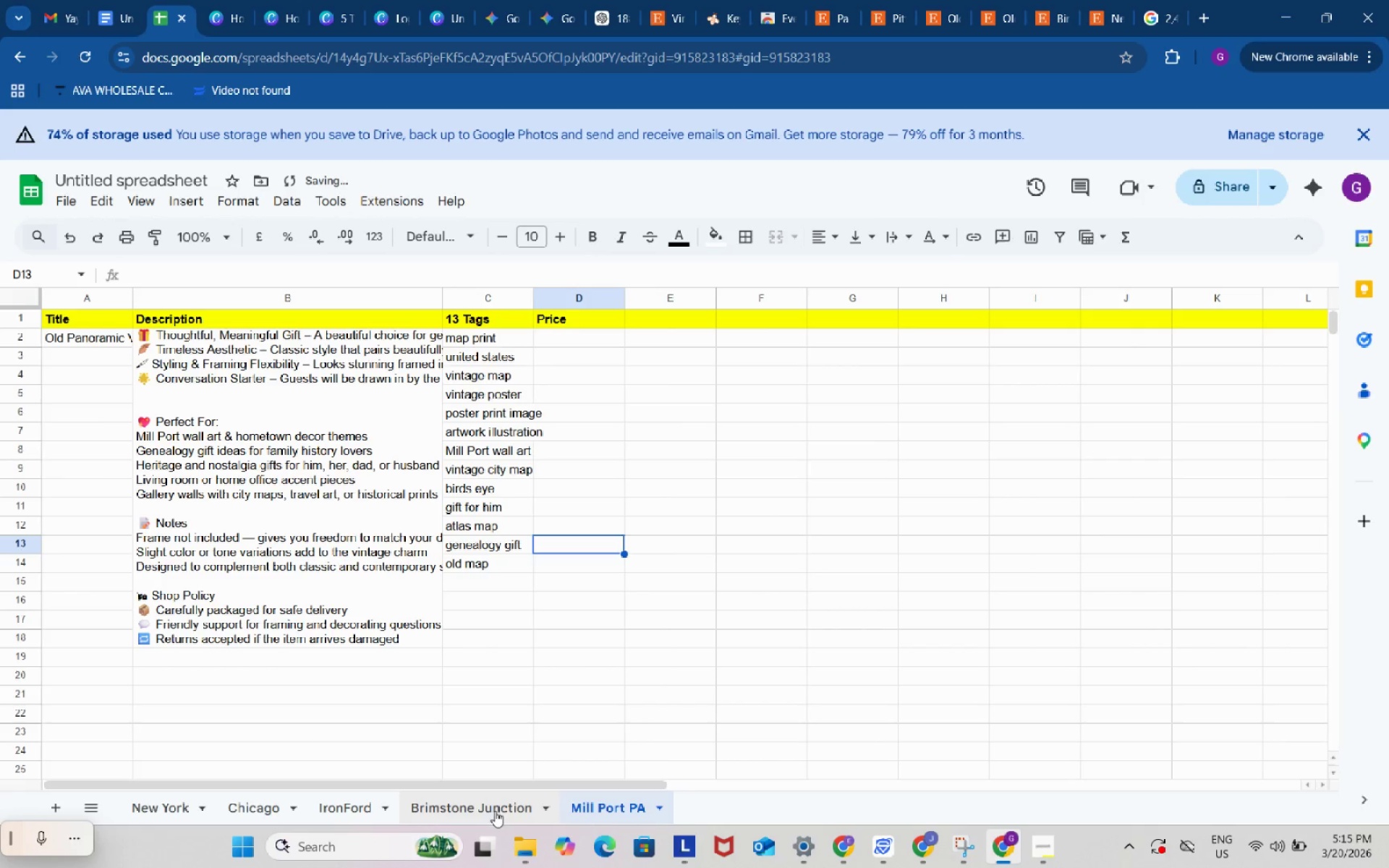 
left_click([495, 812])
 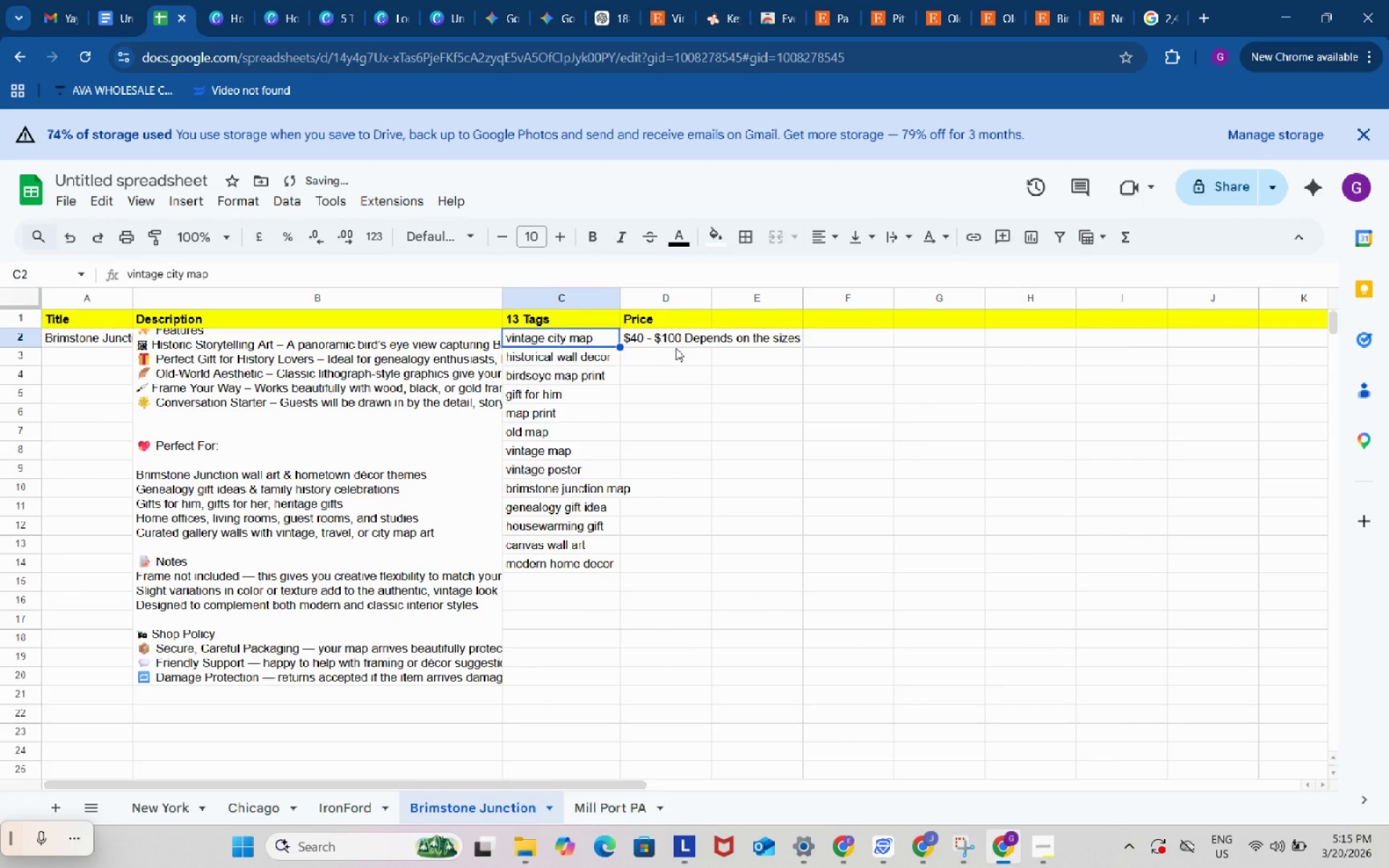 
left_click([676, 347])
 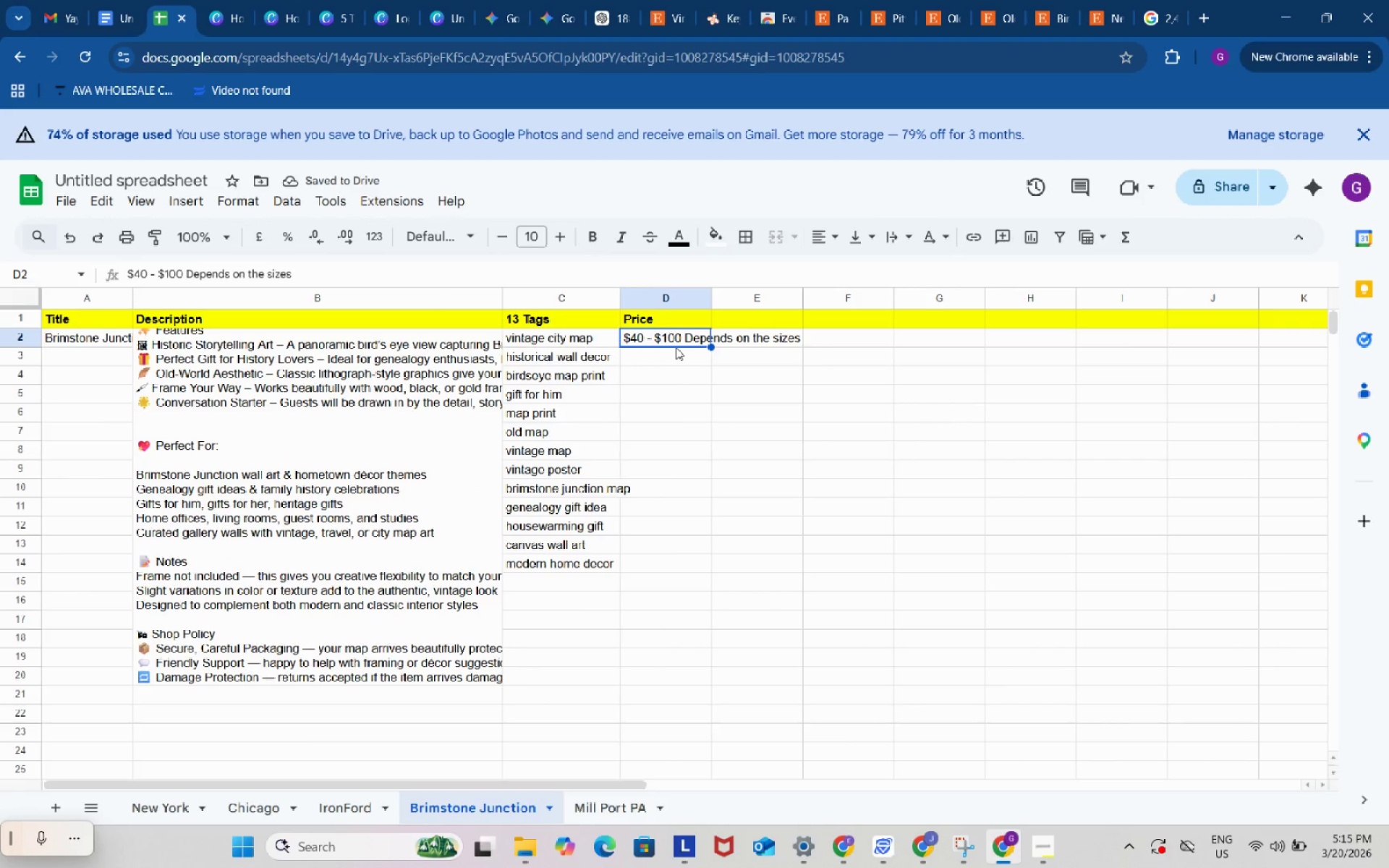 
key(Control+ControlLeft)
 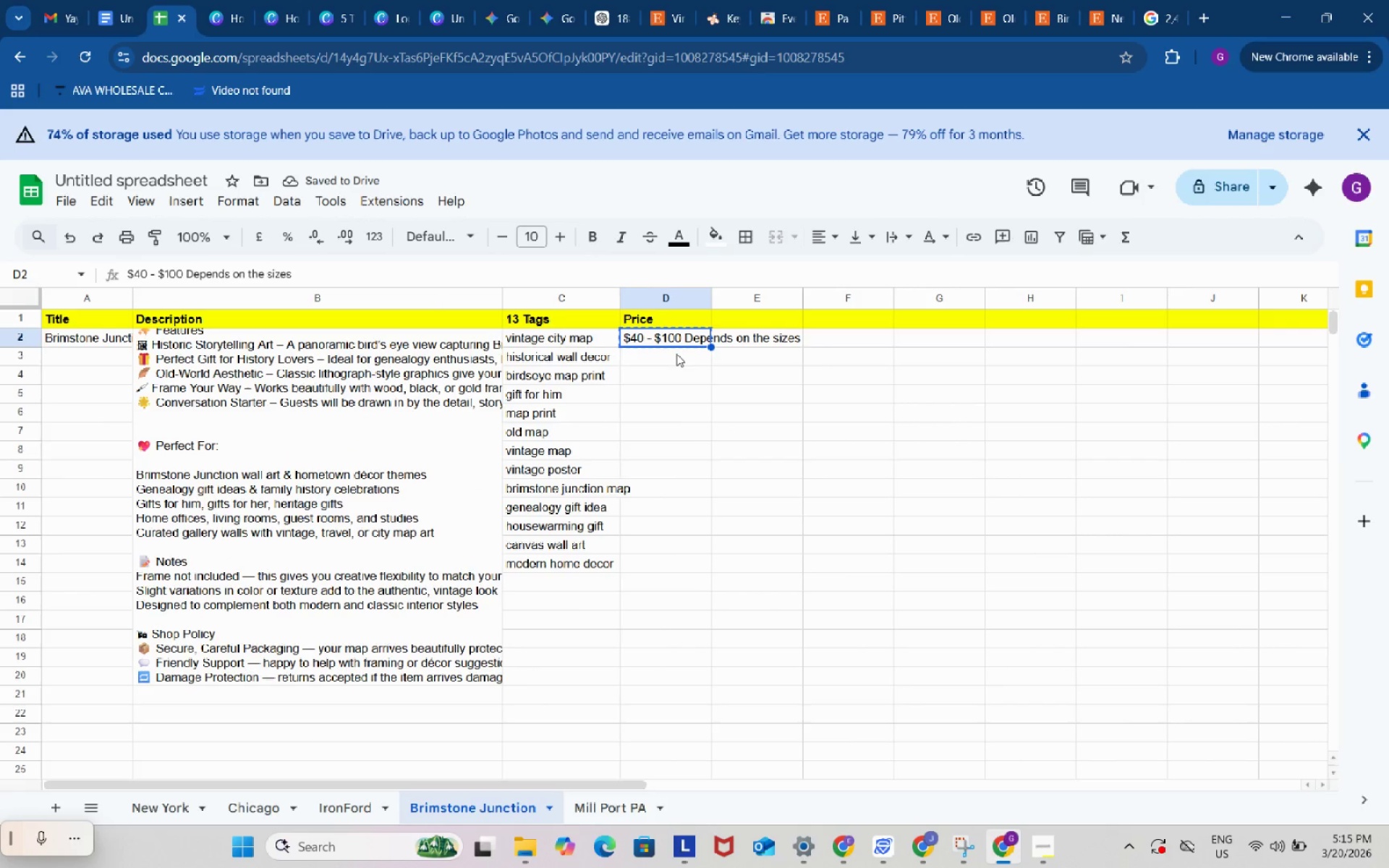 
key(Control+C)
 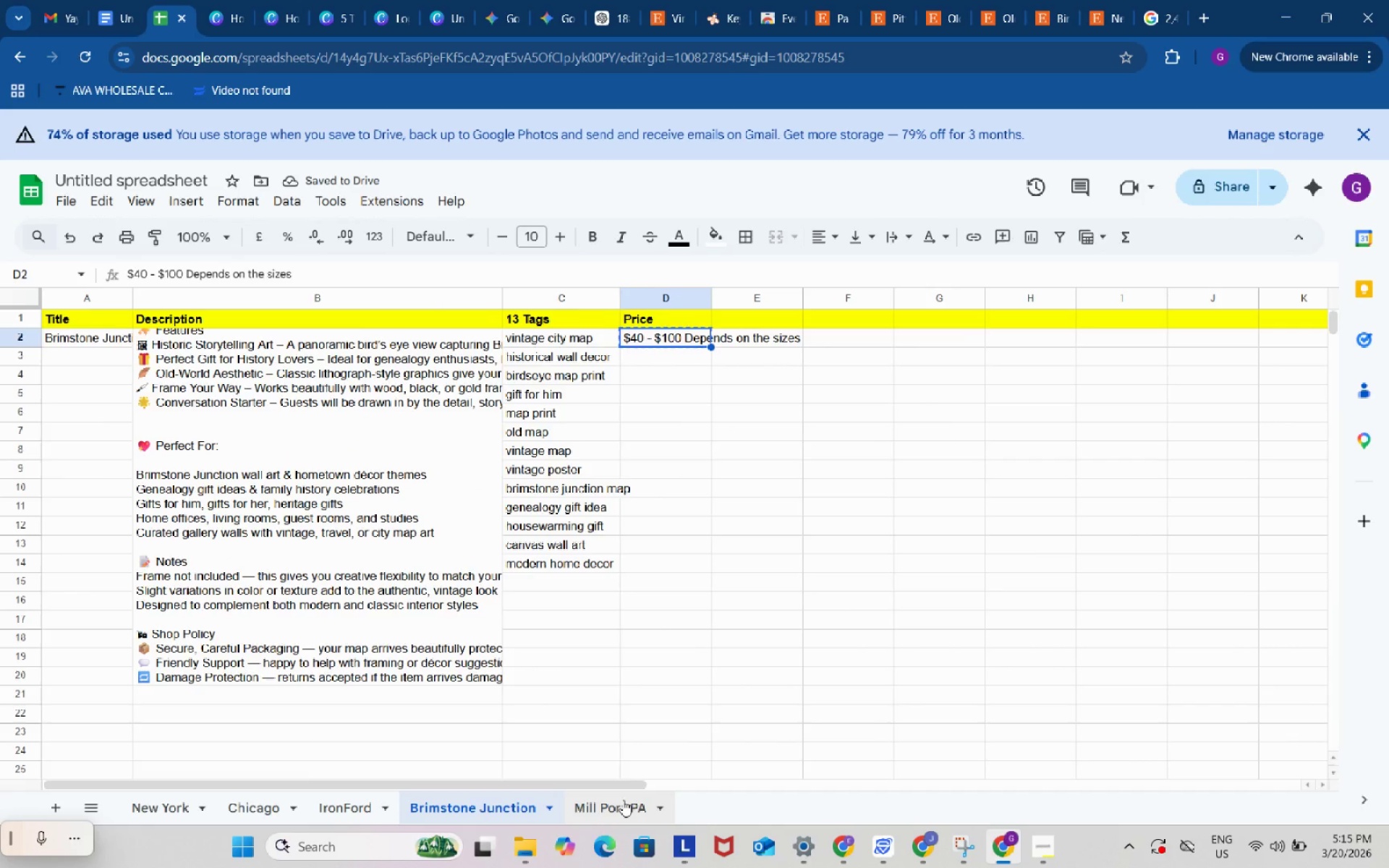 
left_click([619, 800])
 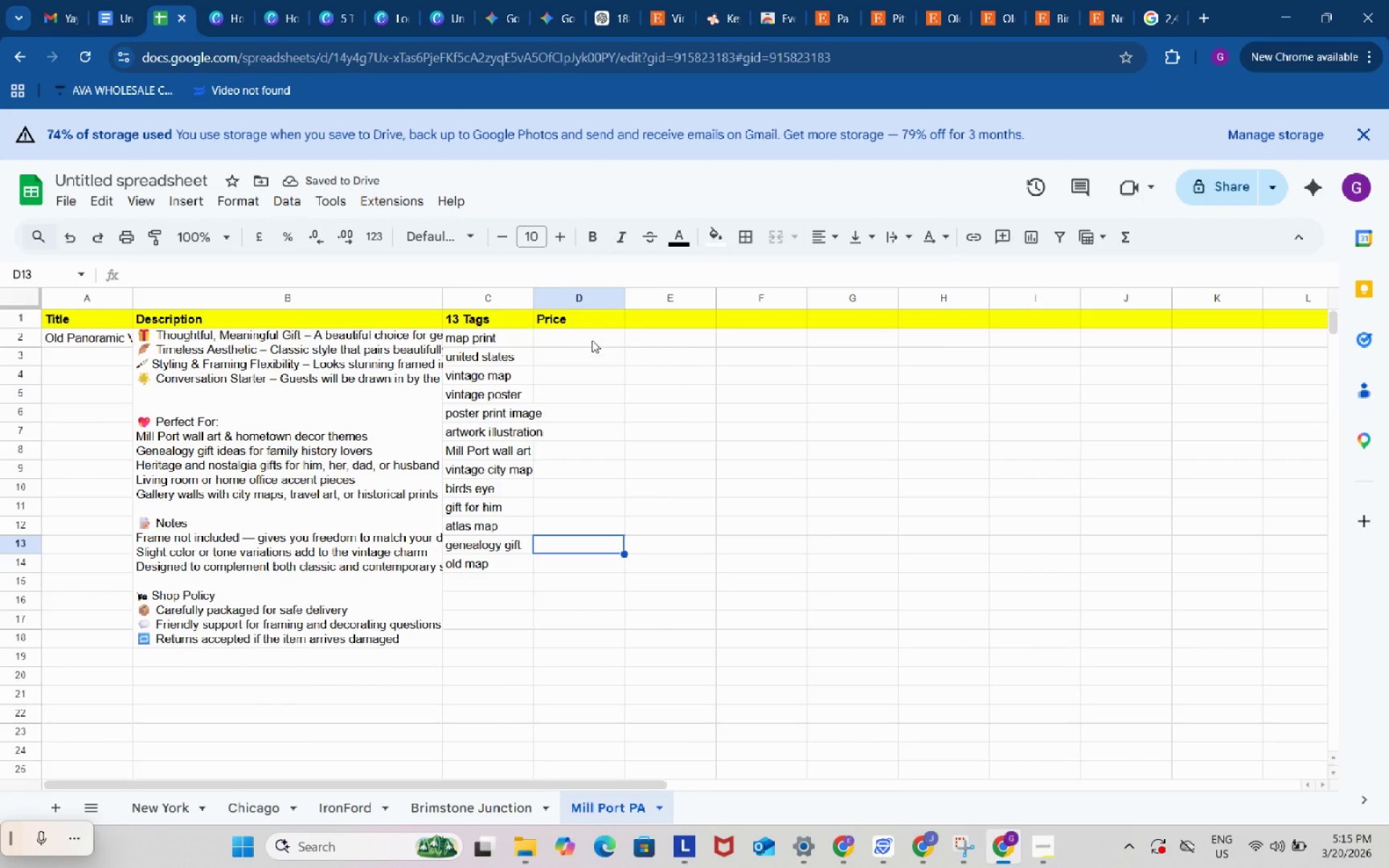 
left_click([591, 339])
 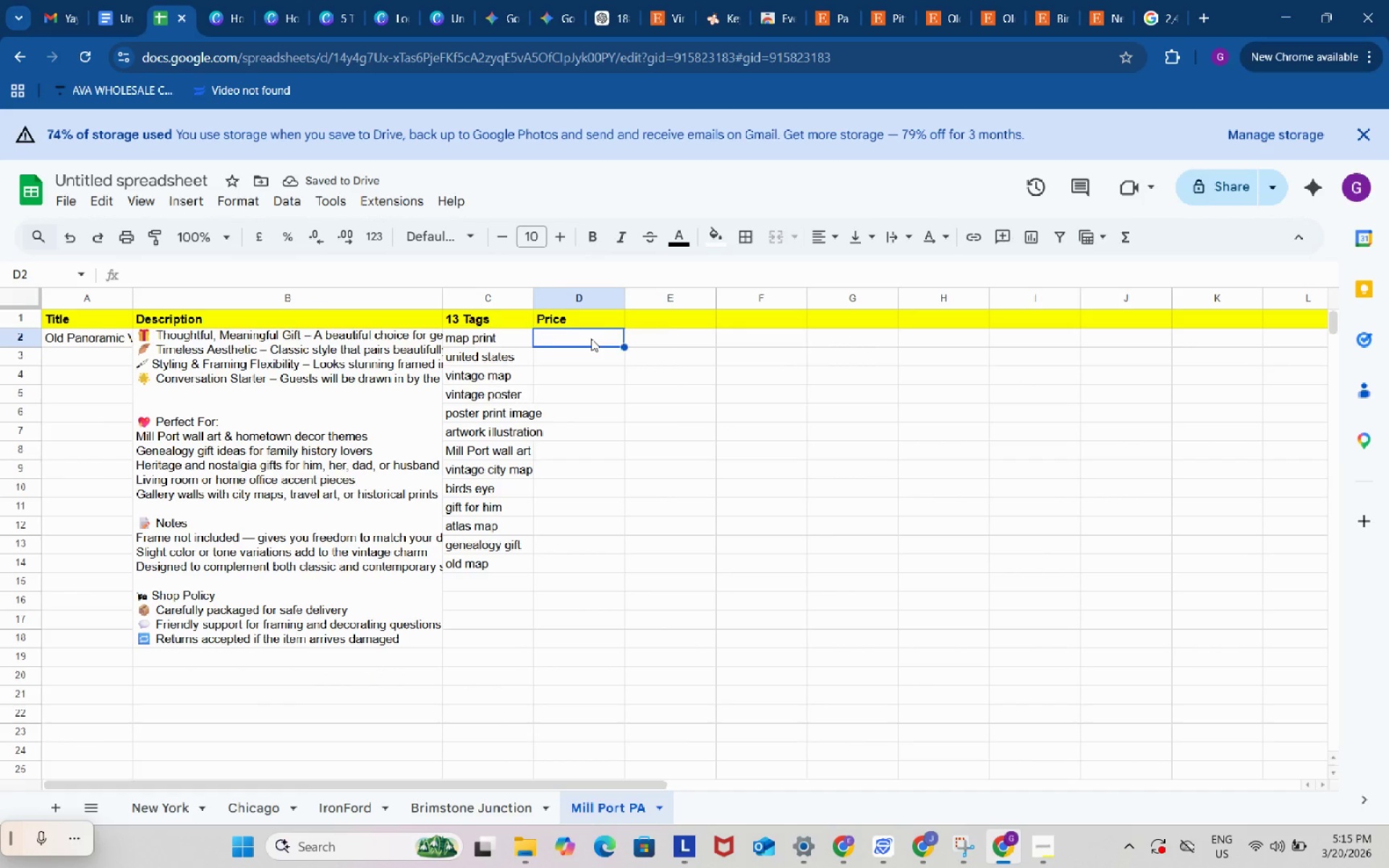 
key(Control+ControlLeft)
 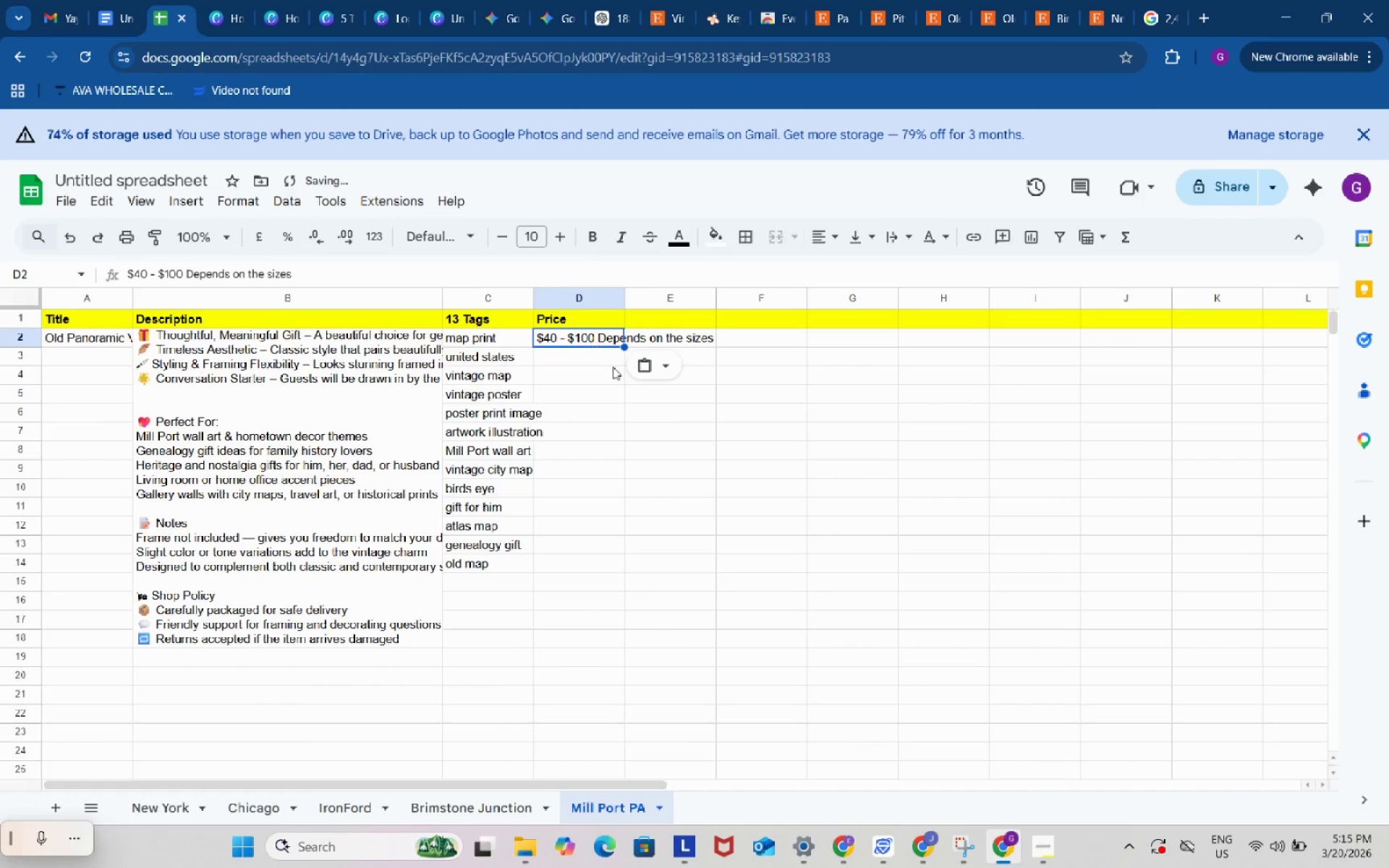 
key(Control+V)
 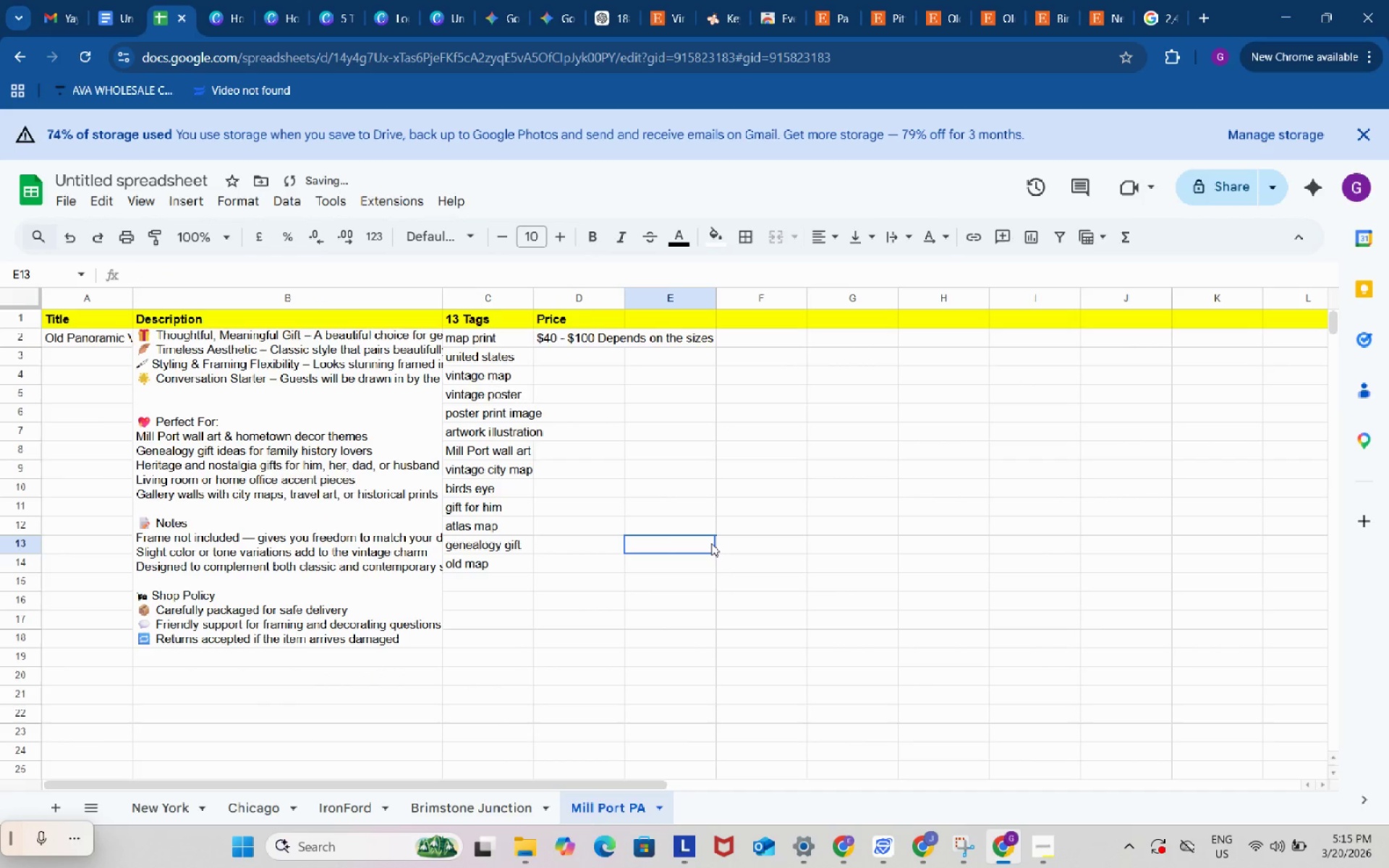 
left_click([711, 543])
 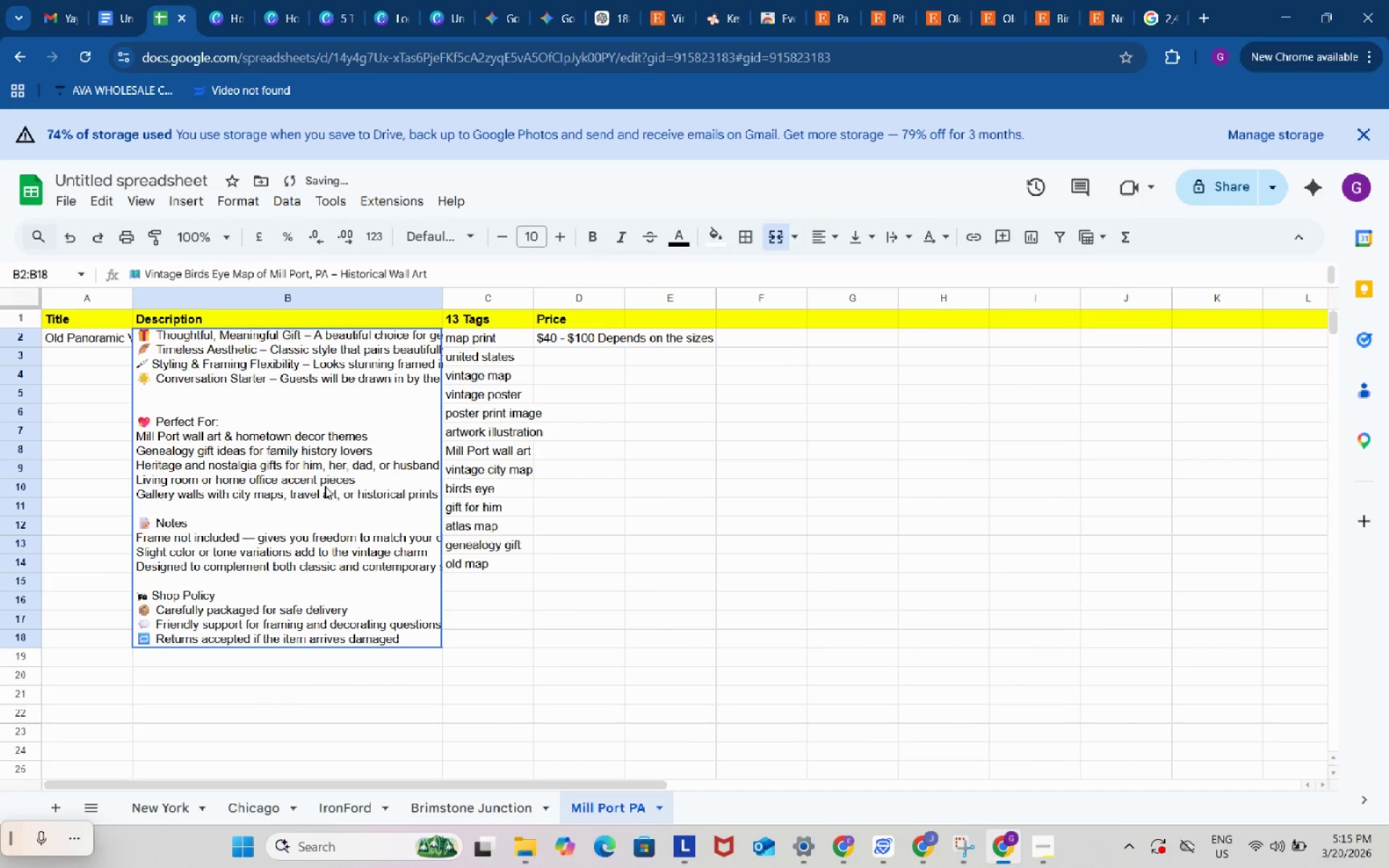 
double_click([325, 486])
 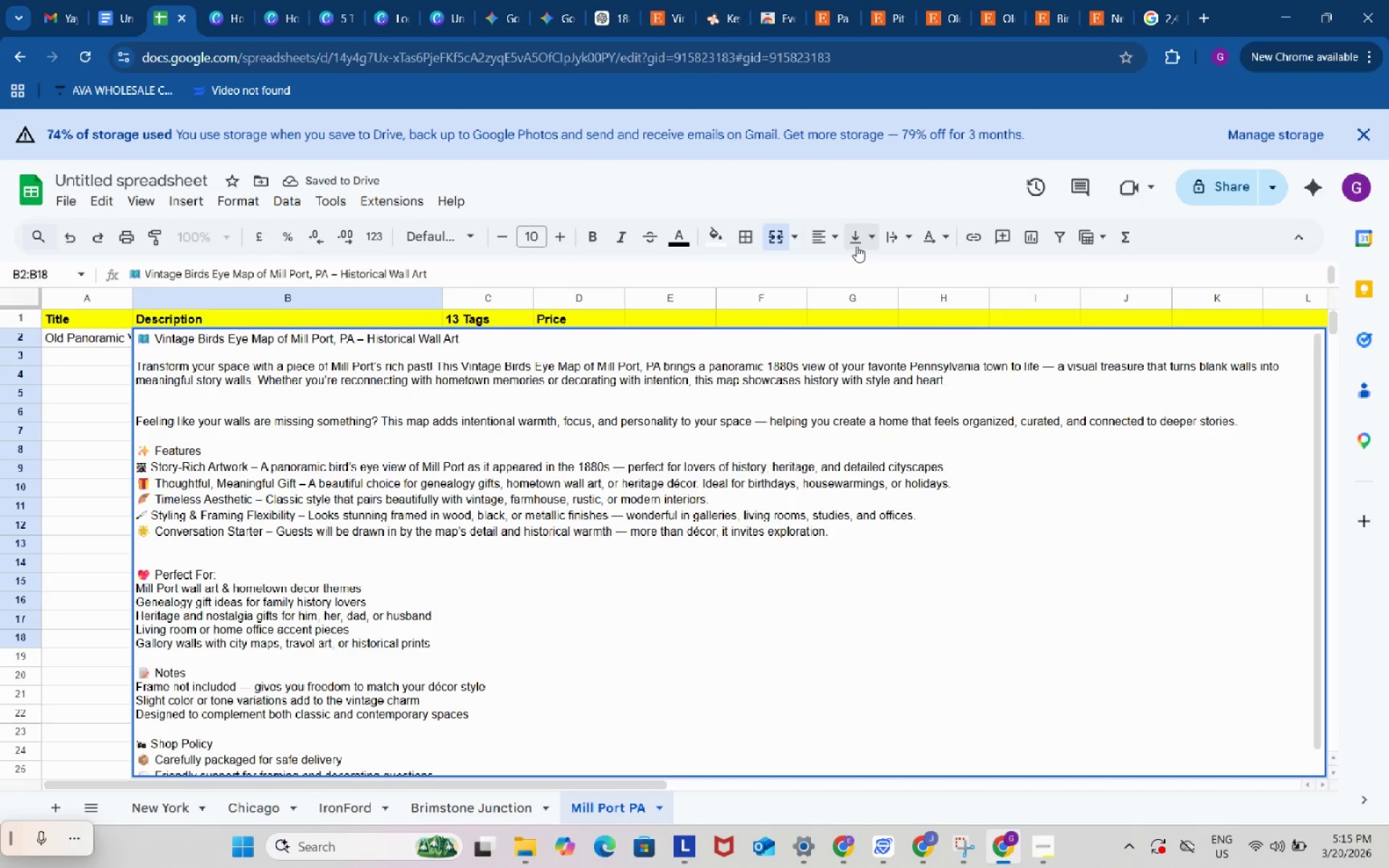 
left_click([851, 233])
 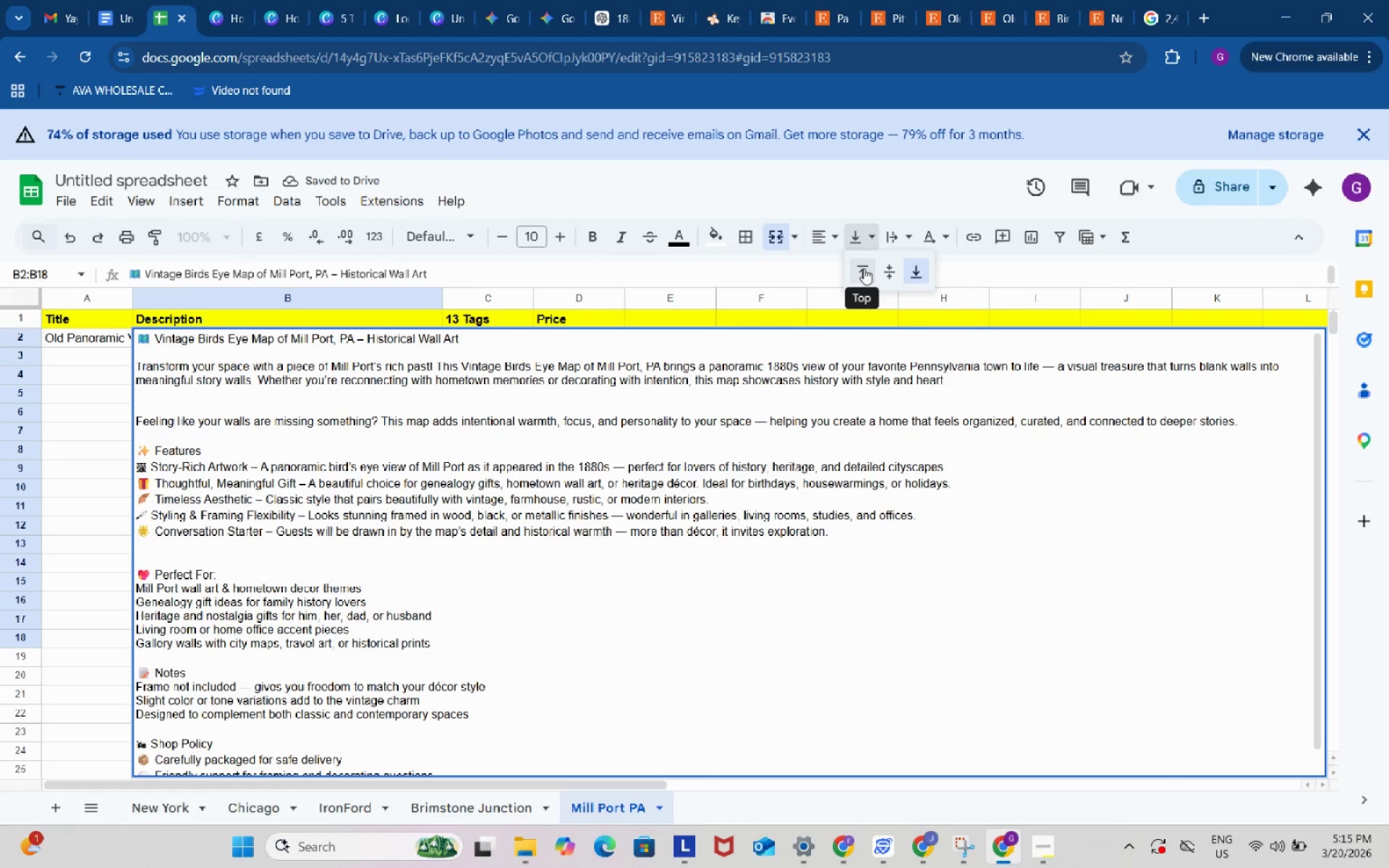 
left_click([864, 268])
 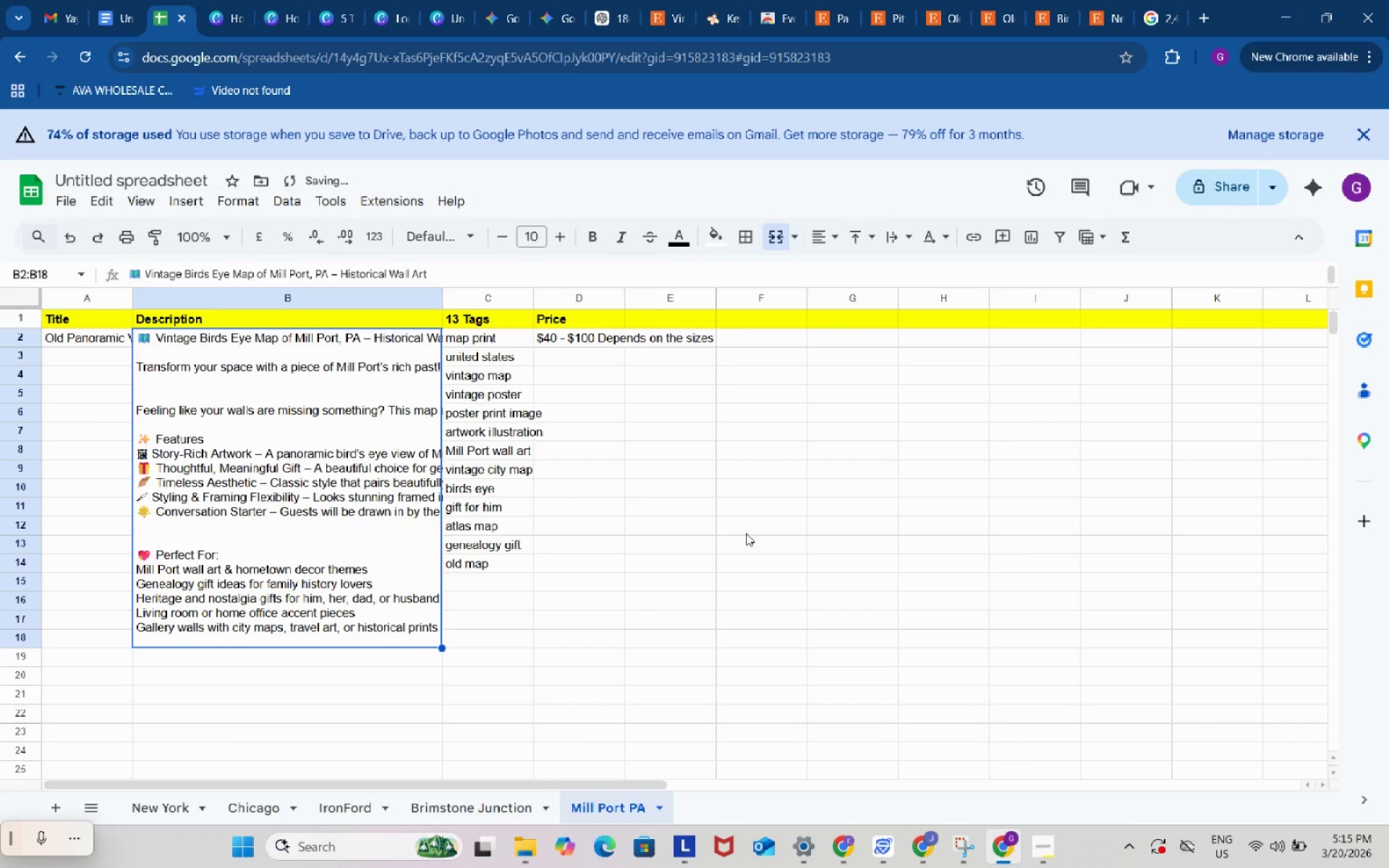 
left_click([745, 537])
 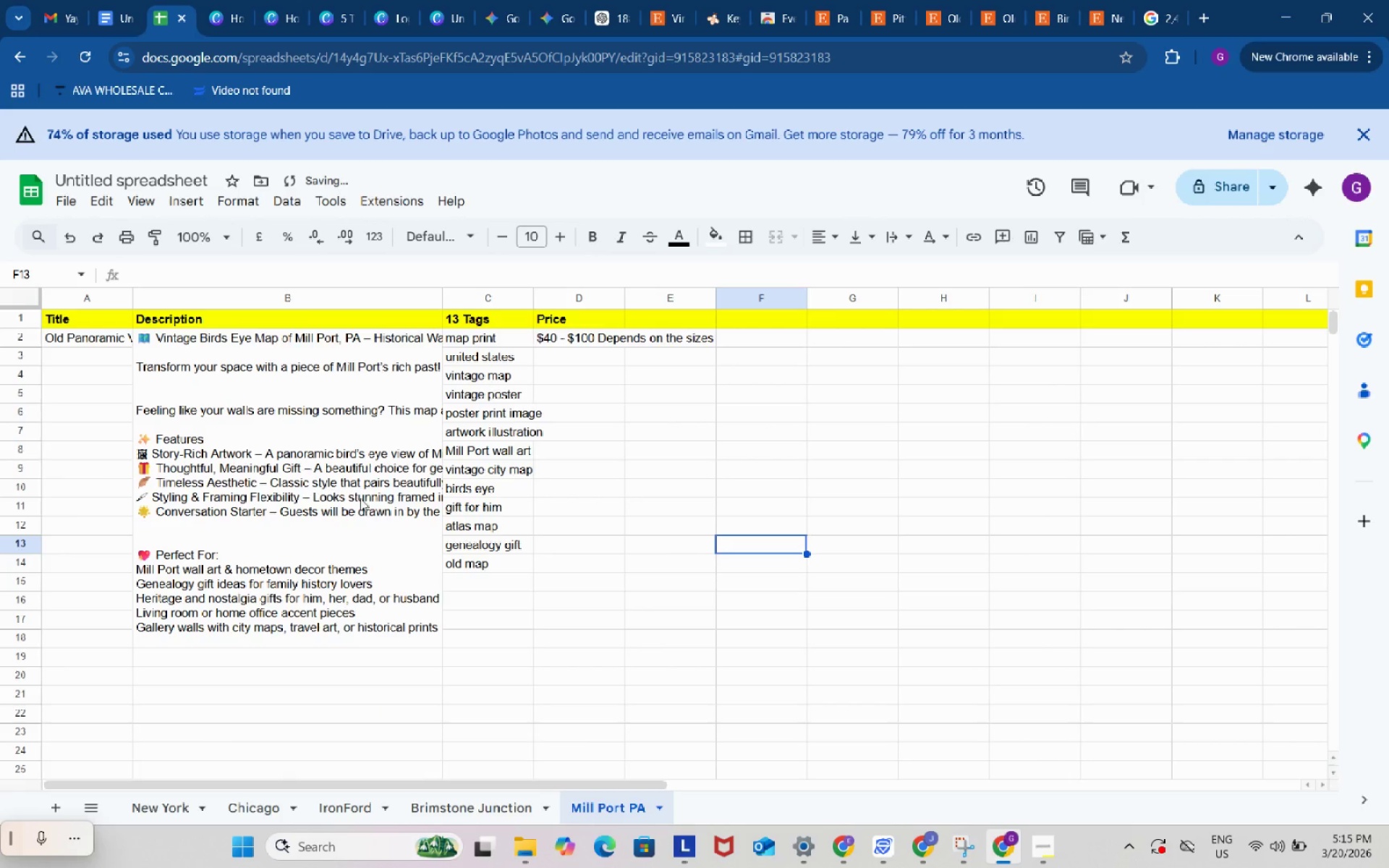 
left_click([357, 498])
 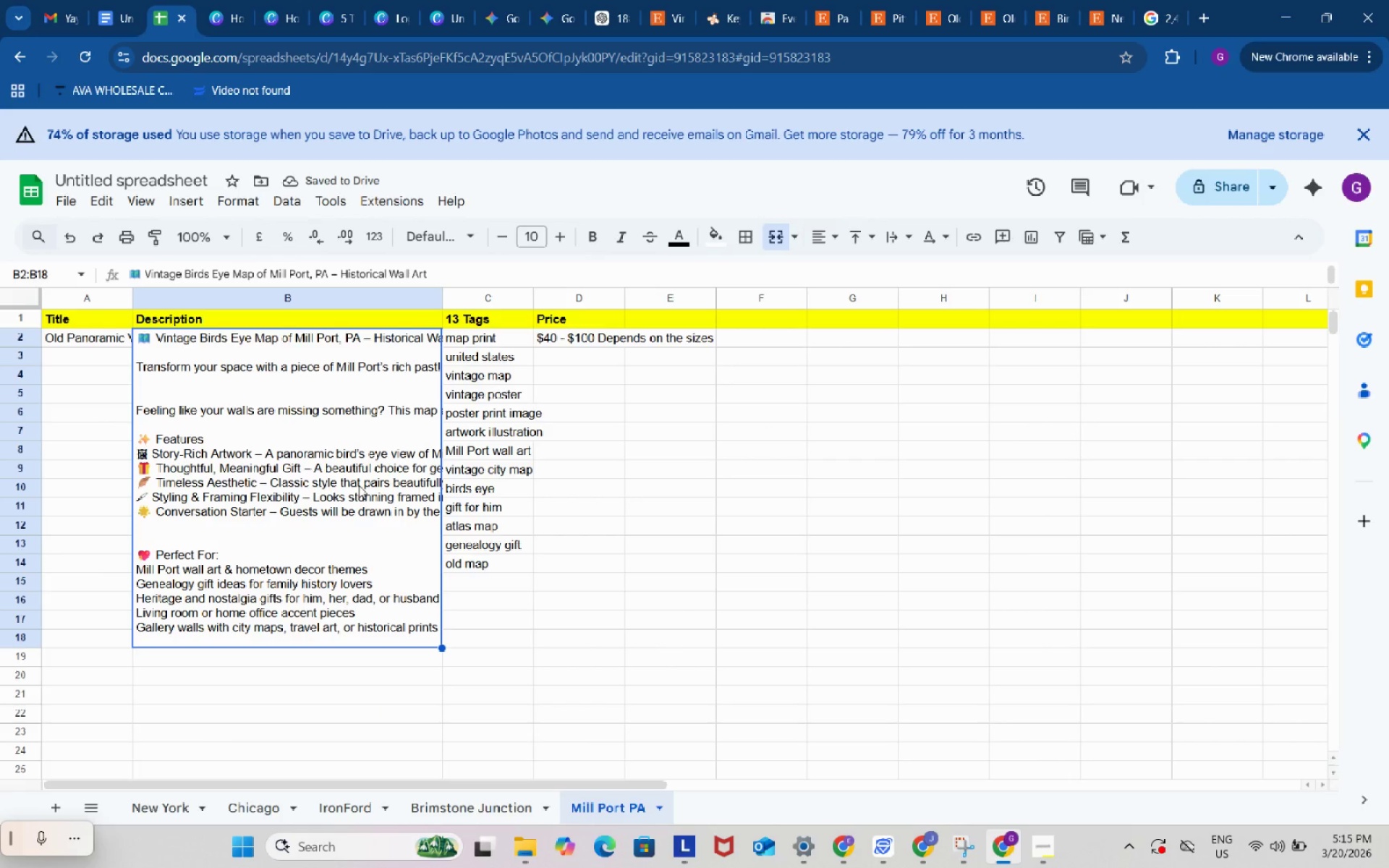 
double_click([359, 485])
 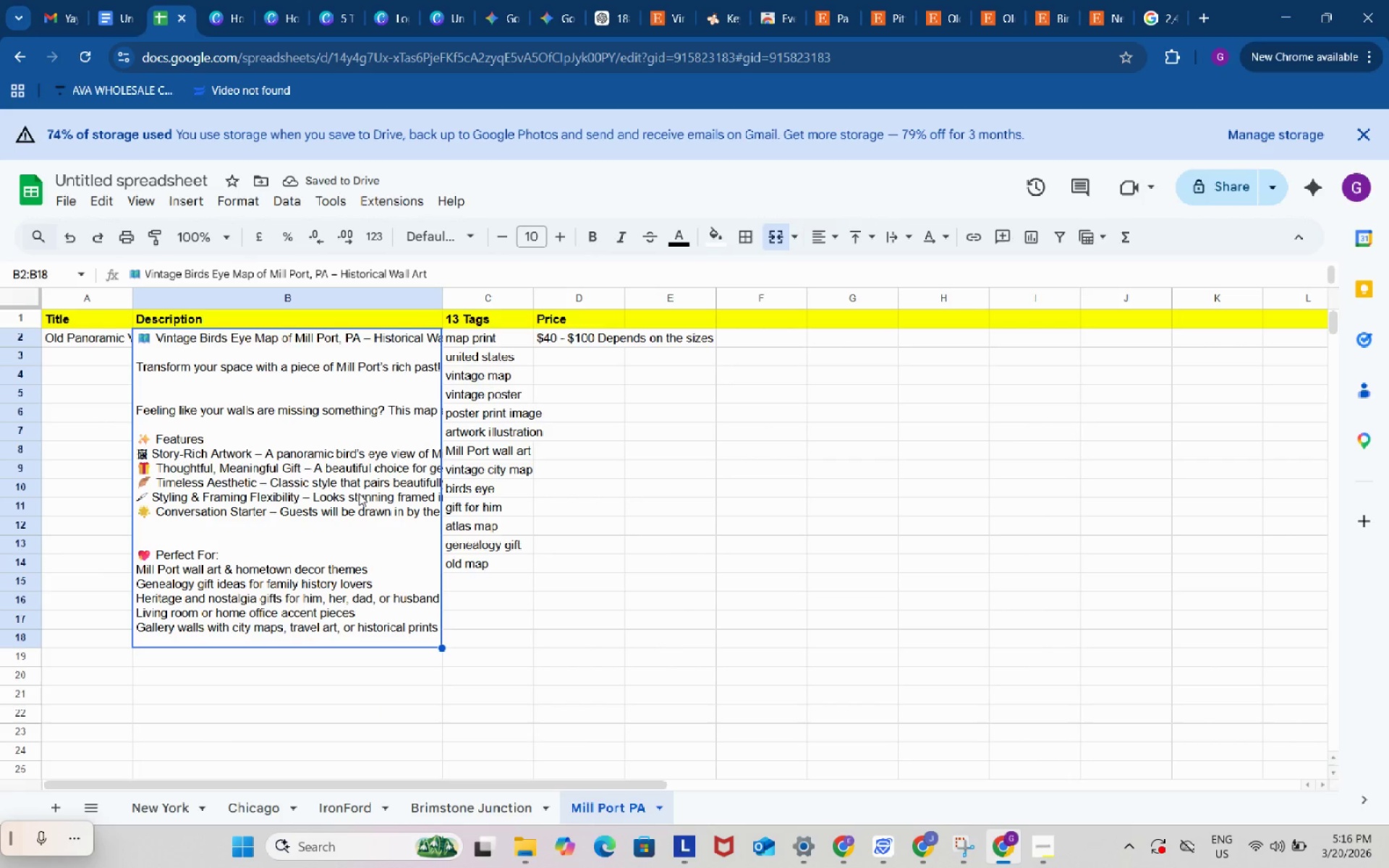 
double_click([359, 493])
 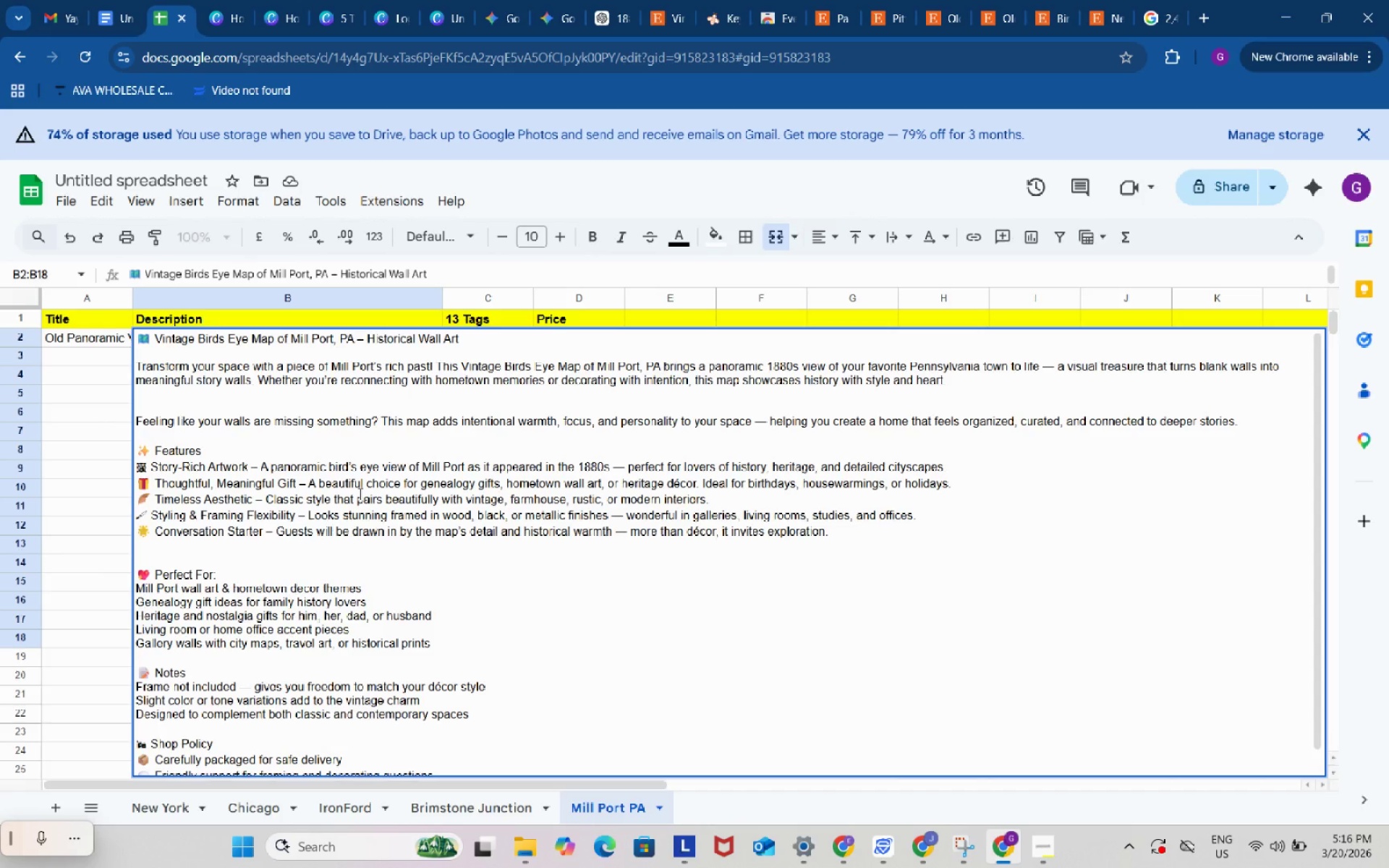 
left_click([80, 421])
 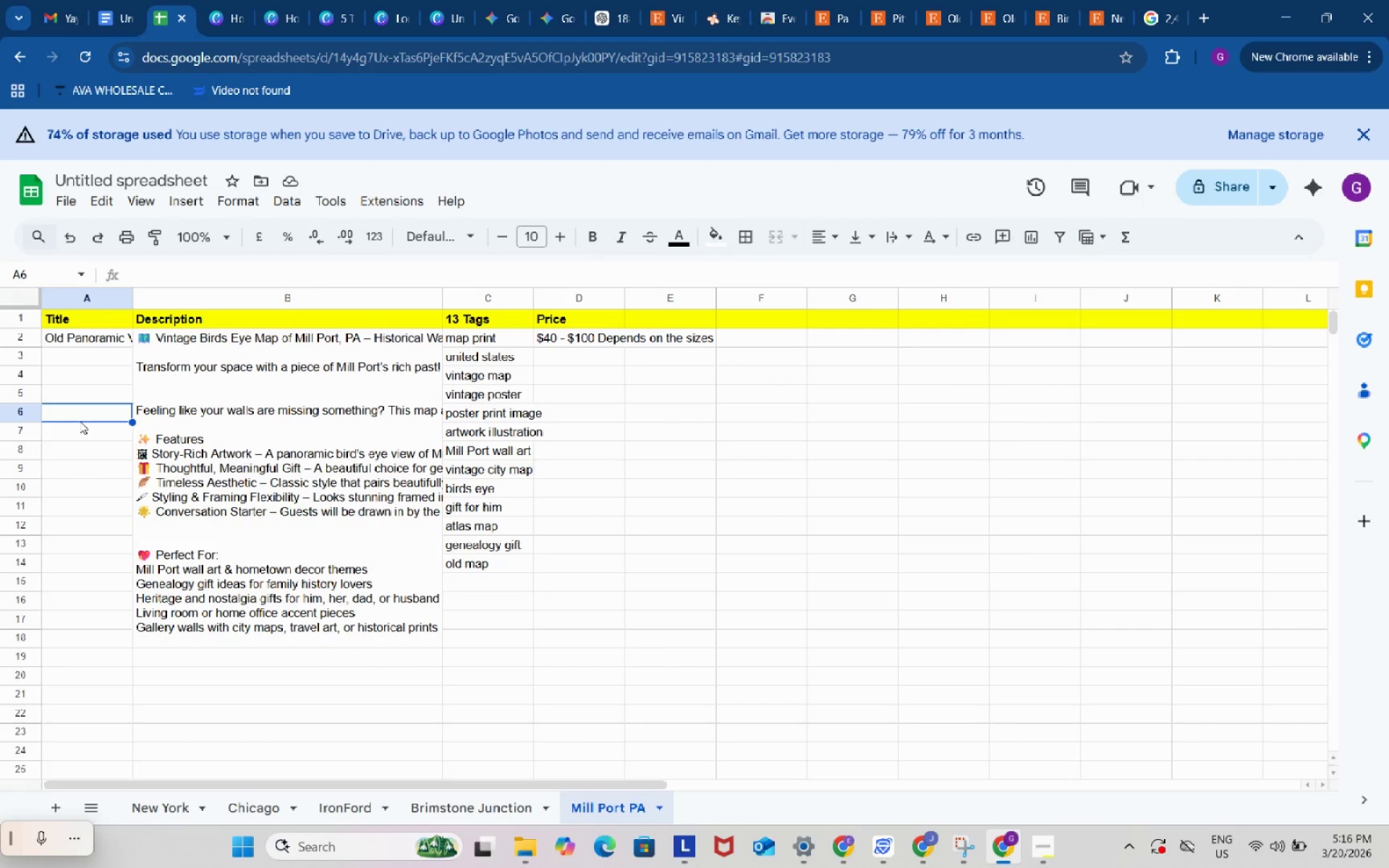 
scroll: coordinate [359, 493], scroll_direction: none, amount: 0.0
 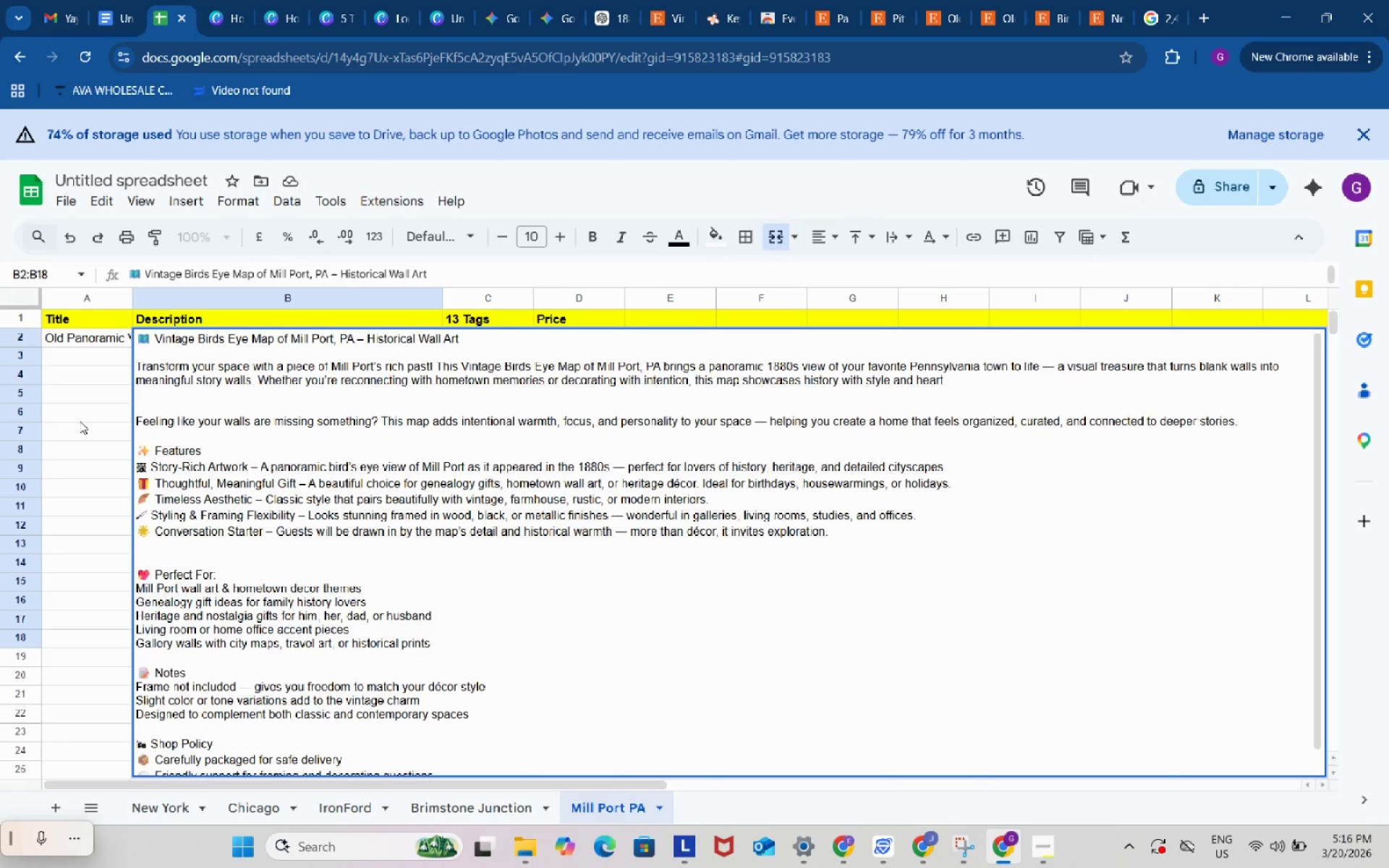 
left_click([80, 421])
 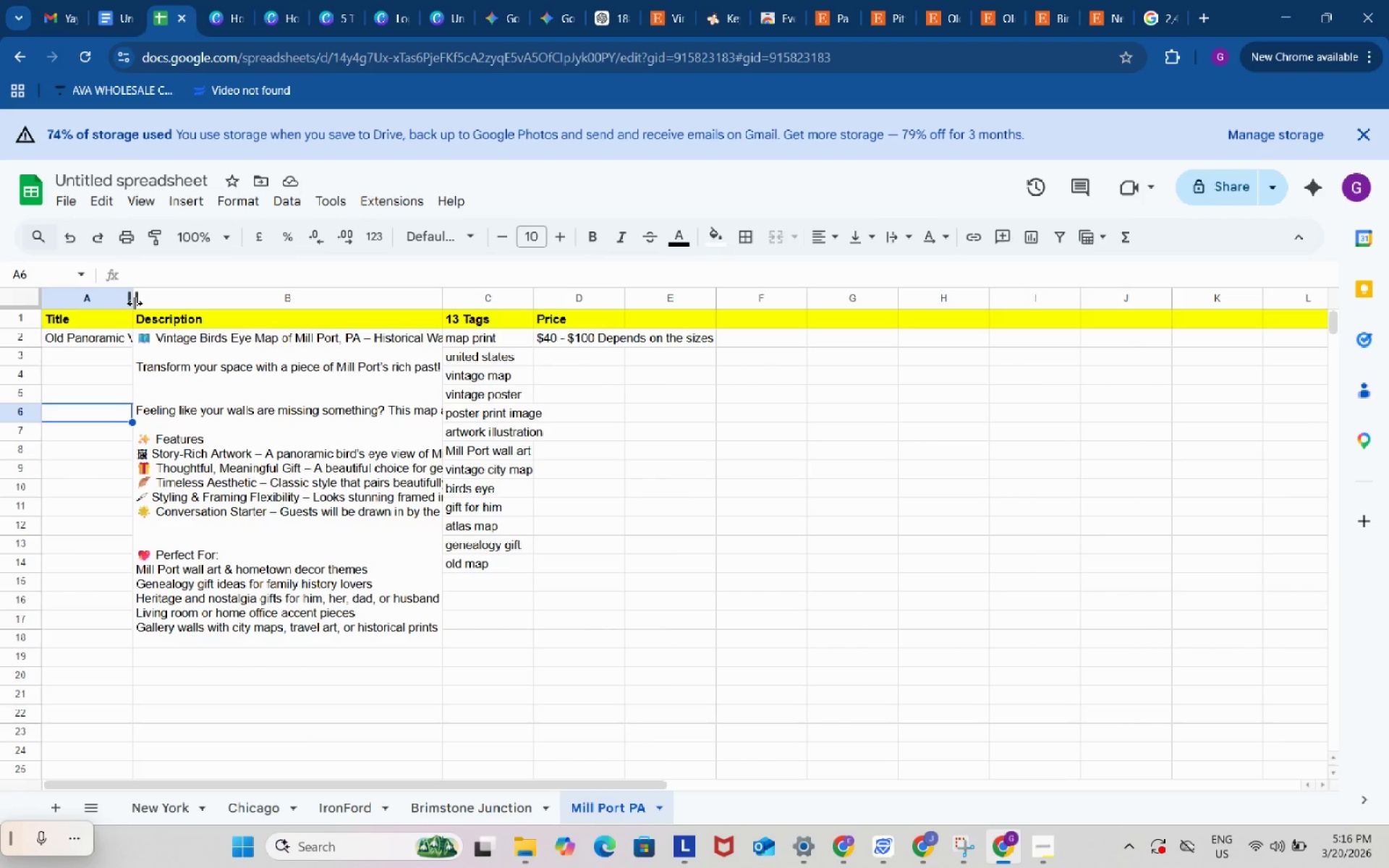 
left_click_drag(start_coordinate=[135, 303], to_coordinate=[192, 304])
 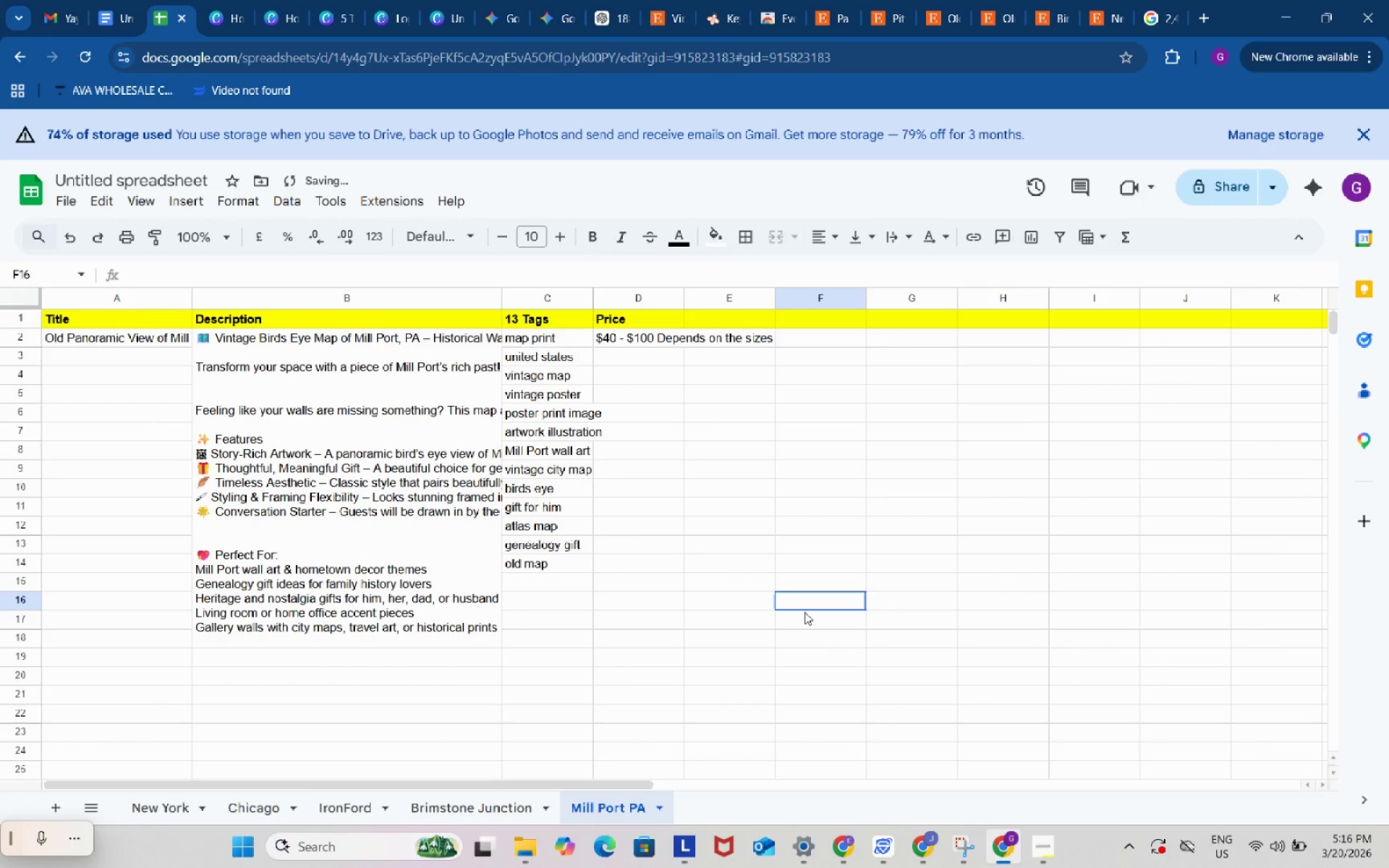 
left_click([804, 612])
 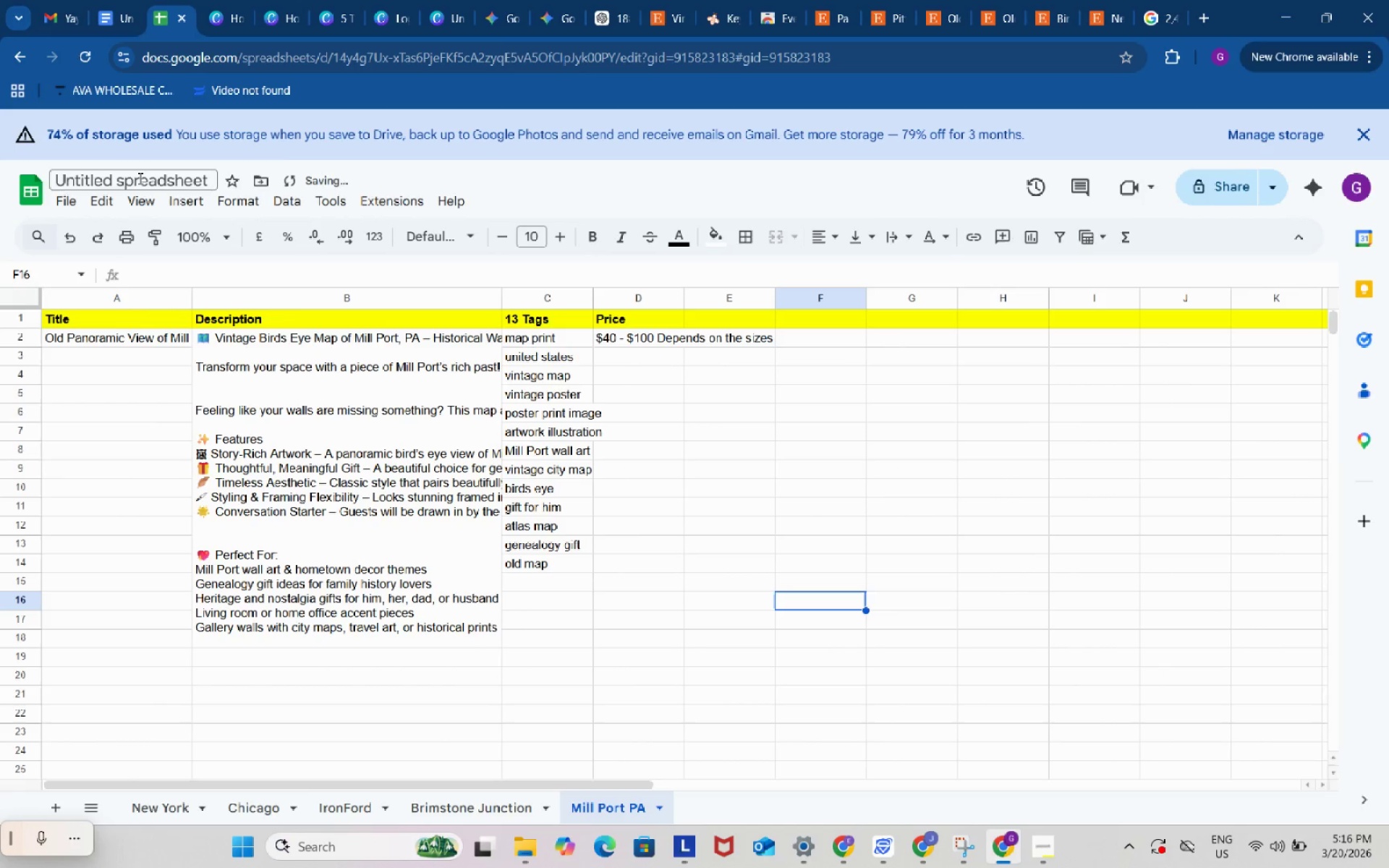 
double_click([138, 178])
 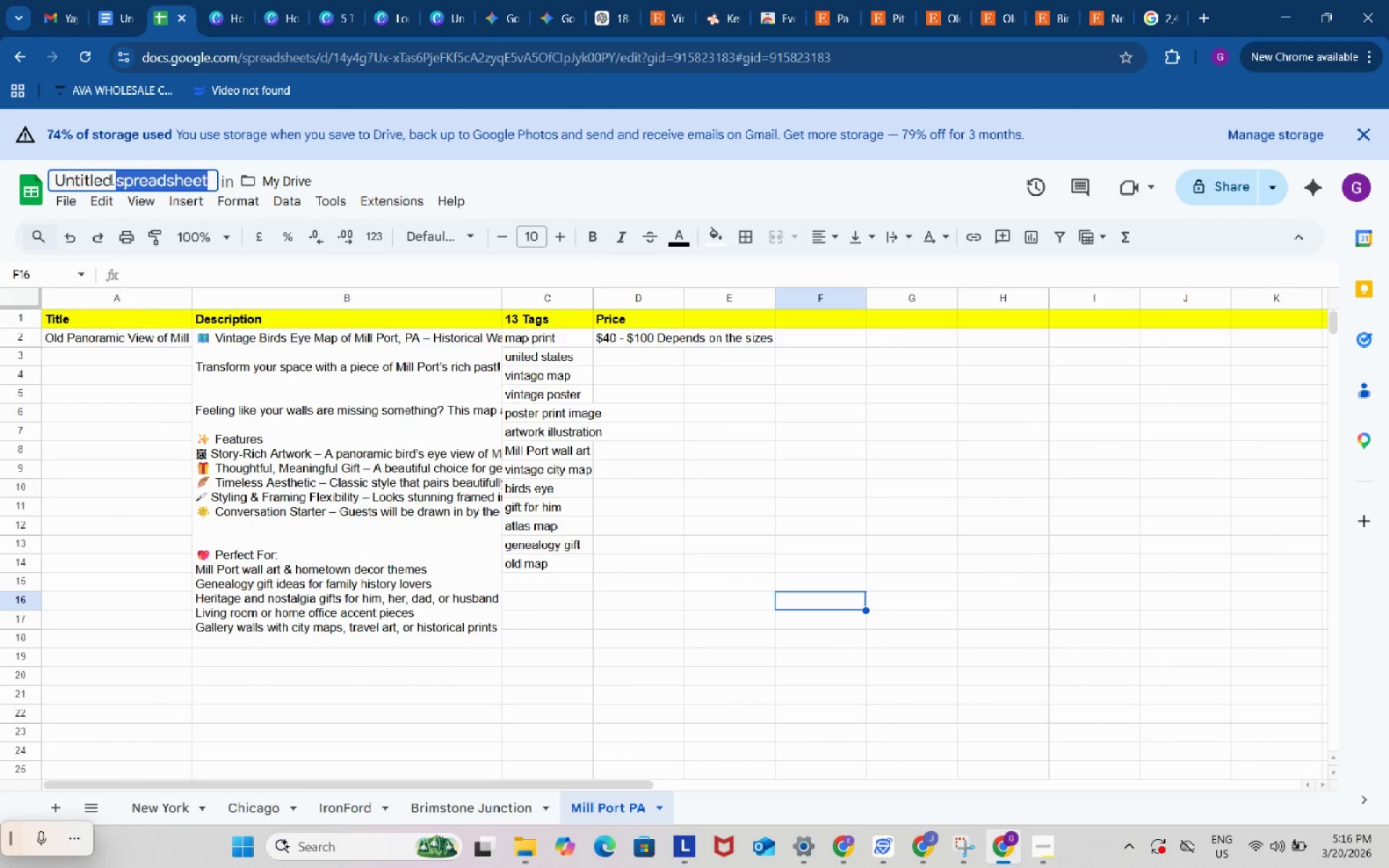 
left_click([109, 179])
 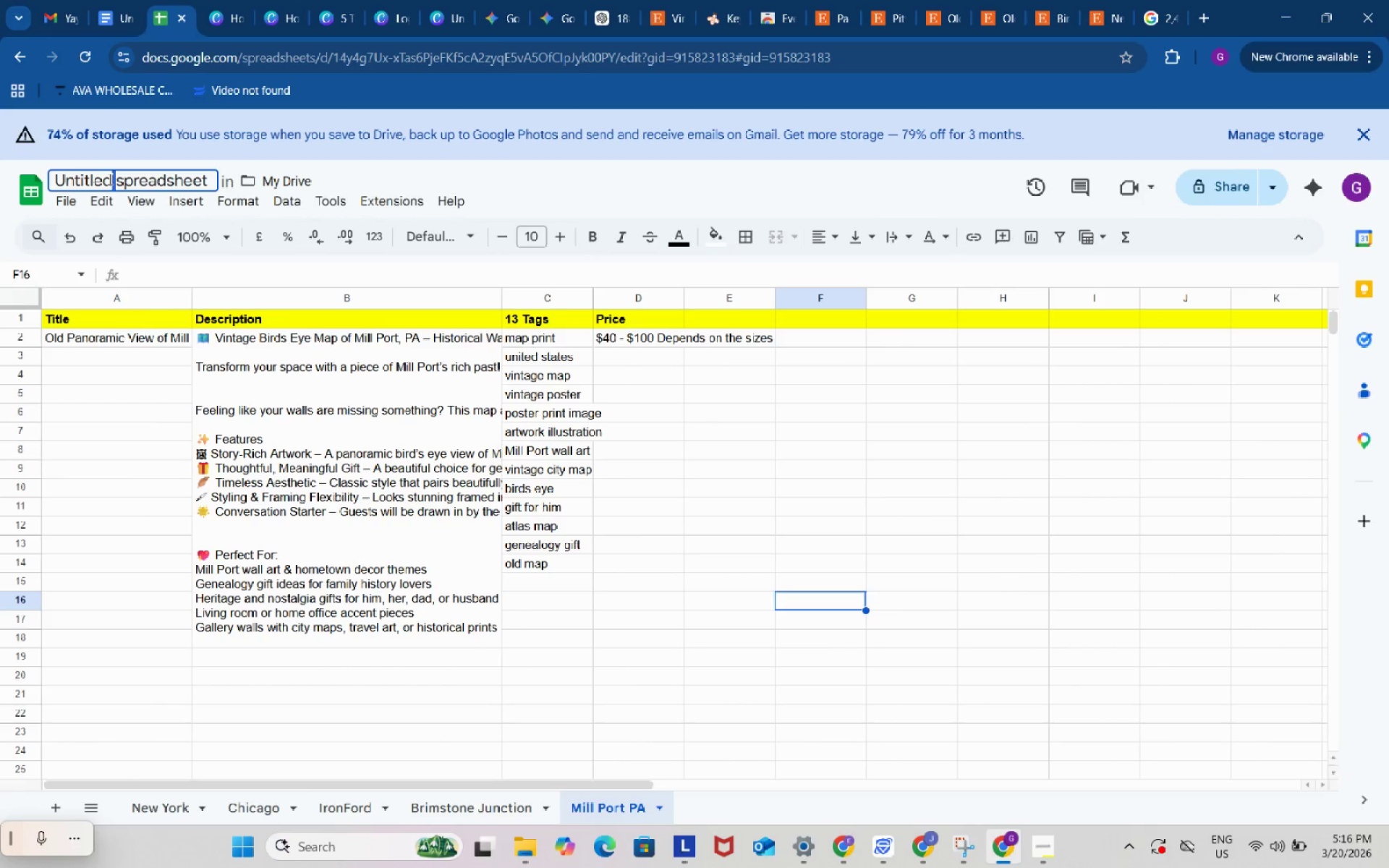 
double_click([109, 179])
 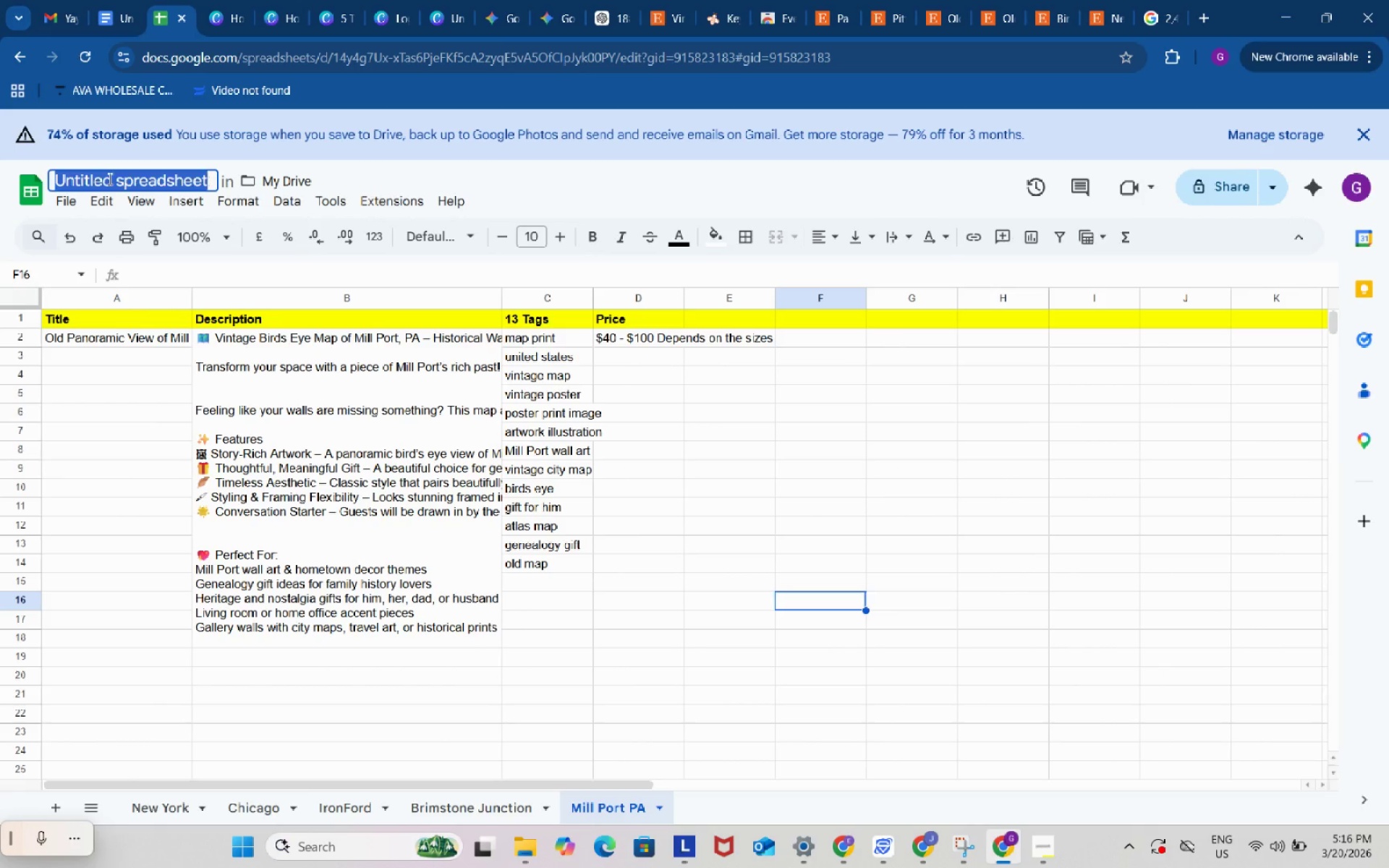 
key(Control+ControlLeft)
 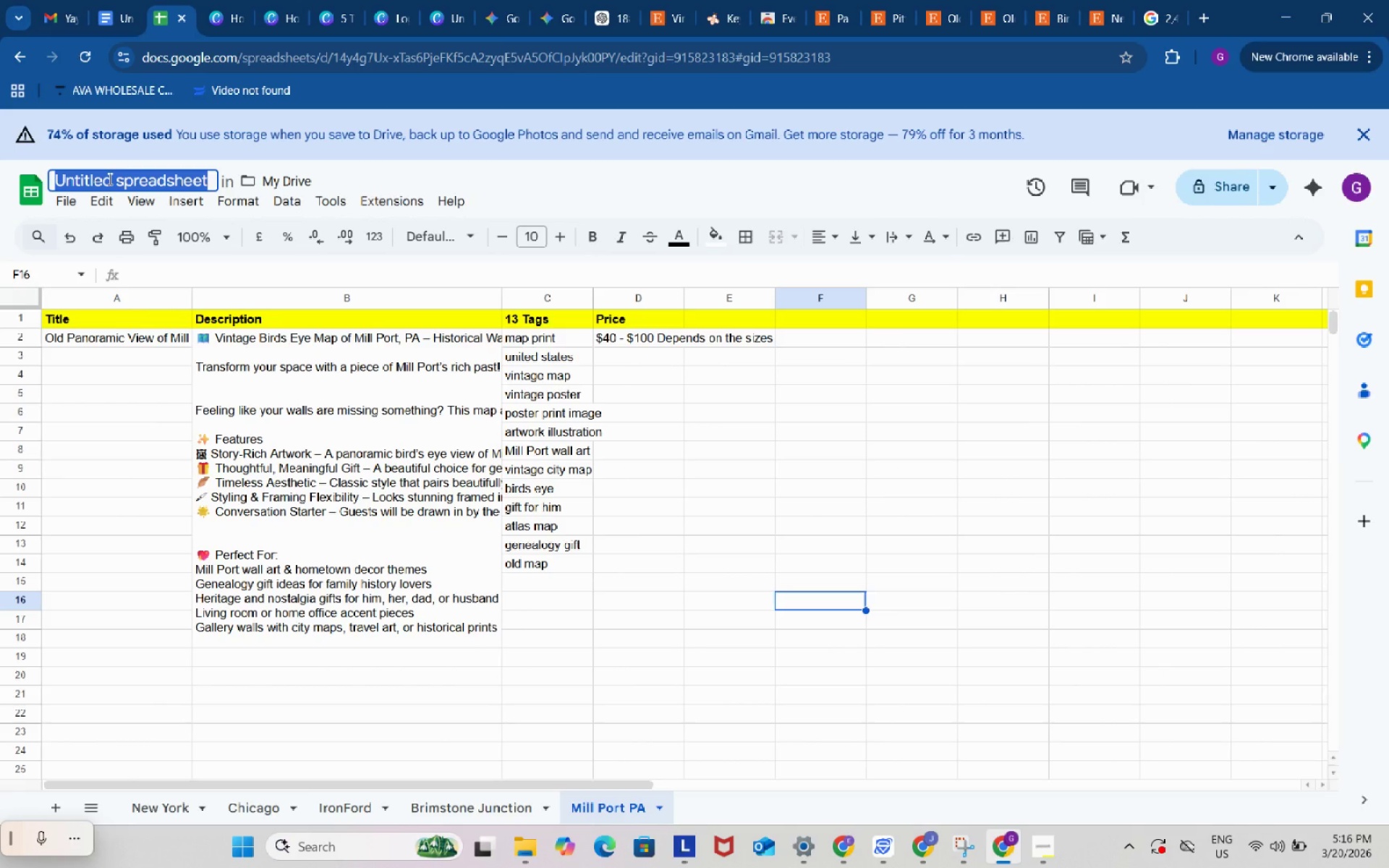 
key(Control+A)
 